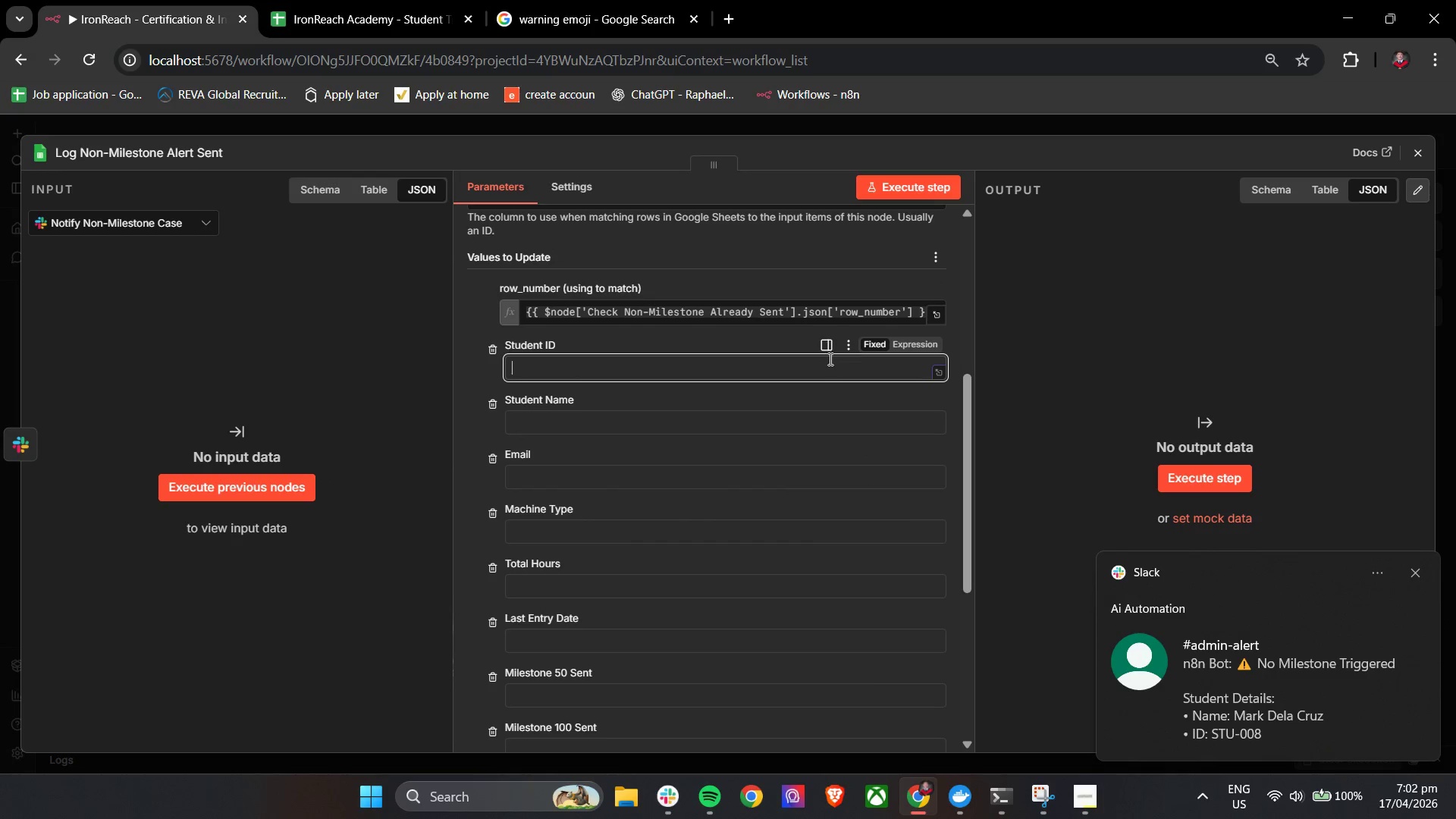 
scroll: coordinate [610, 406], scroll_direction: up, amount: 1.0
 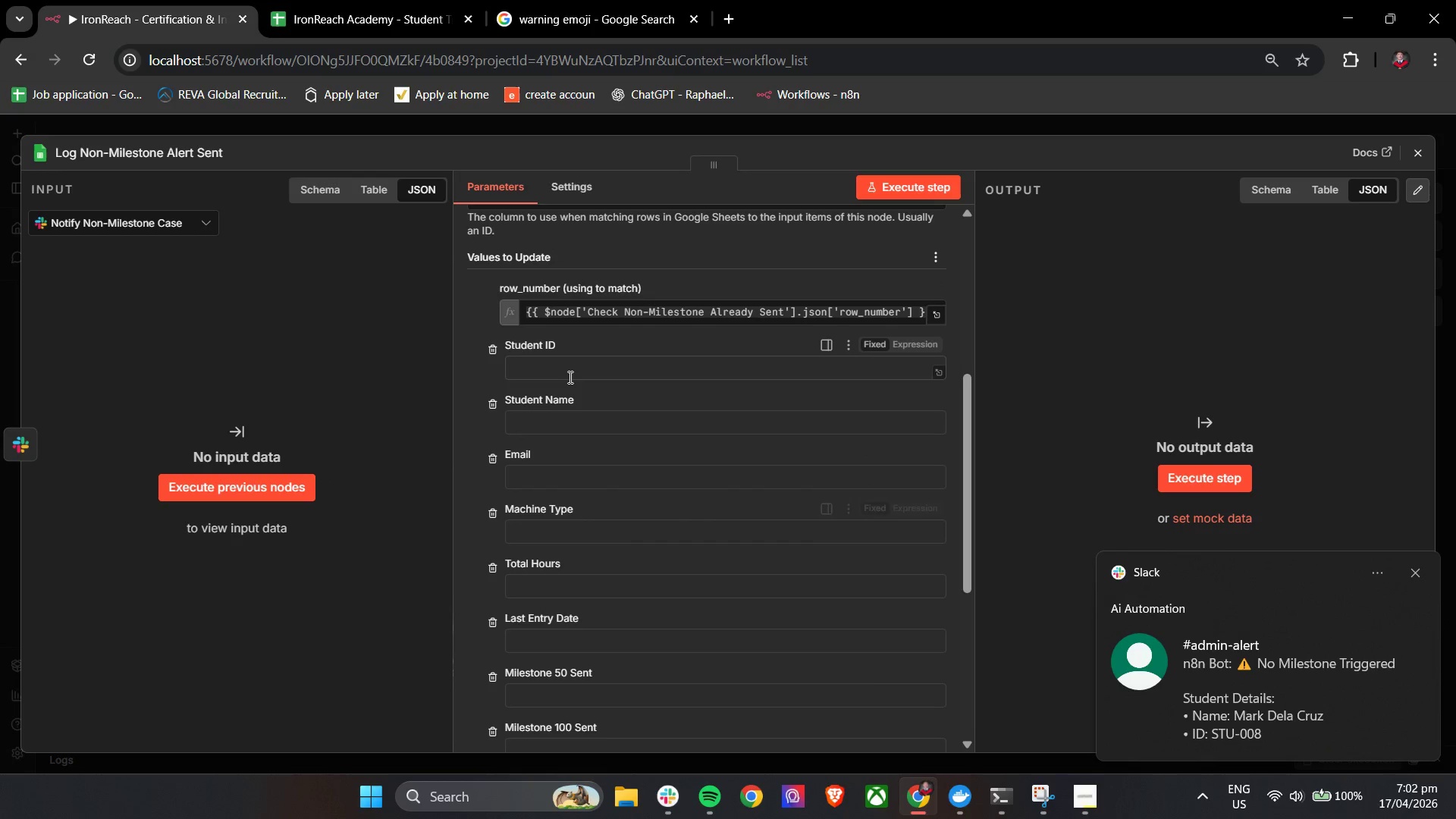 
double_click([827, 361])
 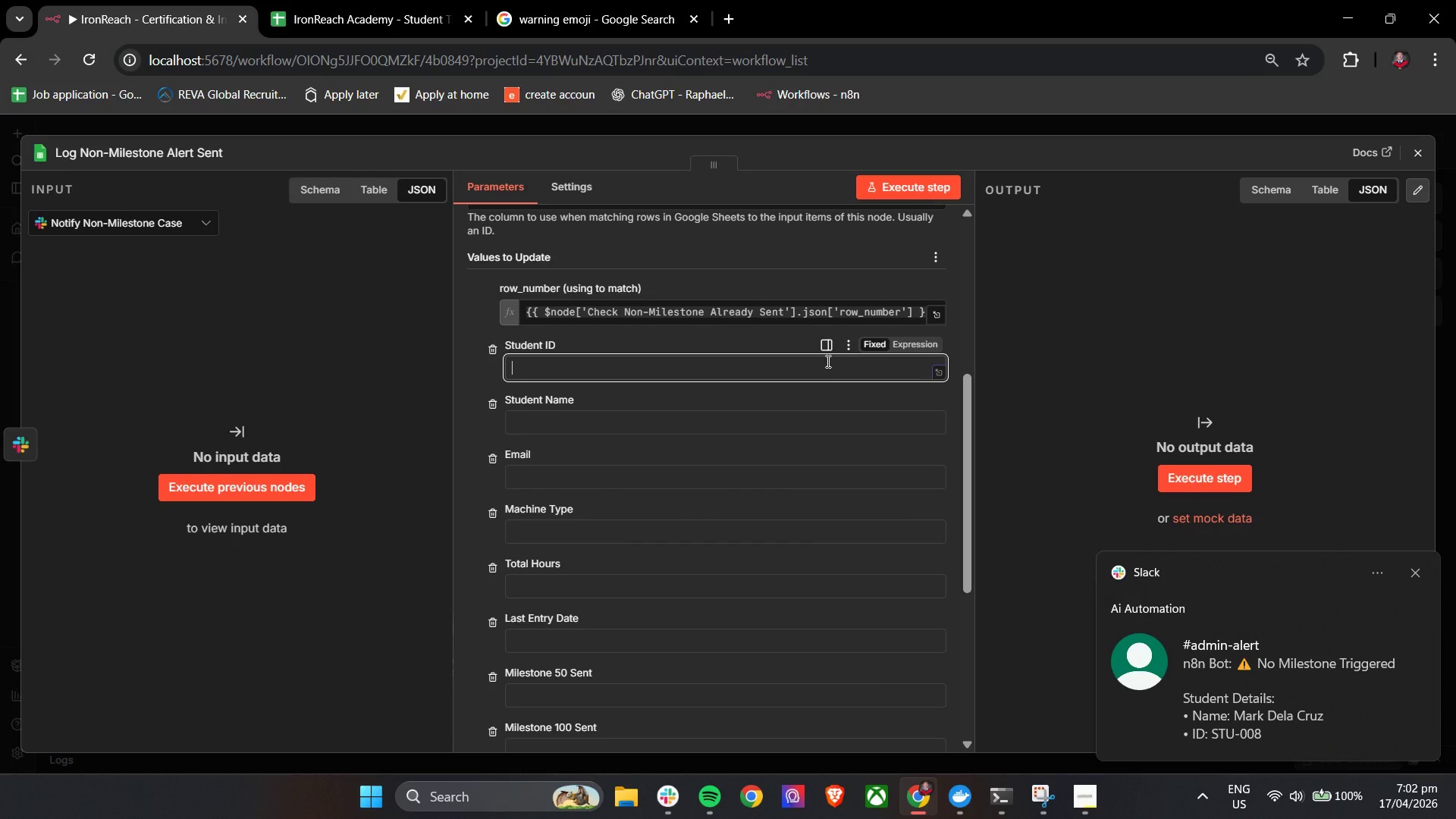 
triple_click([827, 361])
 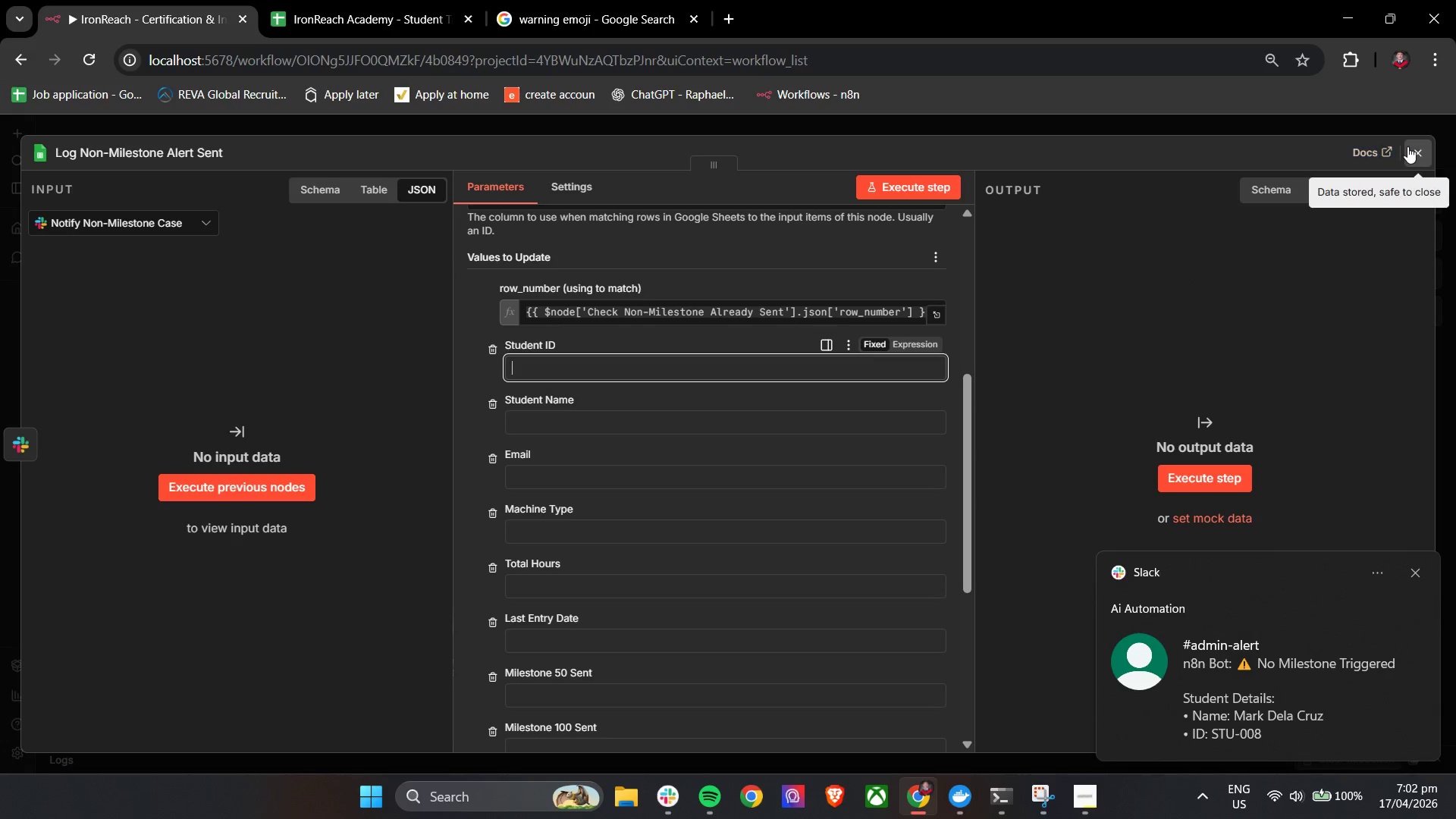 
left_click([1419, 149])
 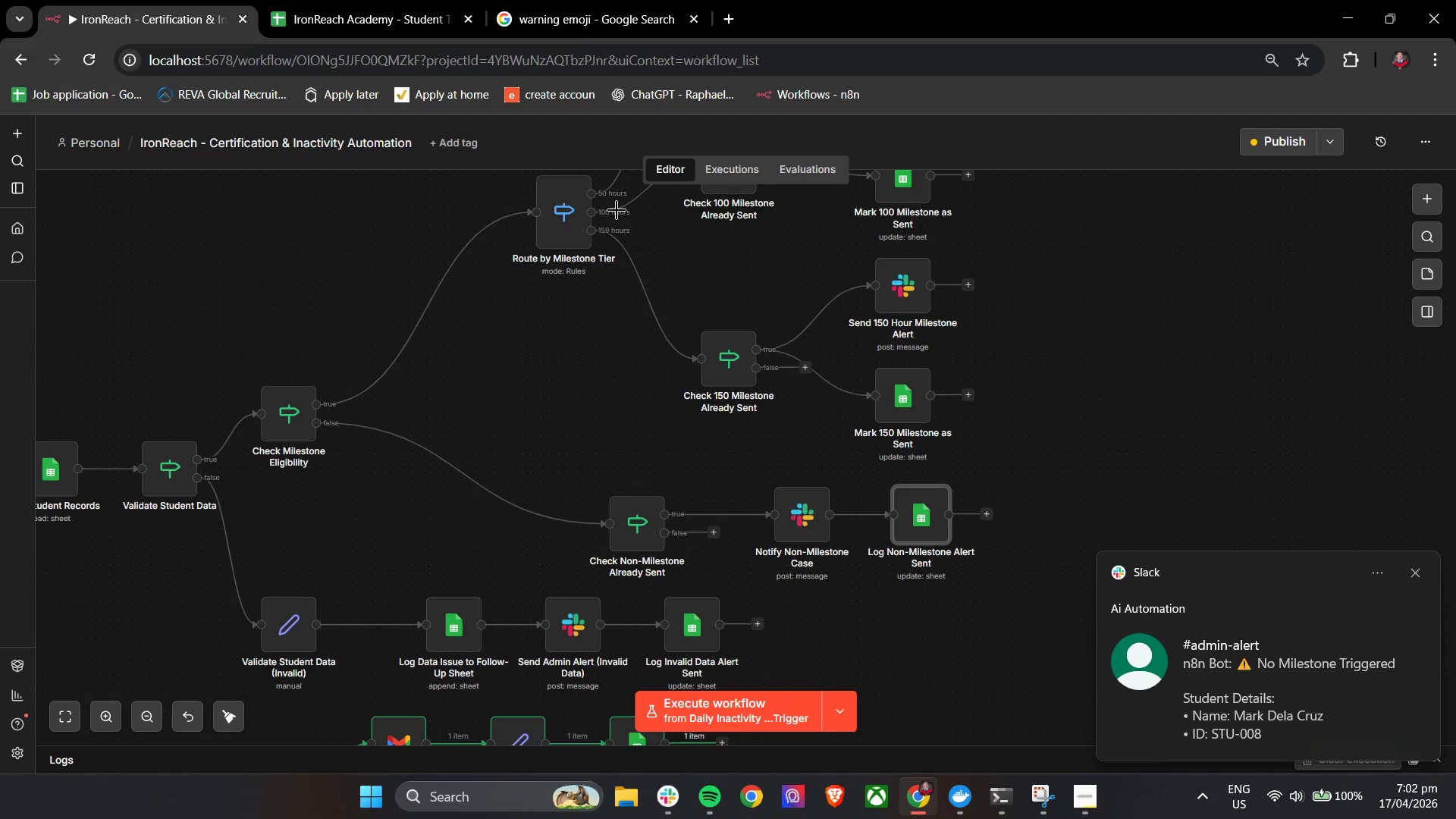 
left_click([570, 0])
 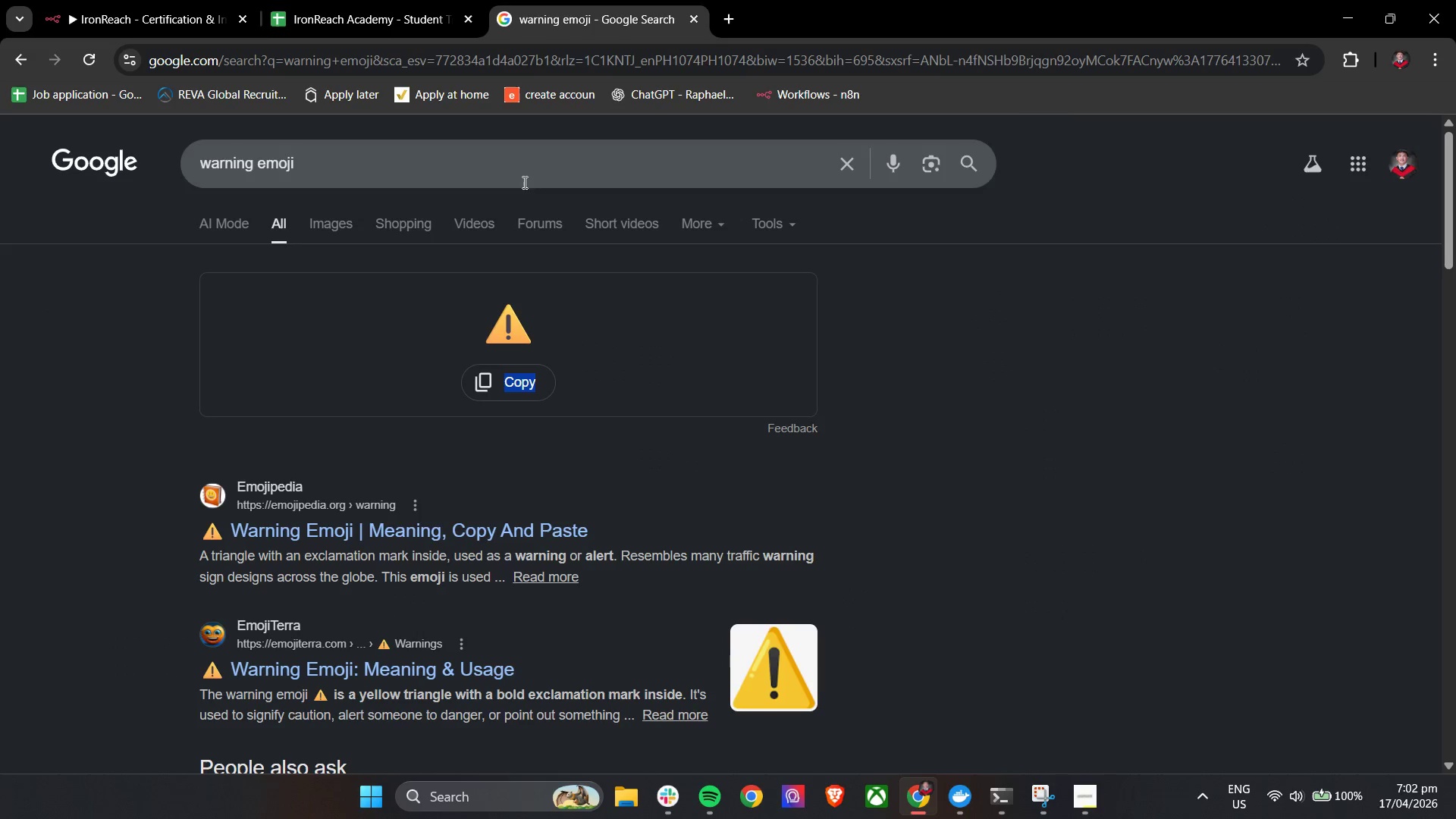 
left_click([375, 0])
 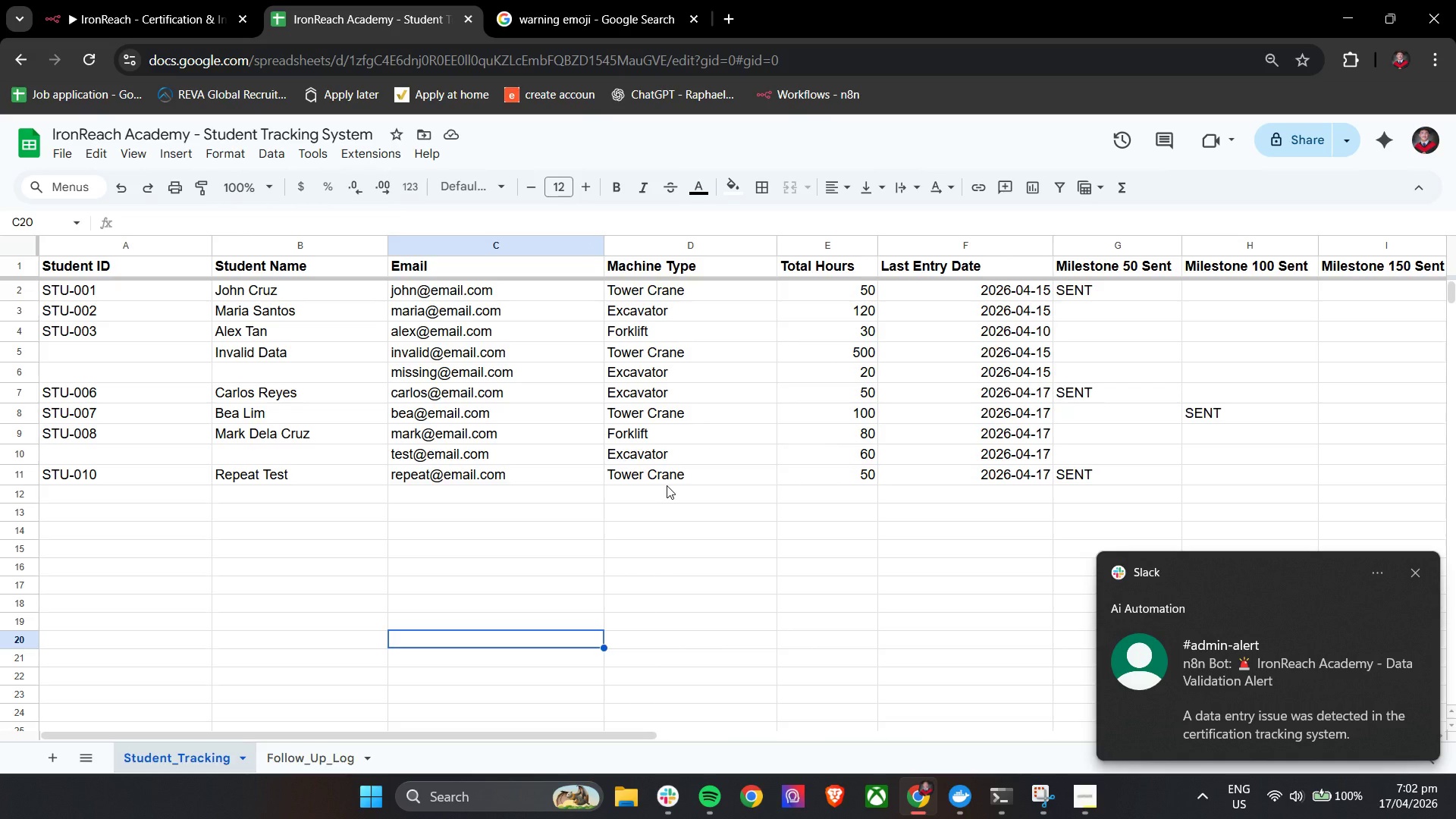 
hold_key(key=ShiftRight, duration=5.44)
scroll: coordinate [667, 485], scroll_direction: down, amount: 5.0
 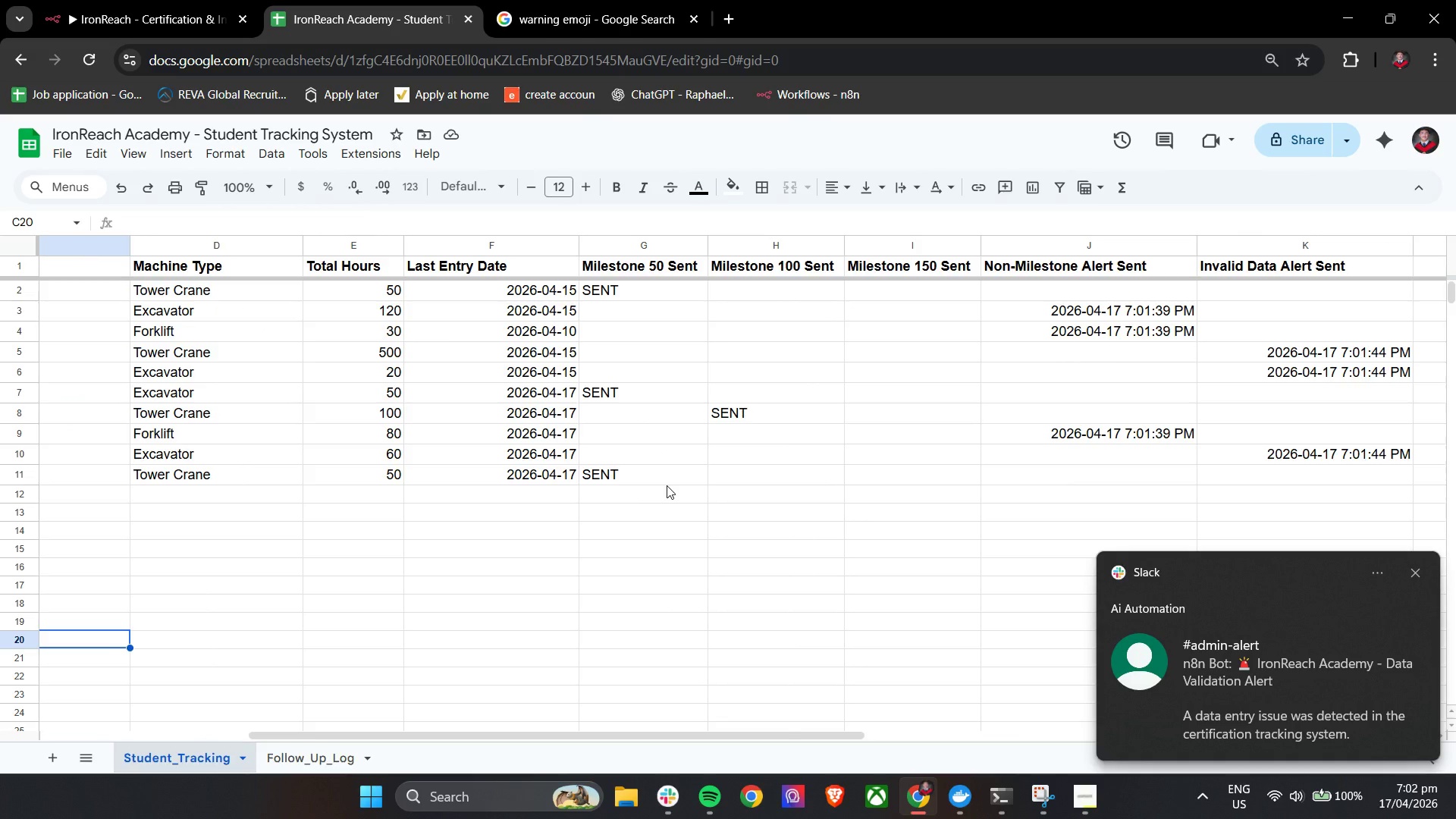 
scroll: coordinate [667, 485], scroll_direction: up, amount: 9.0
 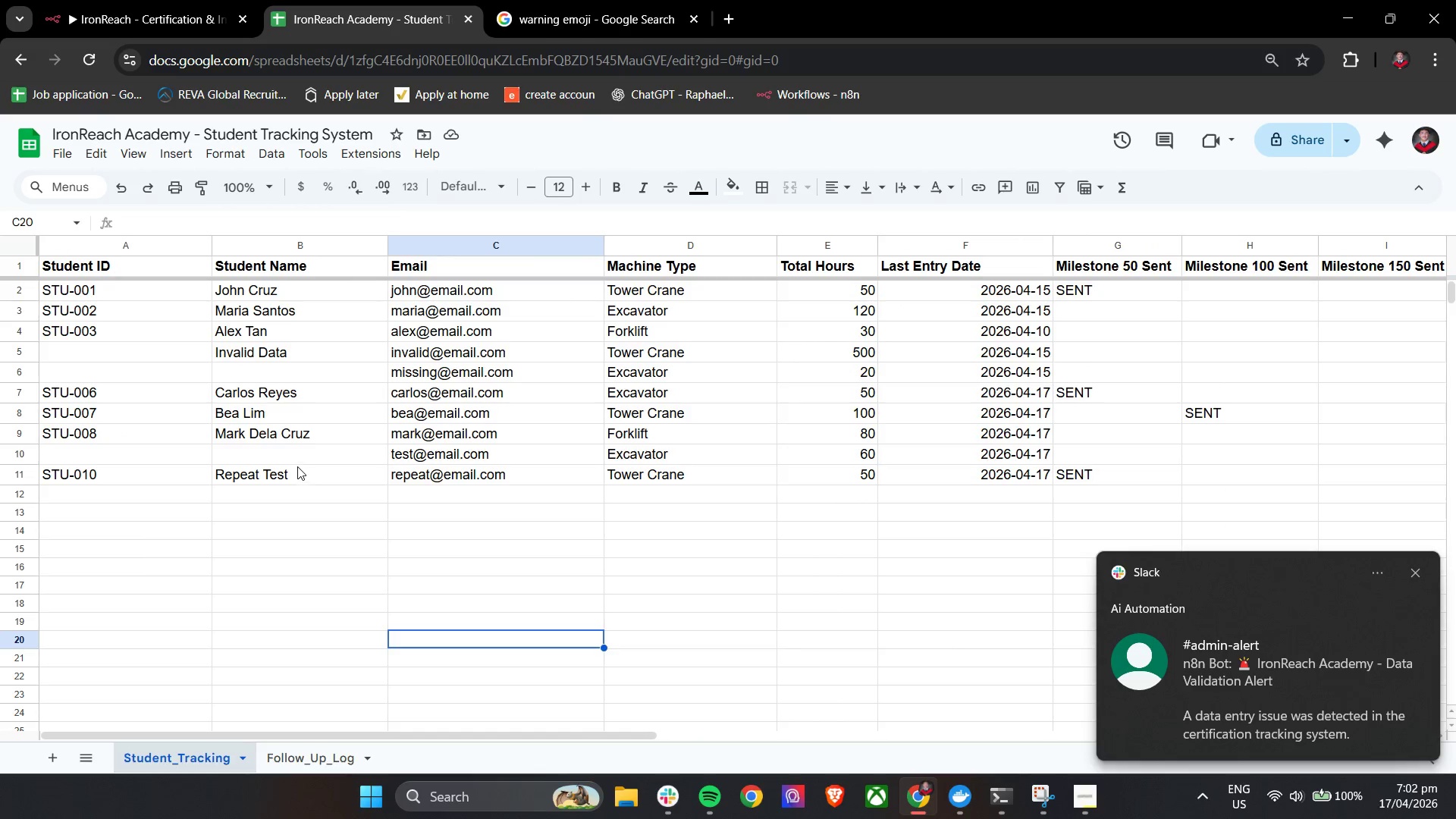 
scroll: coordinate [697, 452], scroll_direction: down, amount: 6.0
 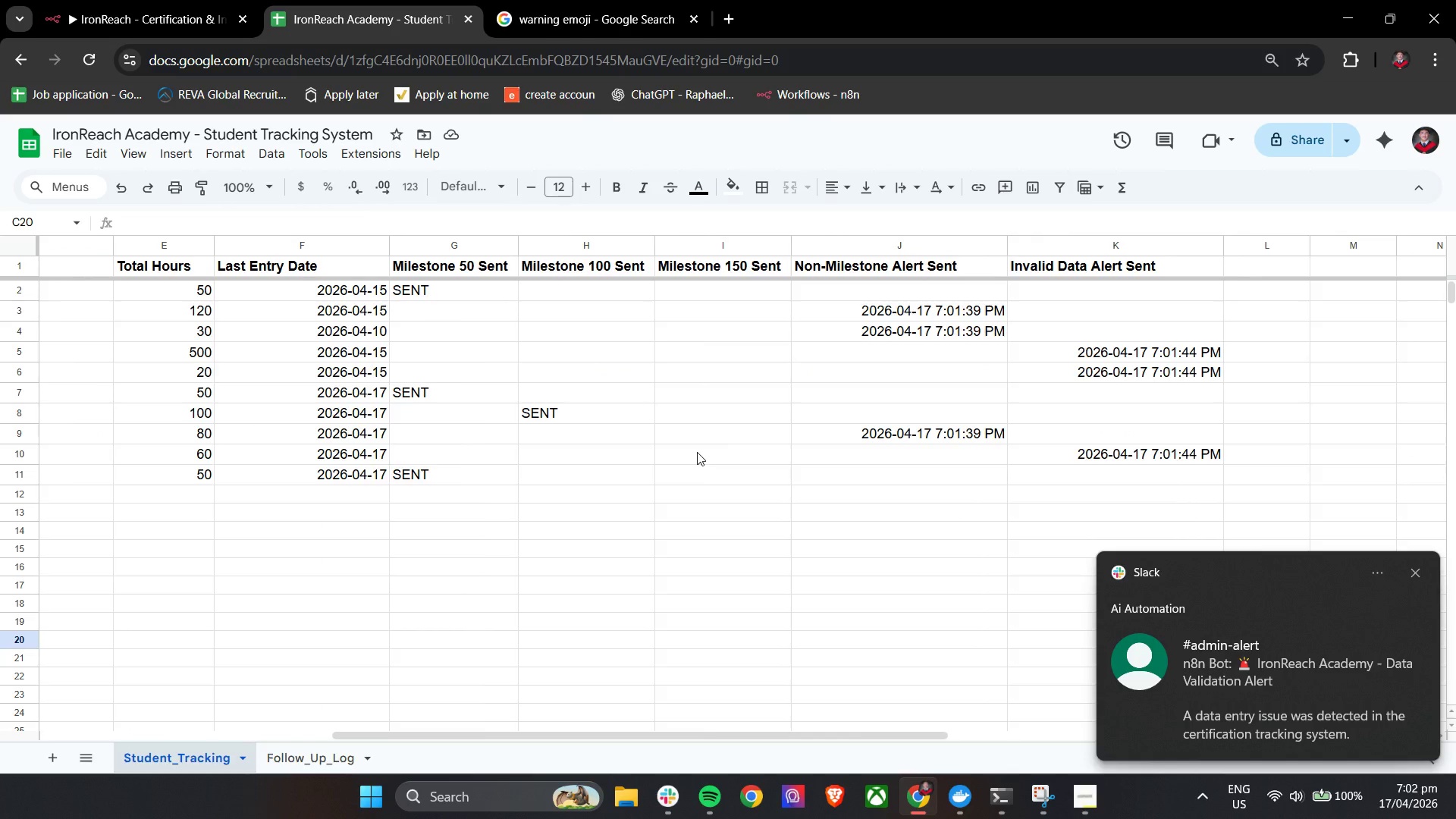 
left_click([133, 0])
 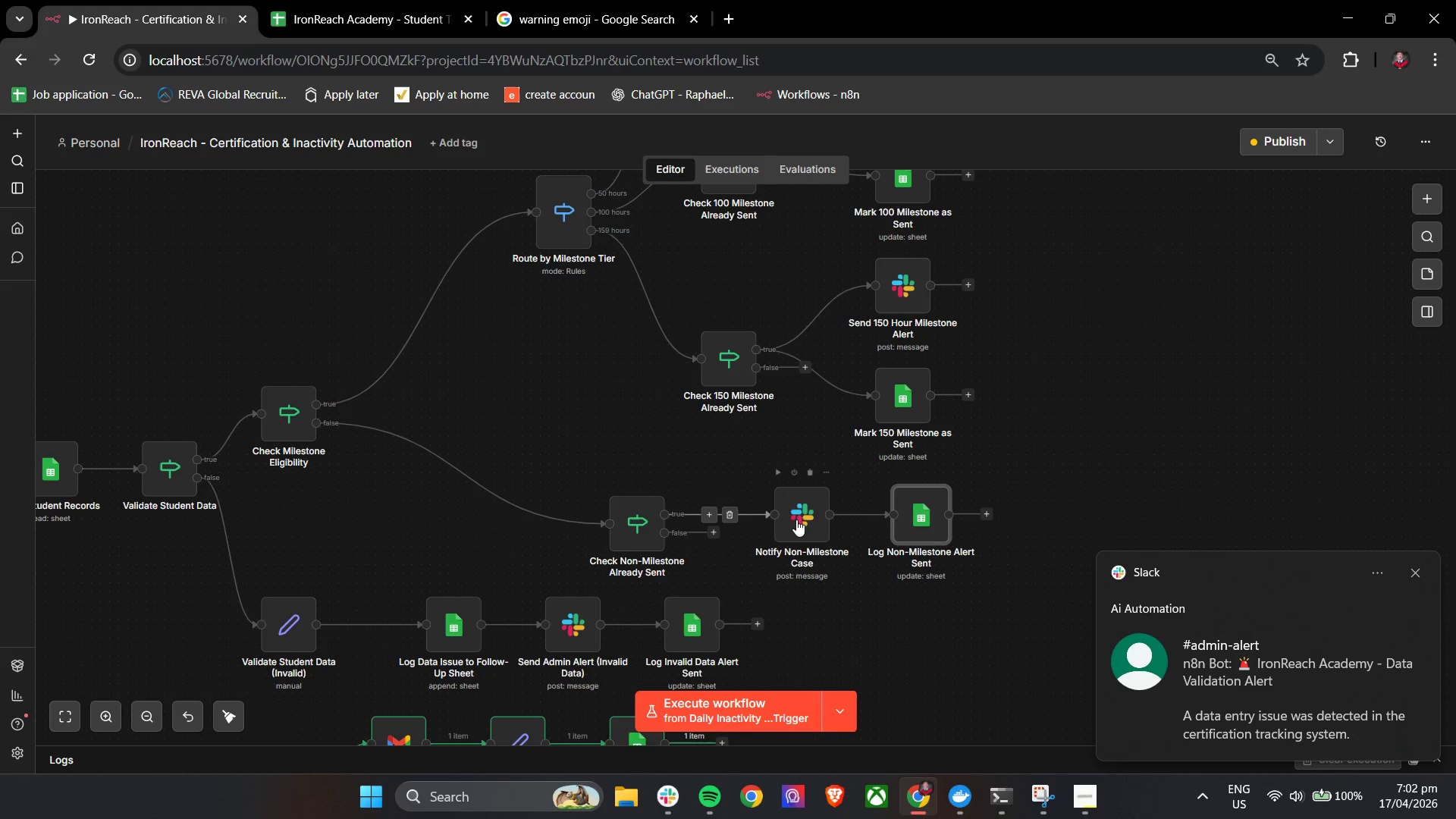 
scroll: coordinate [697, 452], scroll_direction: up, amount: 14.0
 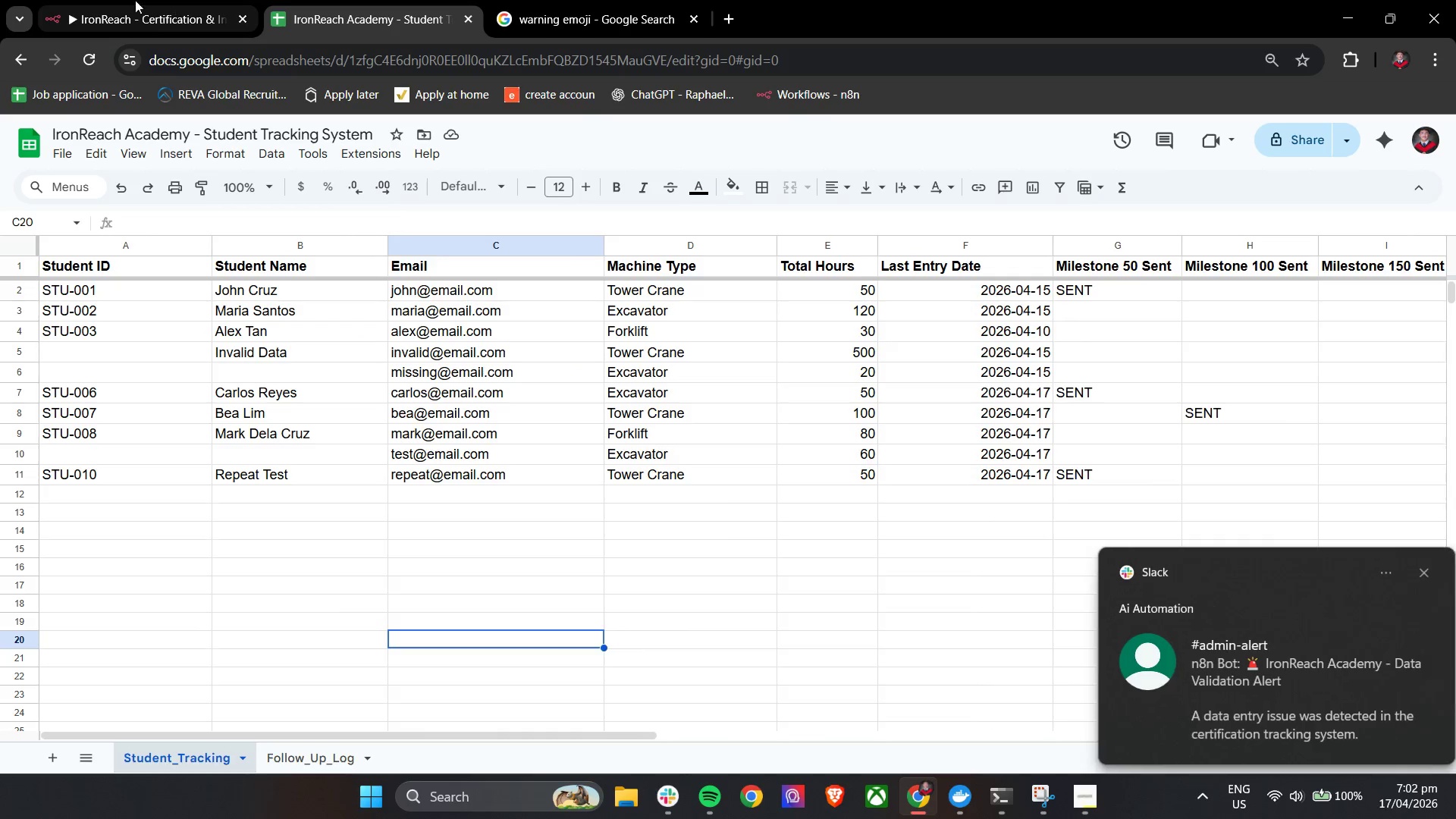 
double_click([921, 515])
 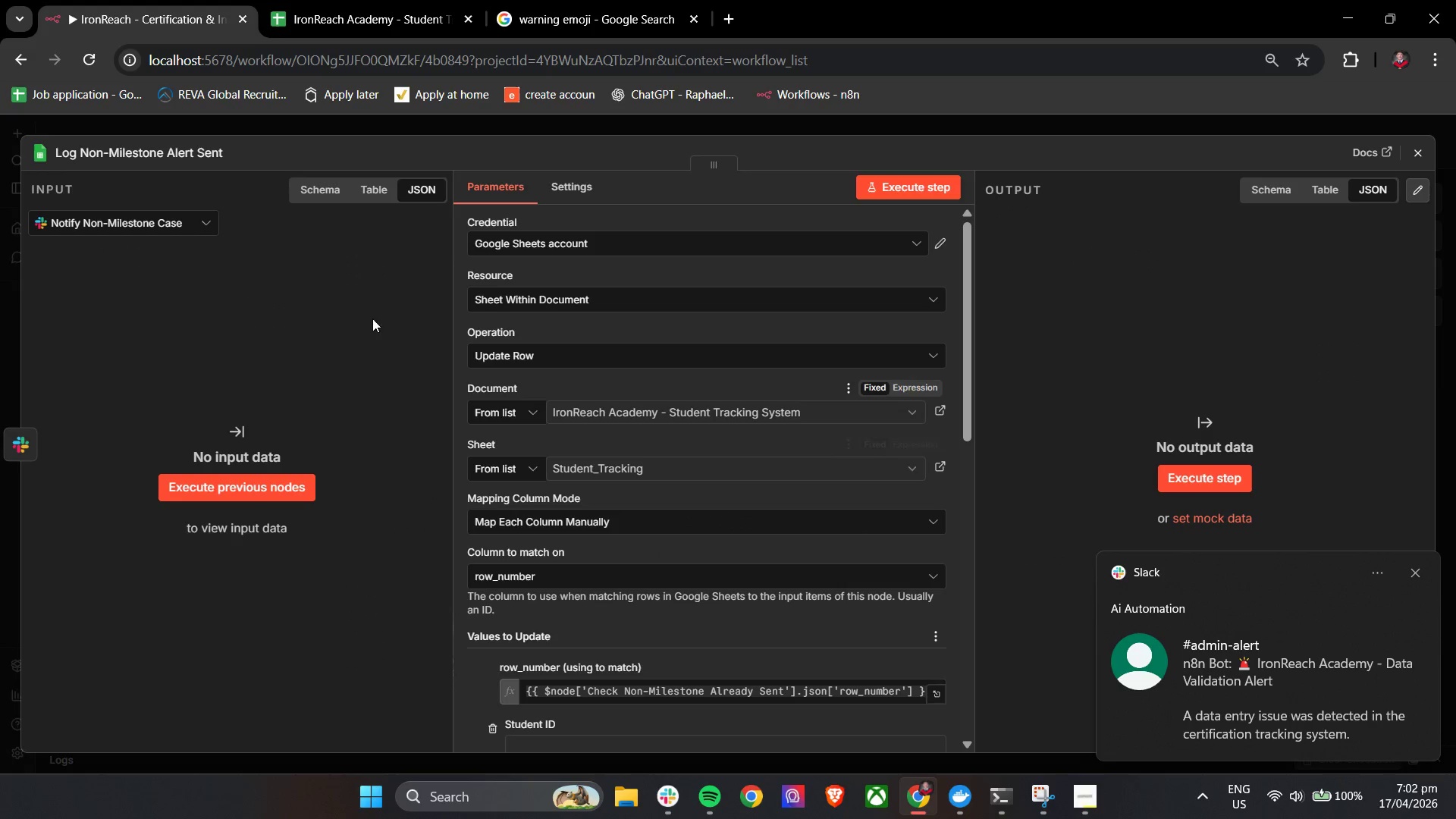 
double_click([204, 150])
 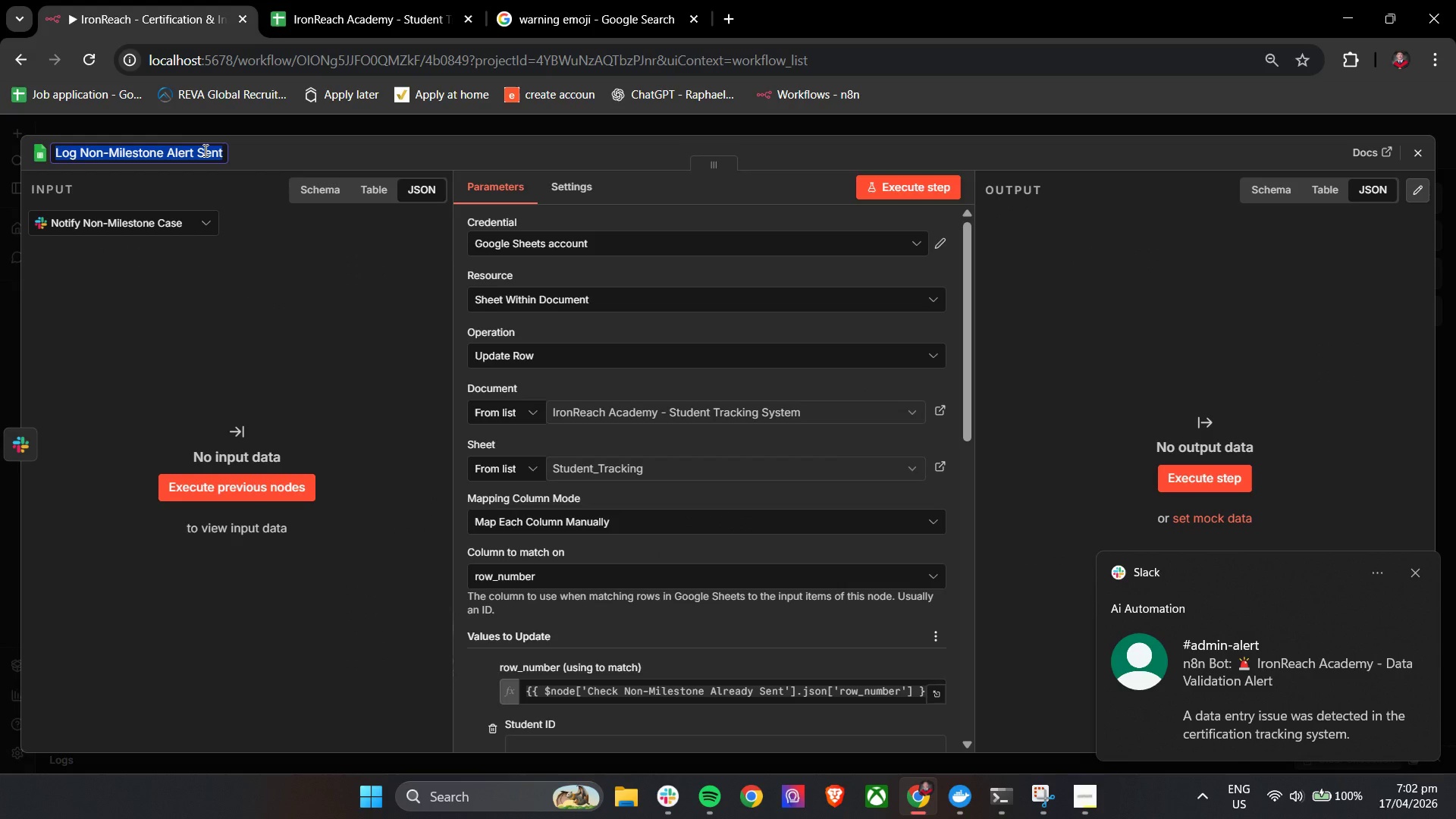 
key(Control+A)
 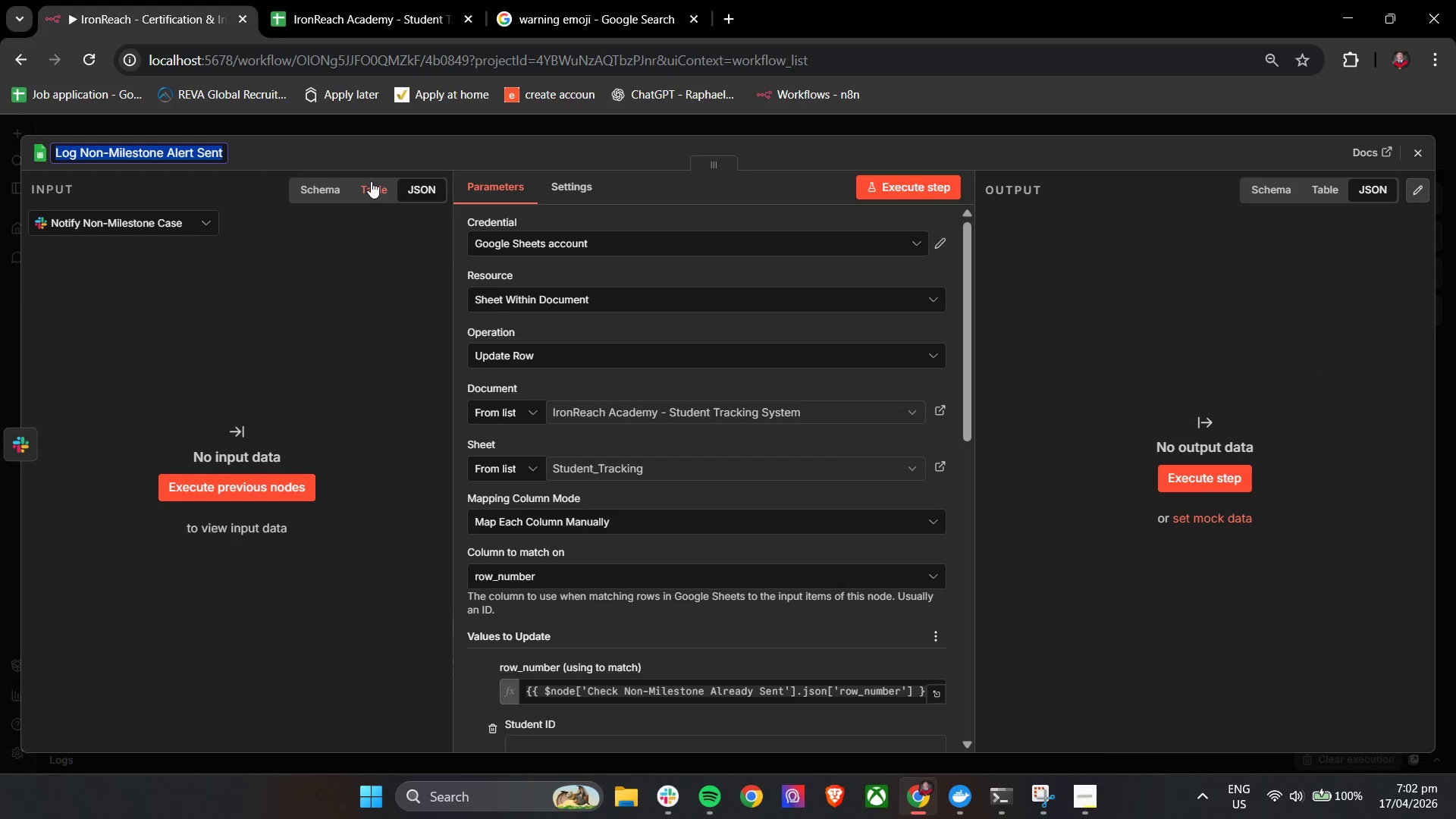 
key(Control+C)
 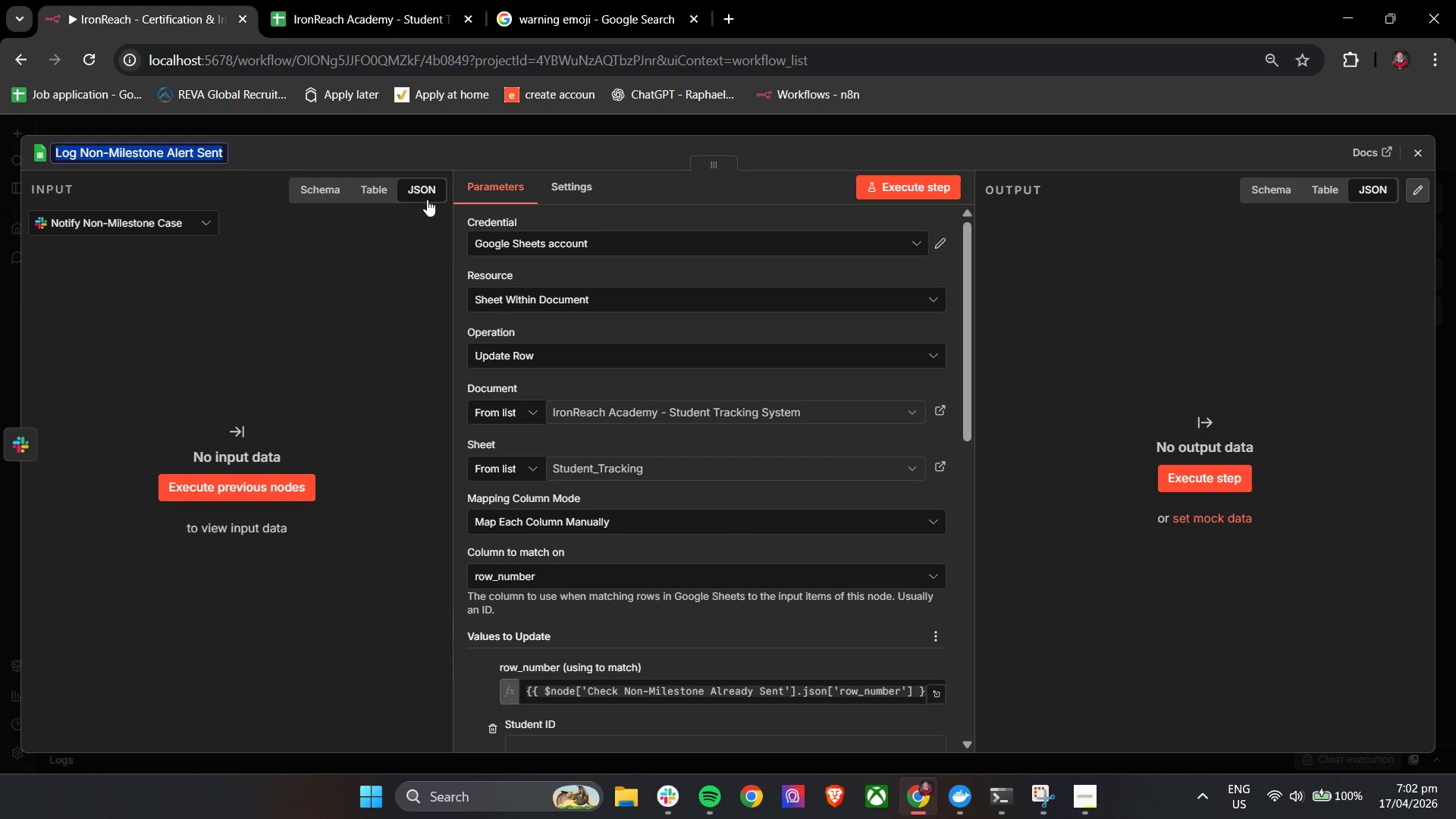 
key(Control+C)
 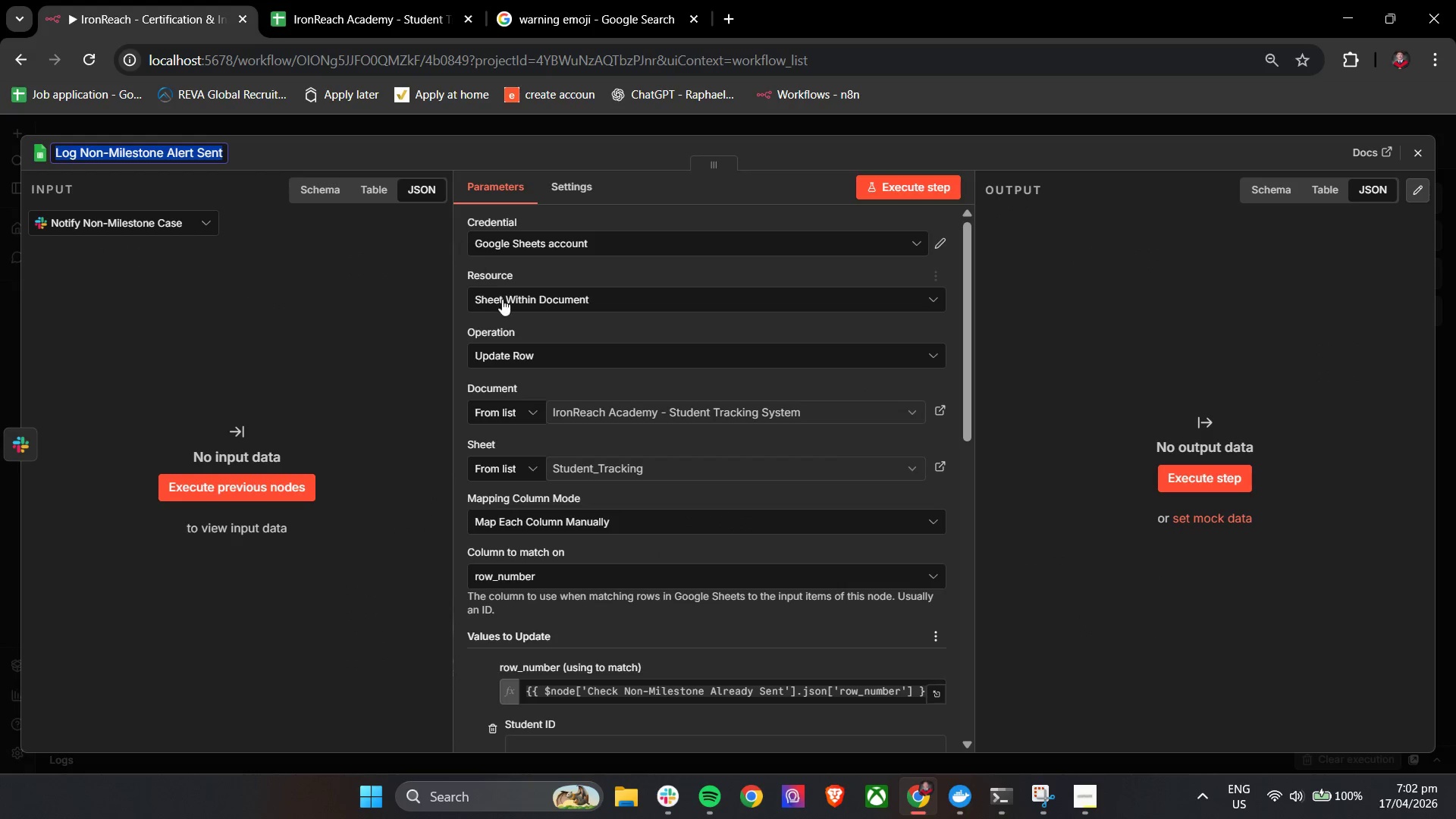 
key(Control+C)
 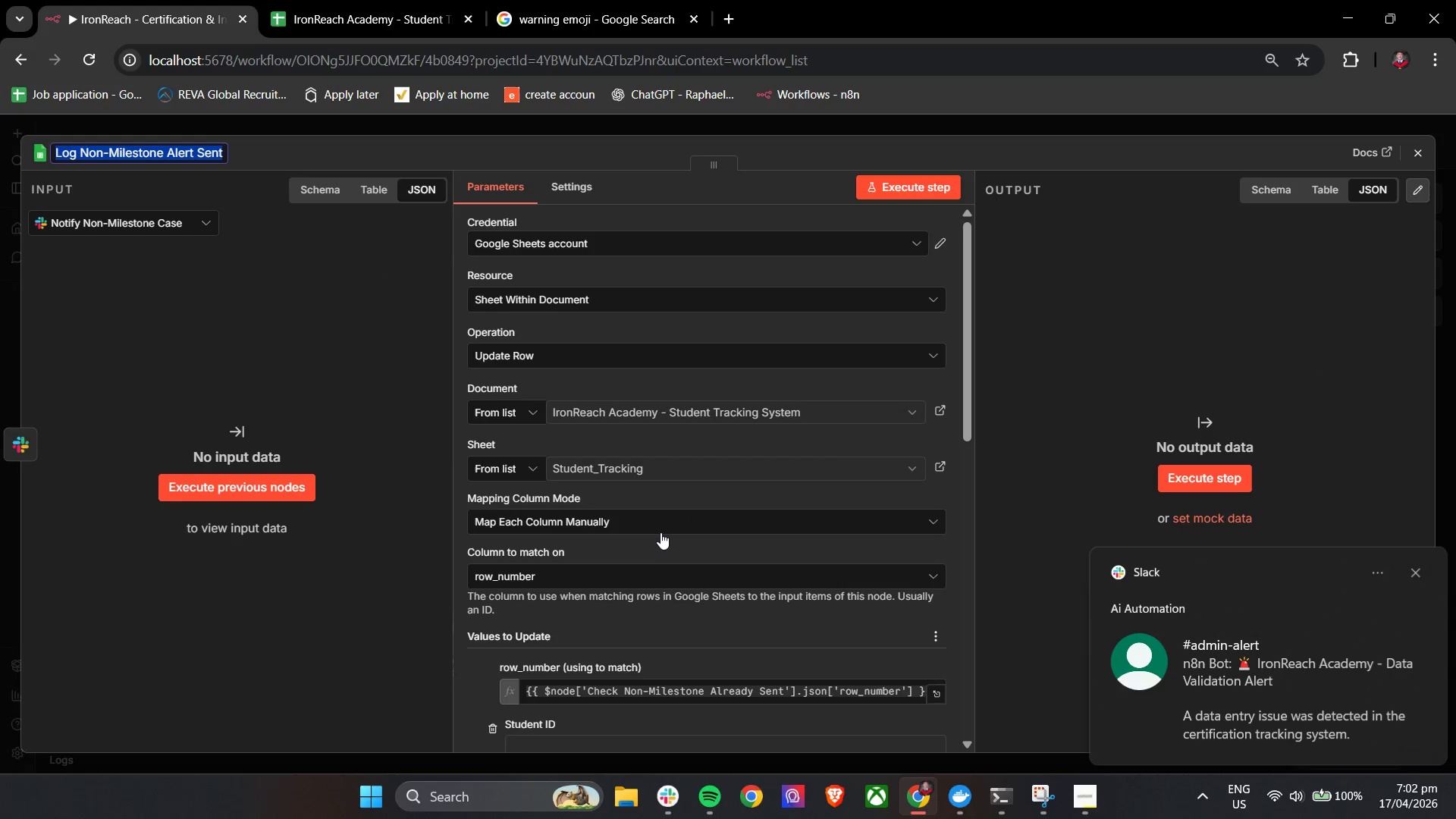 
double_click([602, 370])
 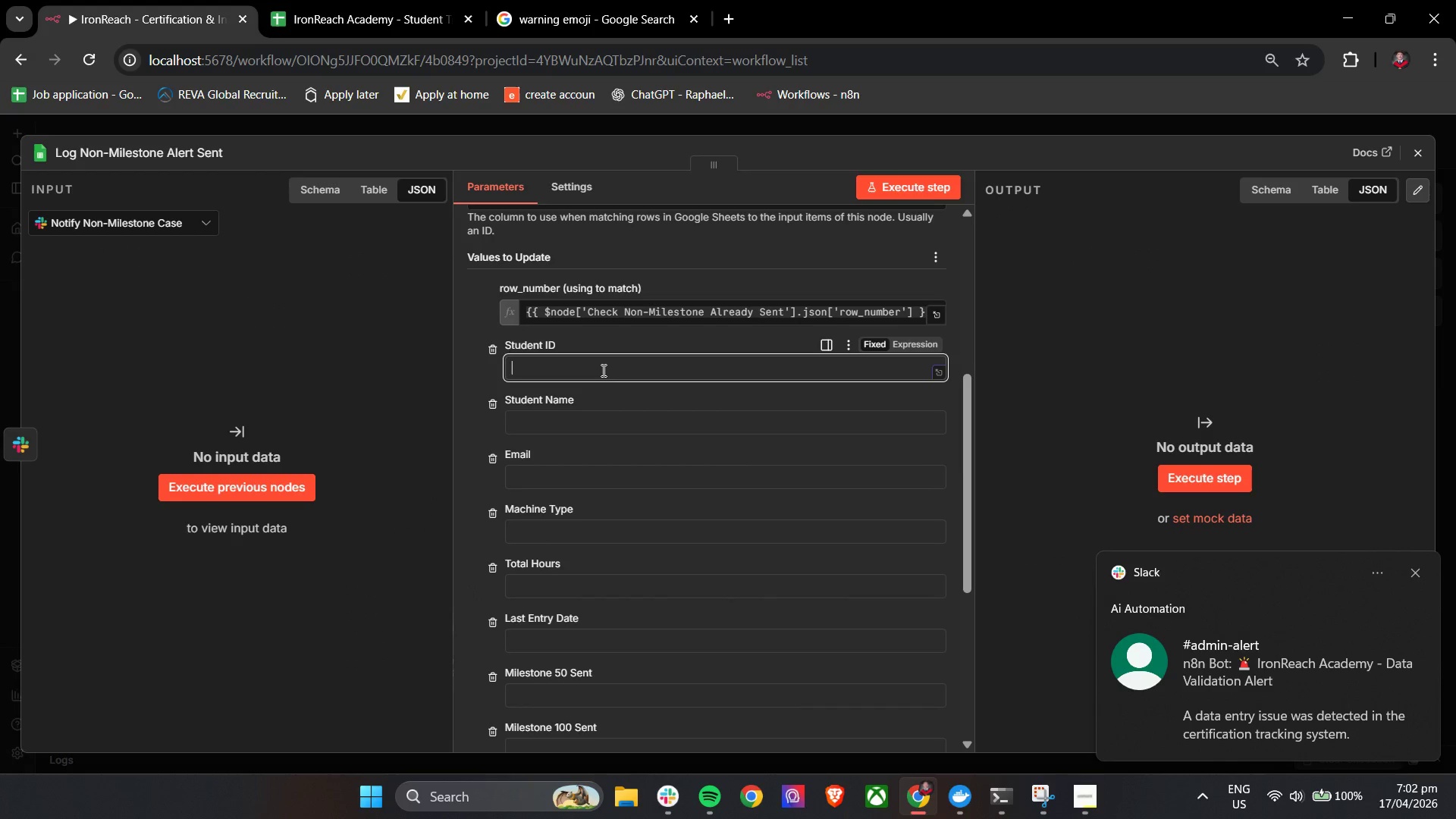 
scroll: coordinate [662, 531], scroll_direction: down, amount: 4.0
 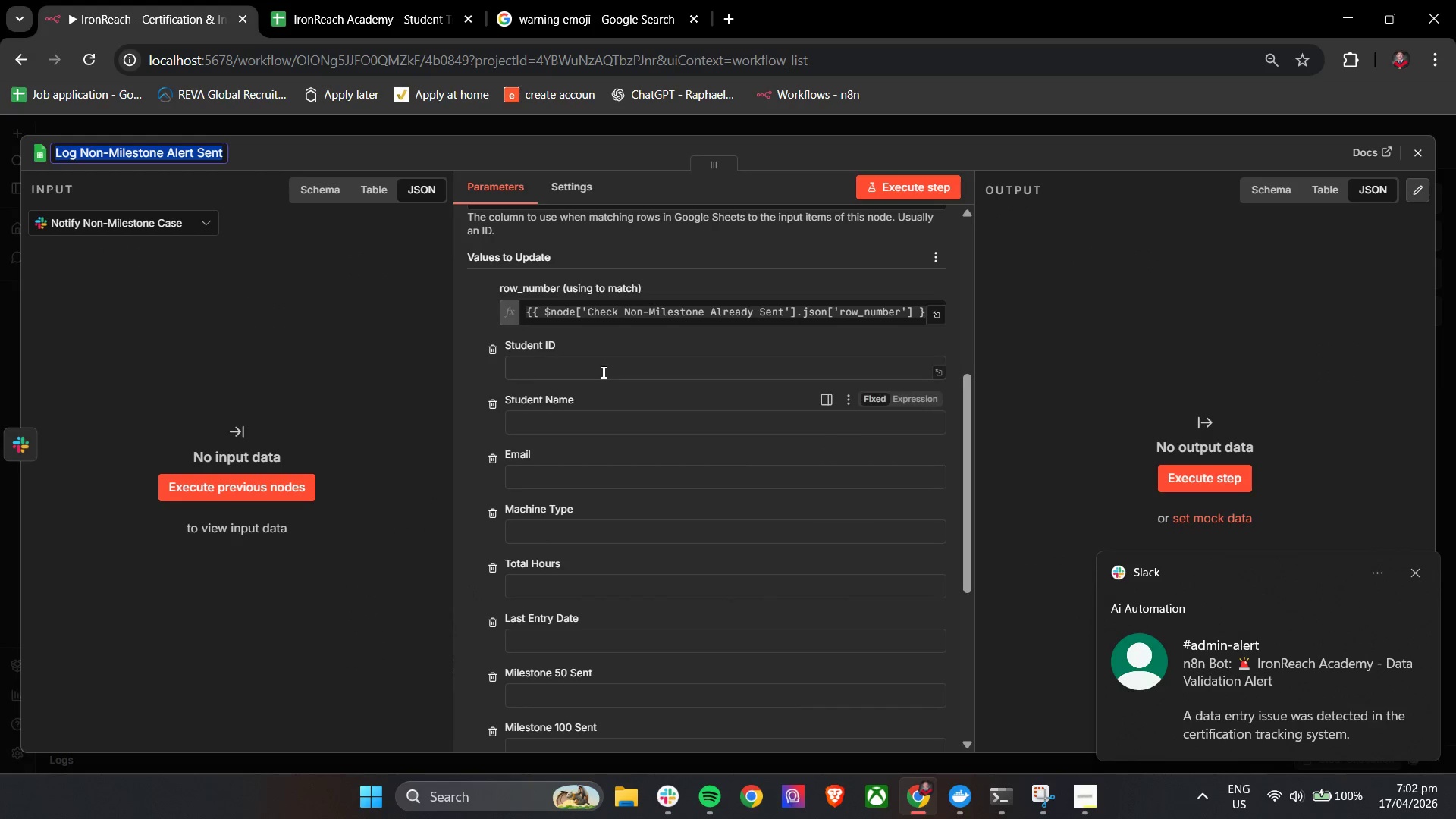 
triple_click([602, 370])
 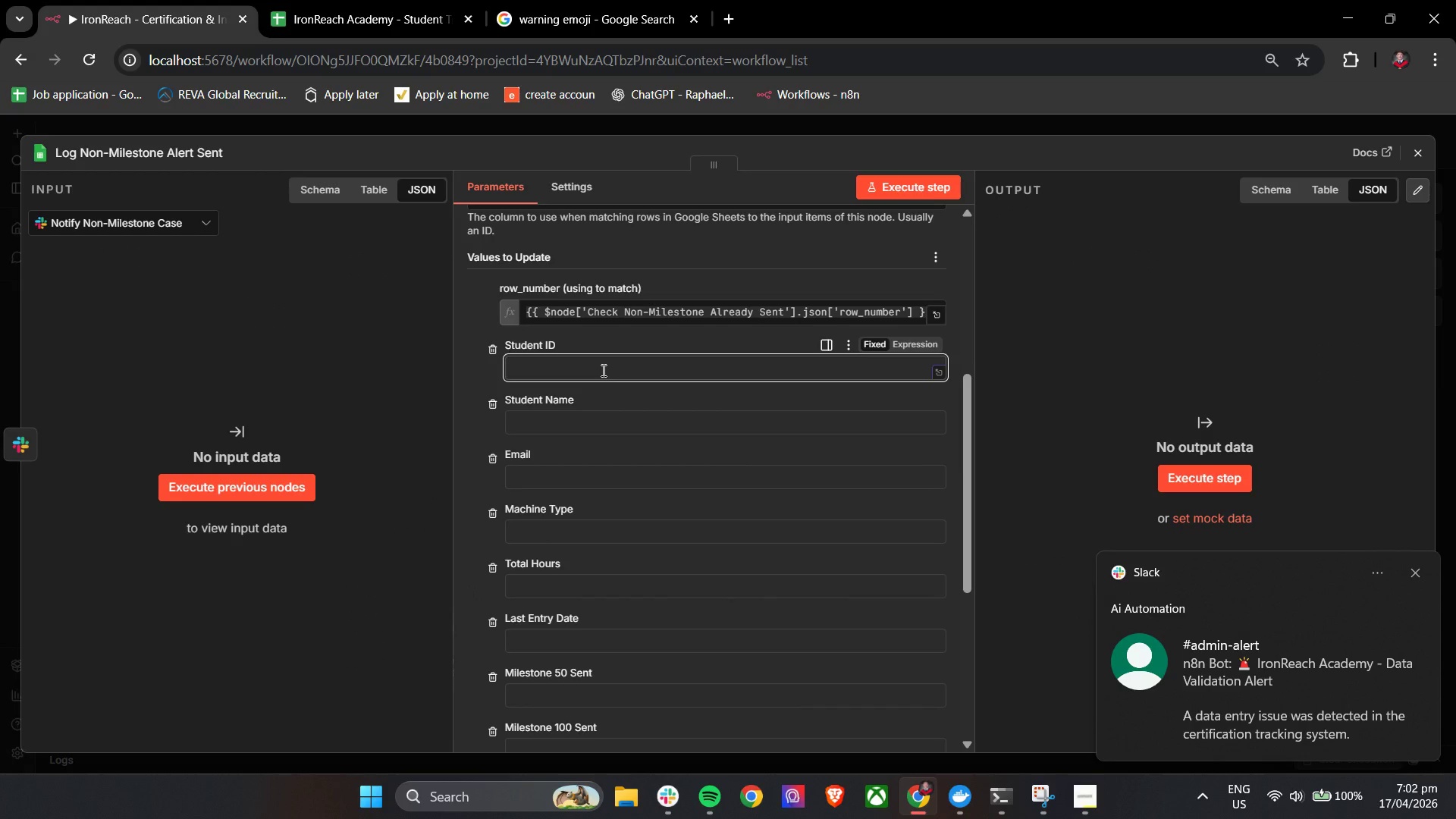 
key(Backspace)
 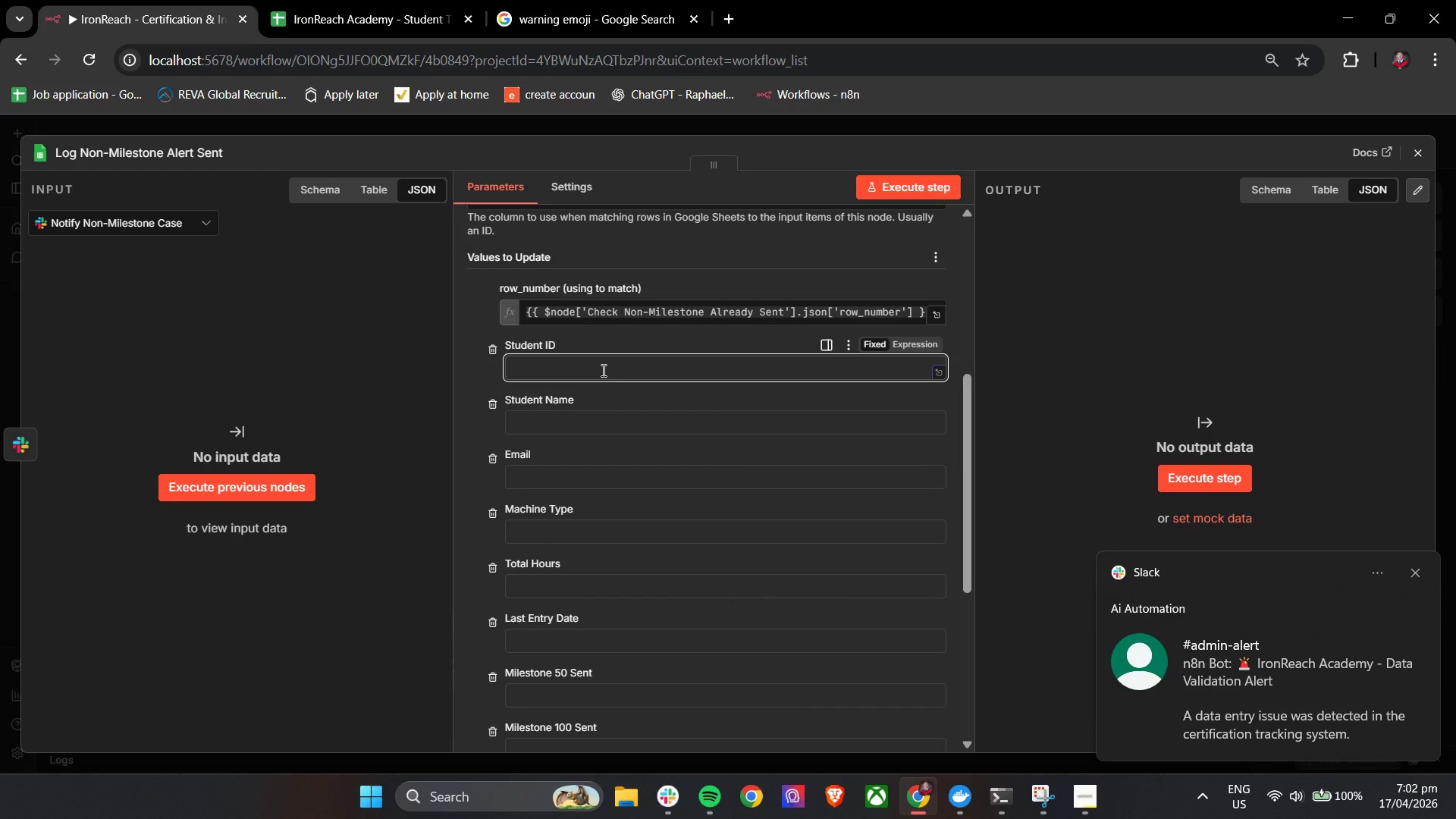 
key(Backspace)
 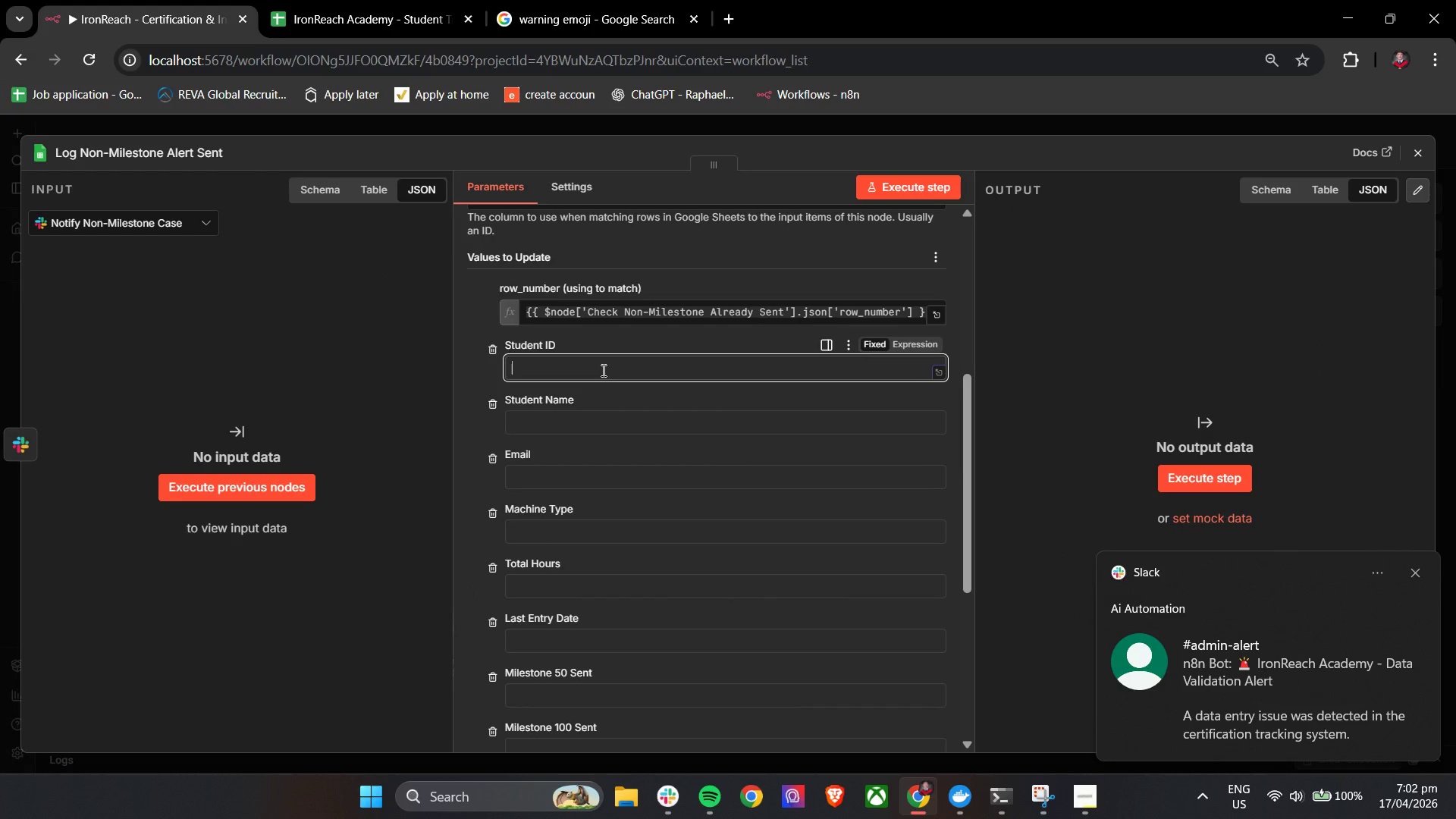 
key(Backspace)
 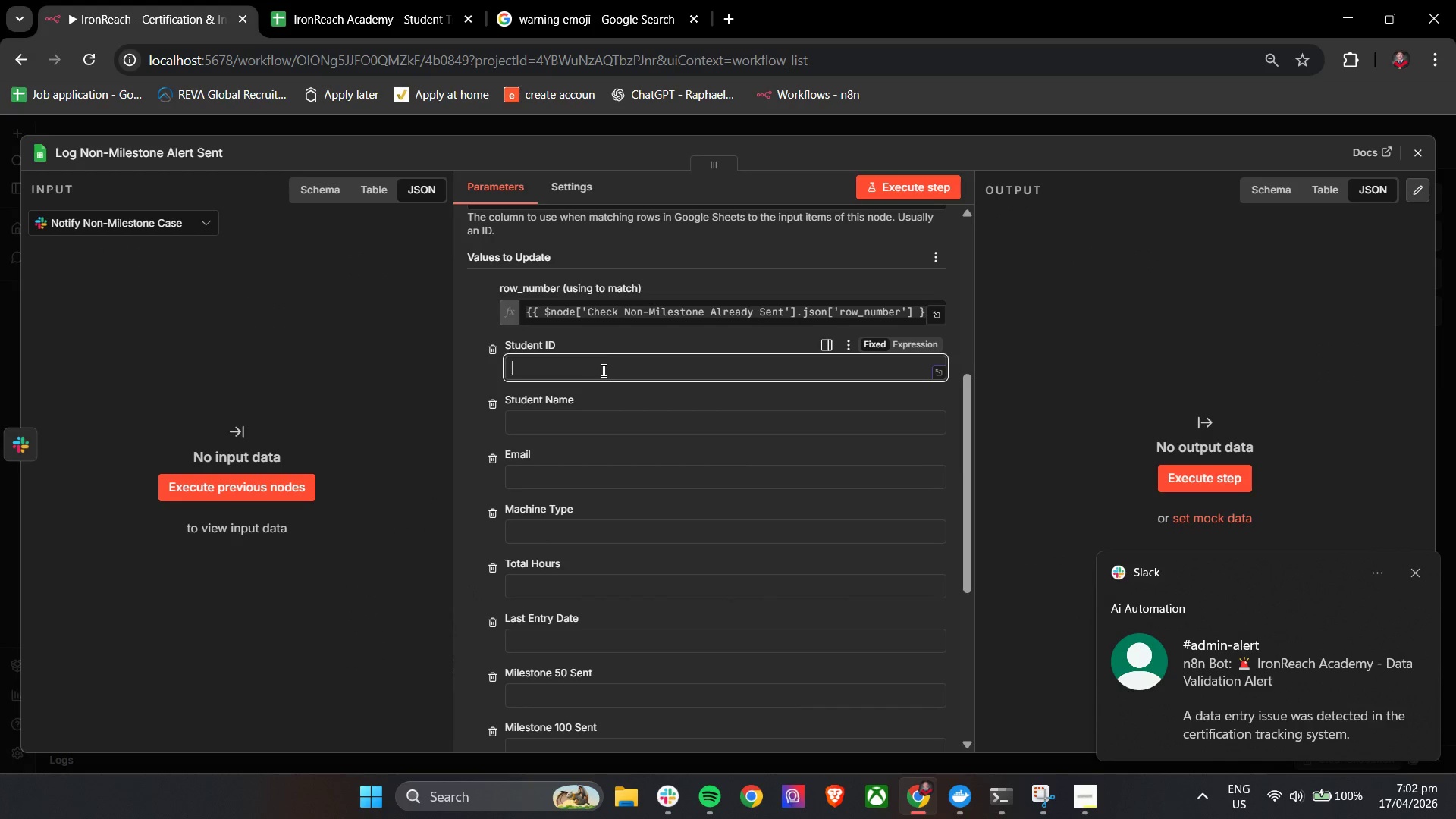 
key(Backspace)
 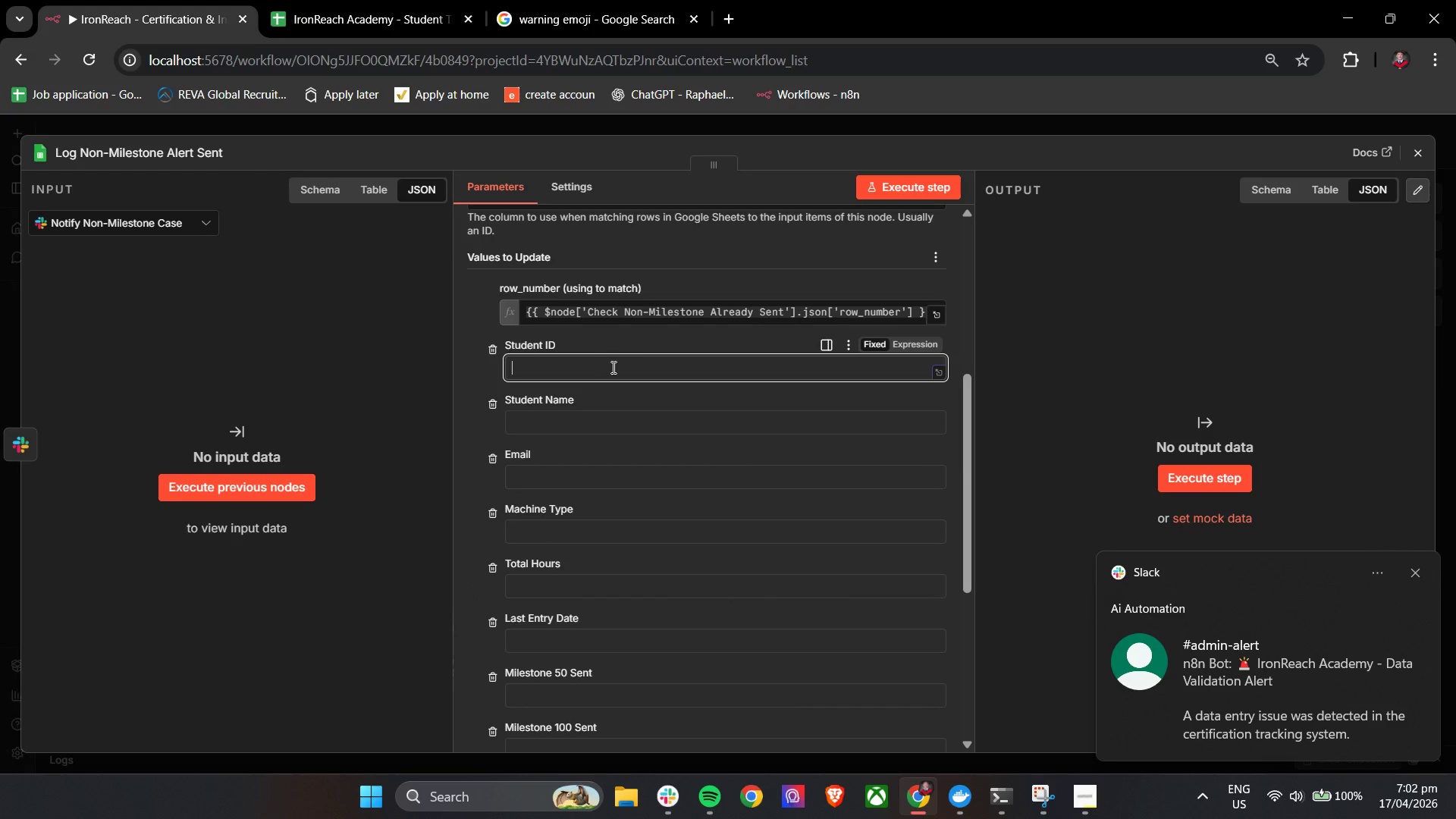 
key(Backspace)
 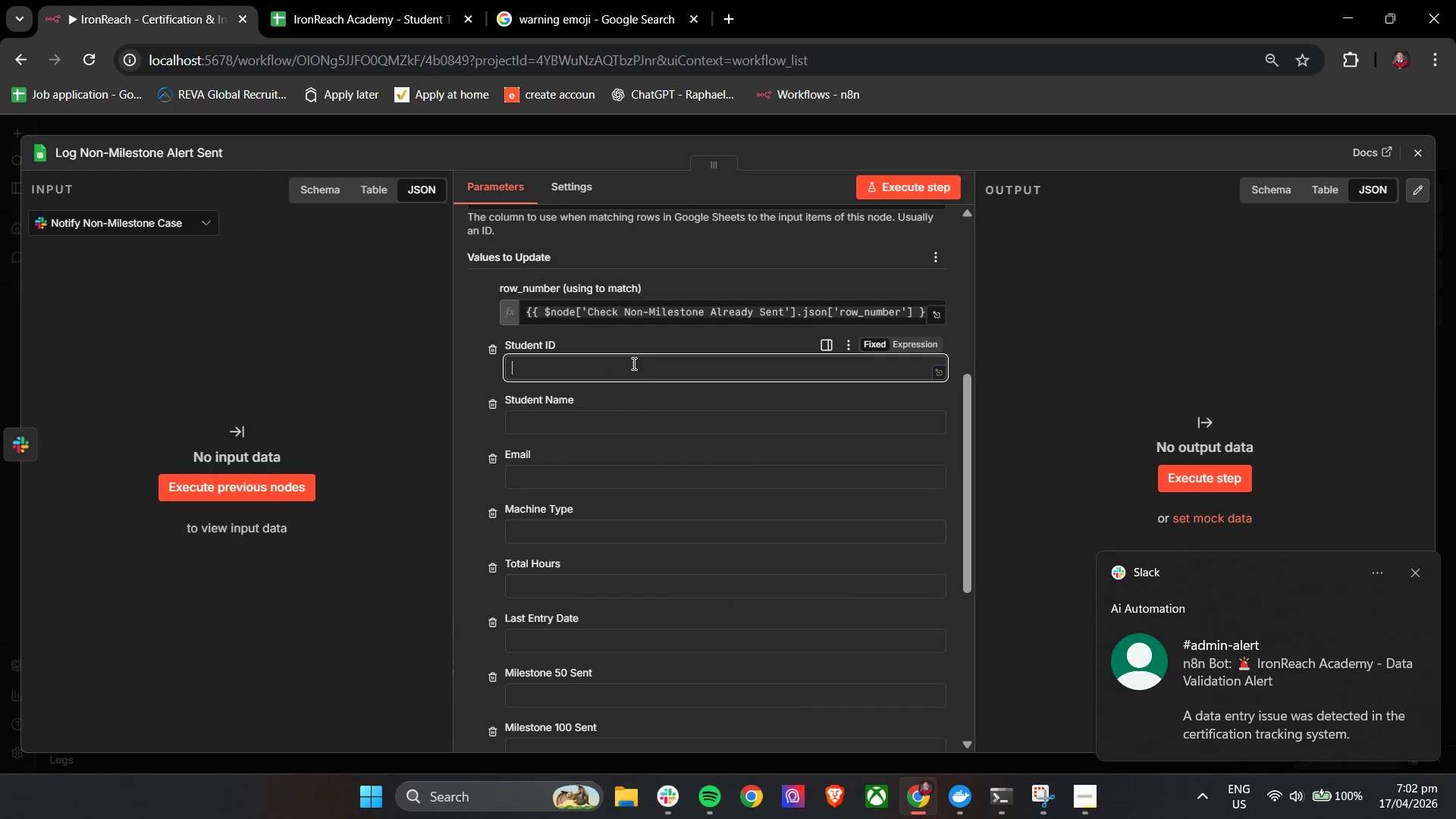 
key(Backspace)
 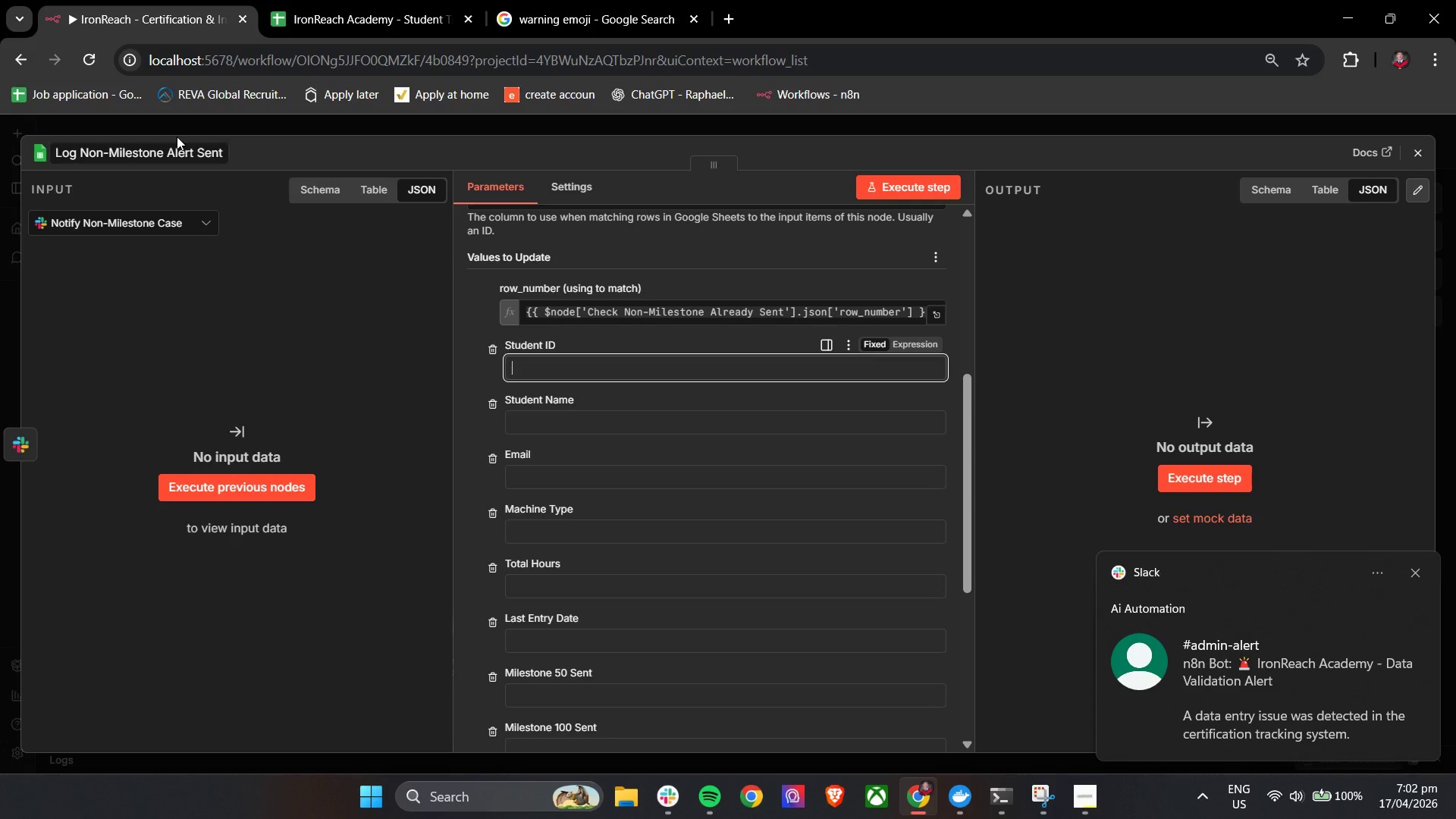 
double_click([184, 148])
 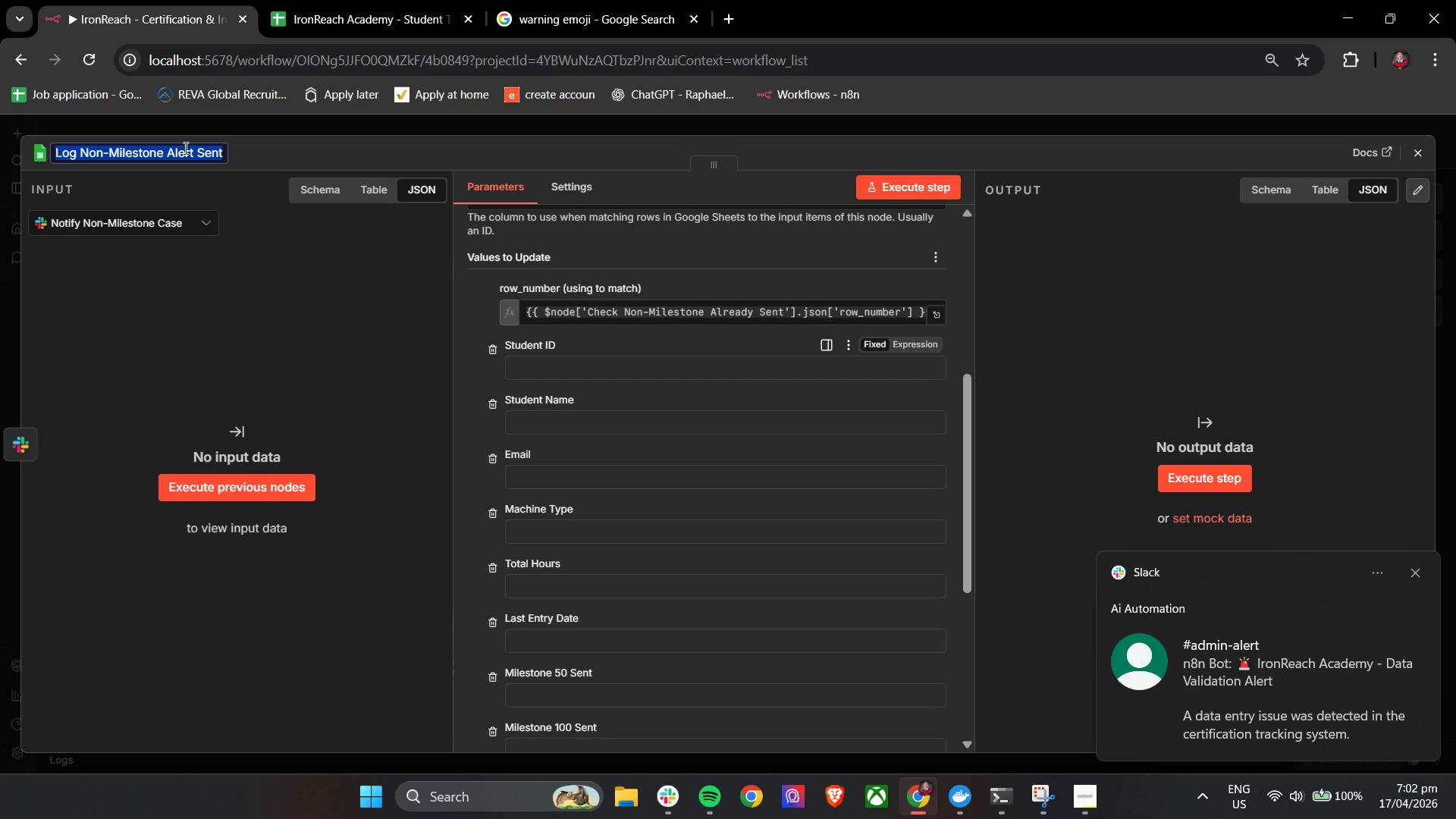 
triple_click([184, 148])
 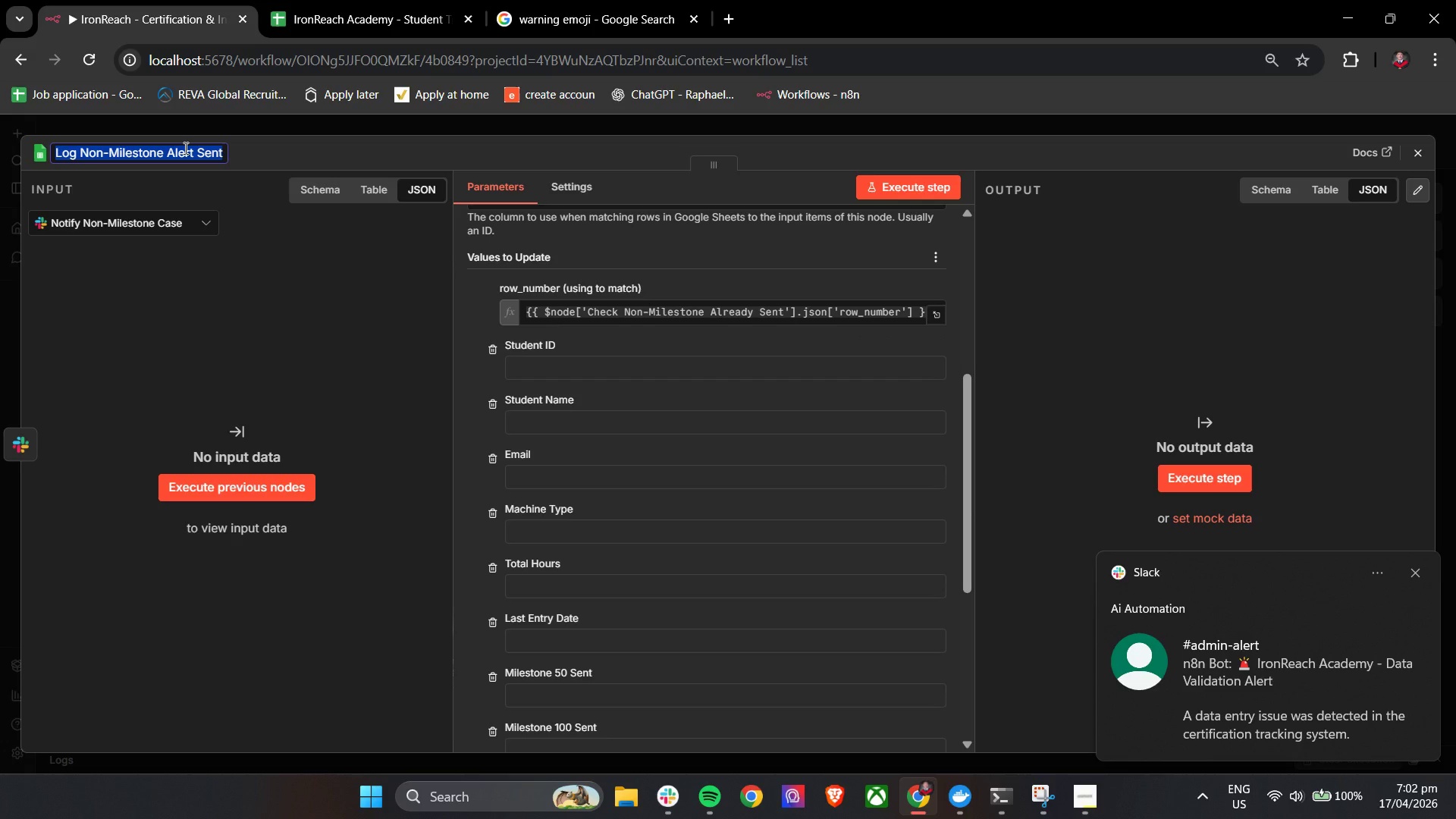 
key(Control+C)
 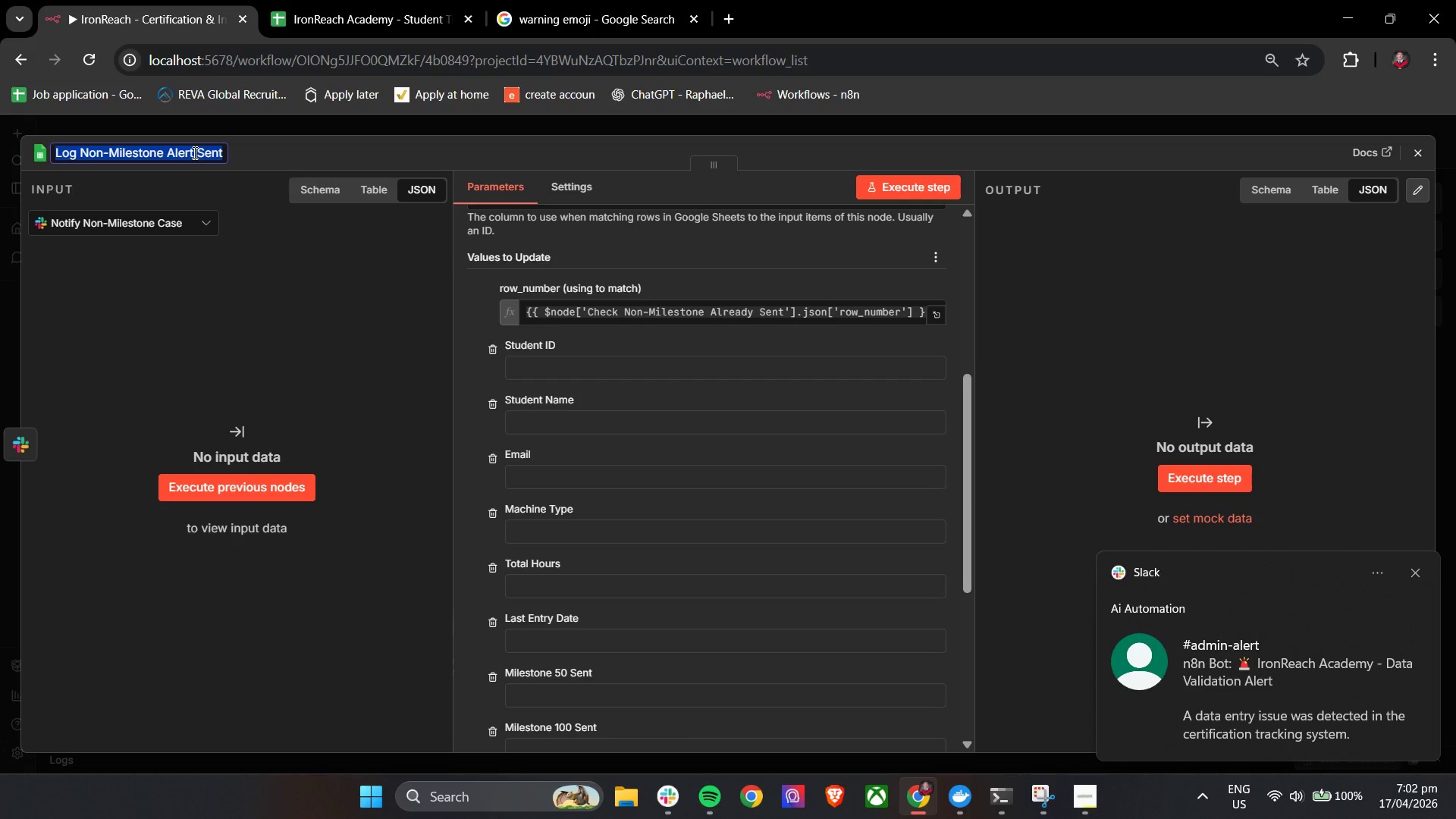 
key(Control+C)
 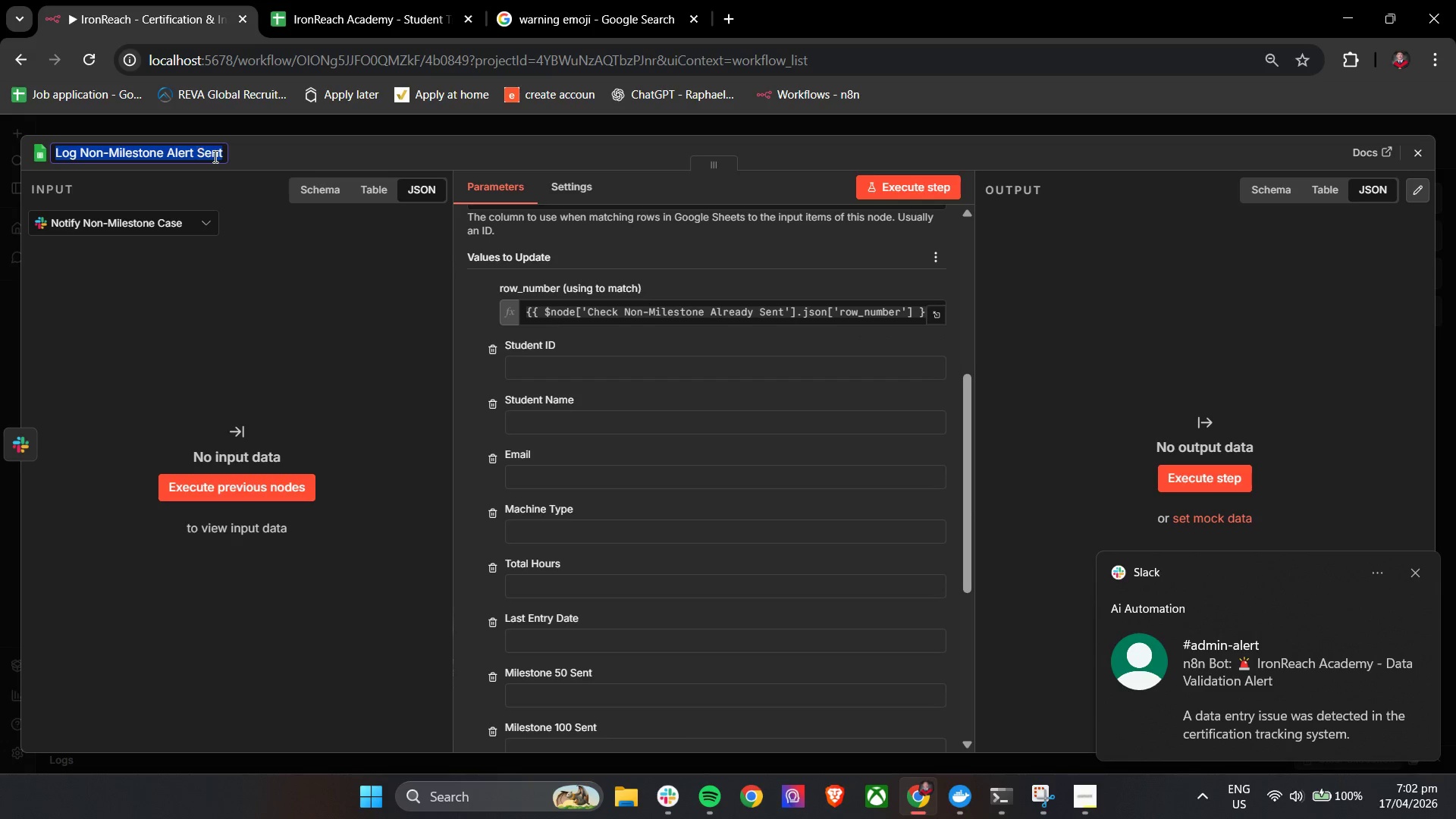 
key(Control+C)
 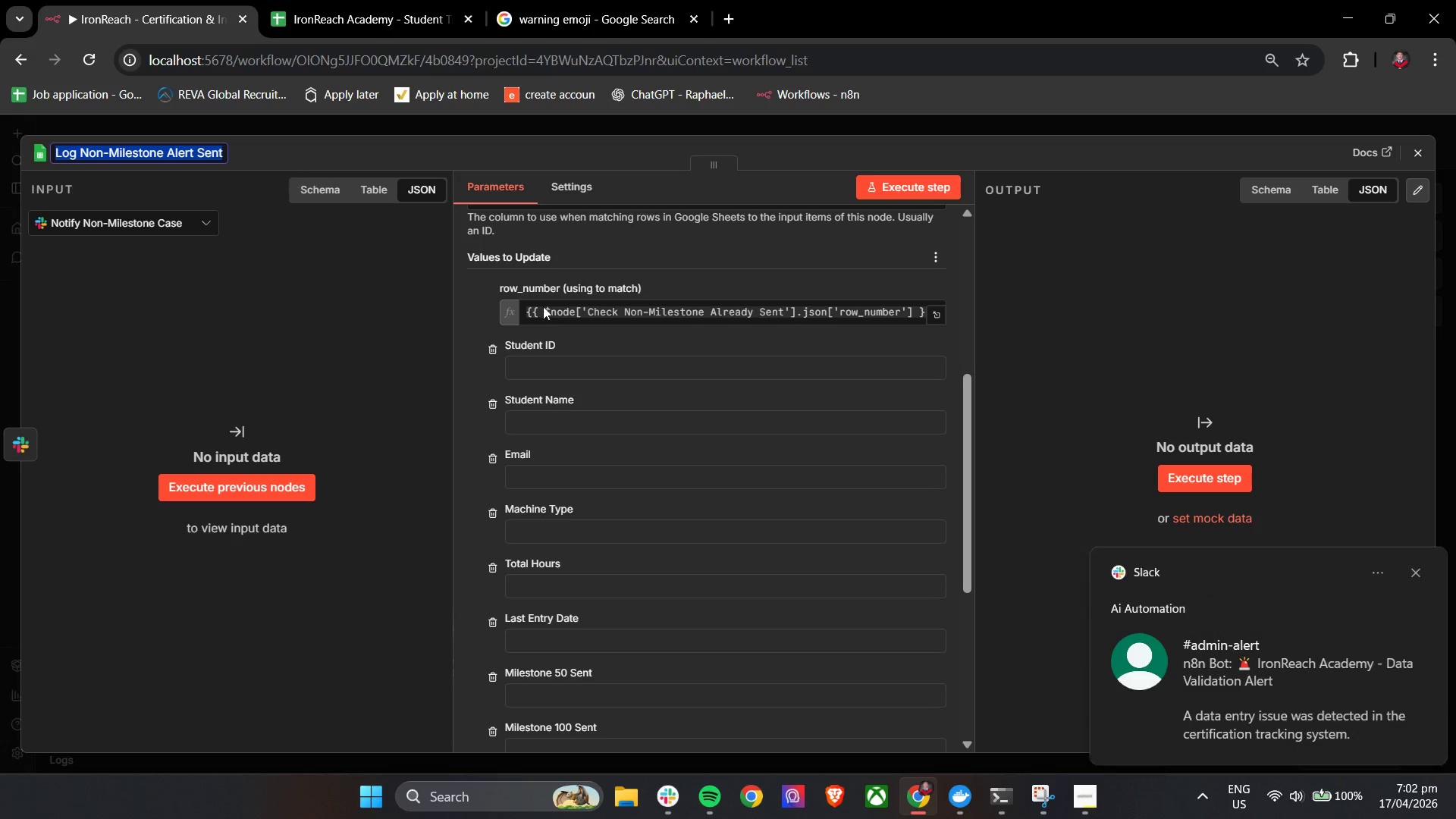 
key(Control+C)
 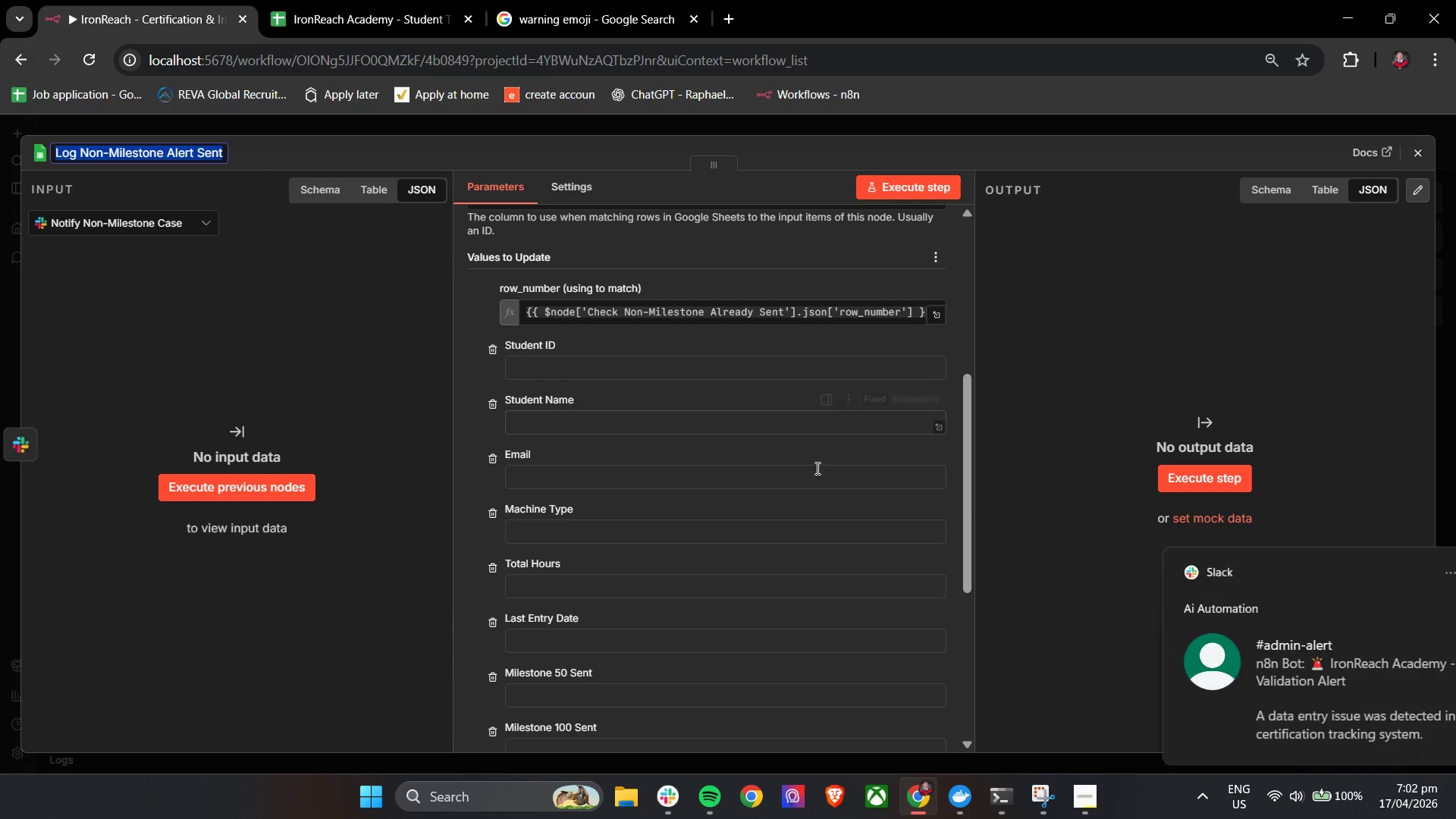 
key(Control+C)
 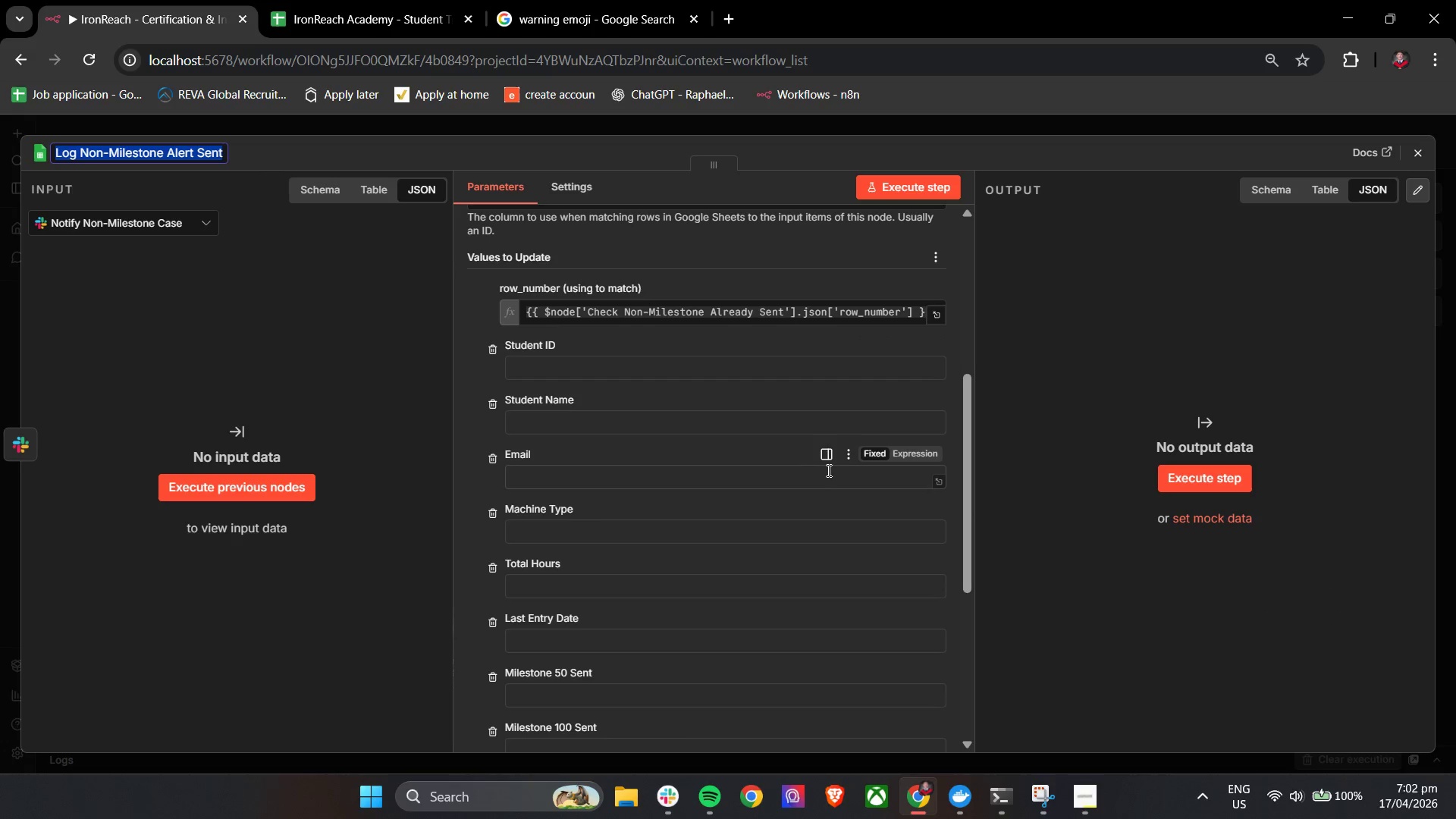 
key(Control+C)
 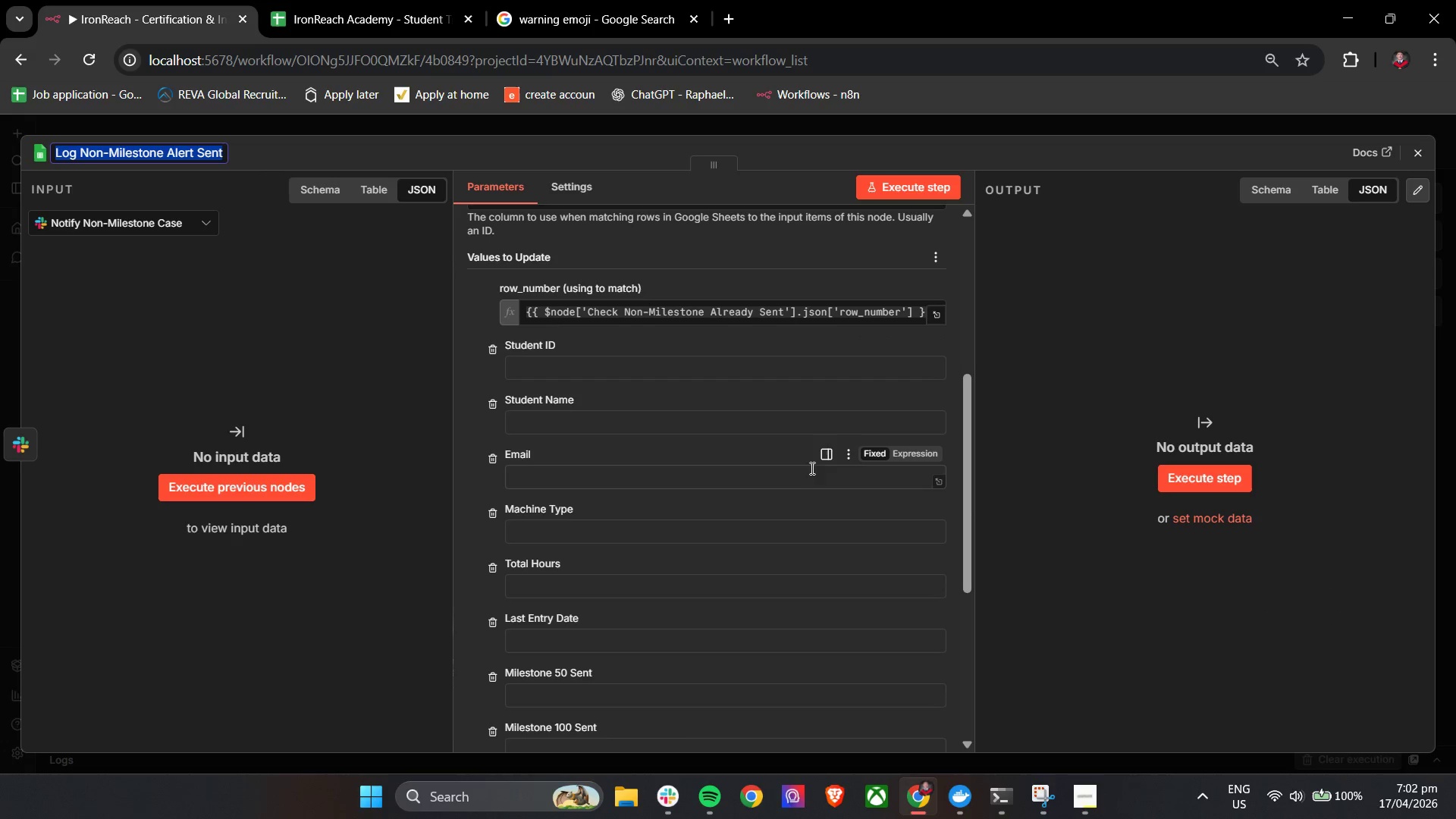 
key(Control+C)
 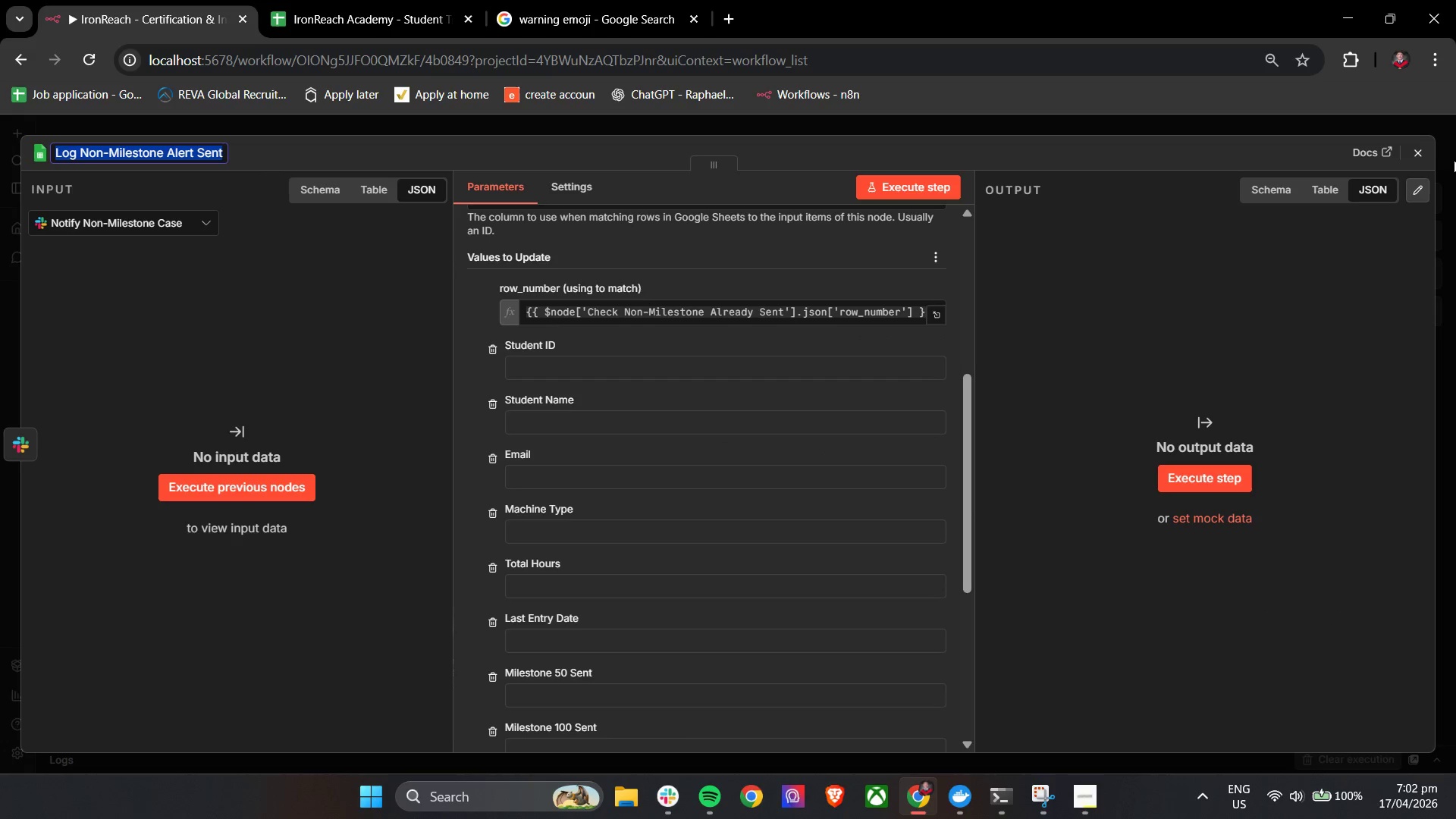 
left_click([1426, 154])
 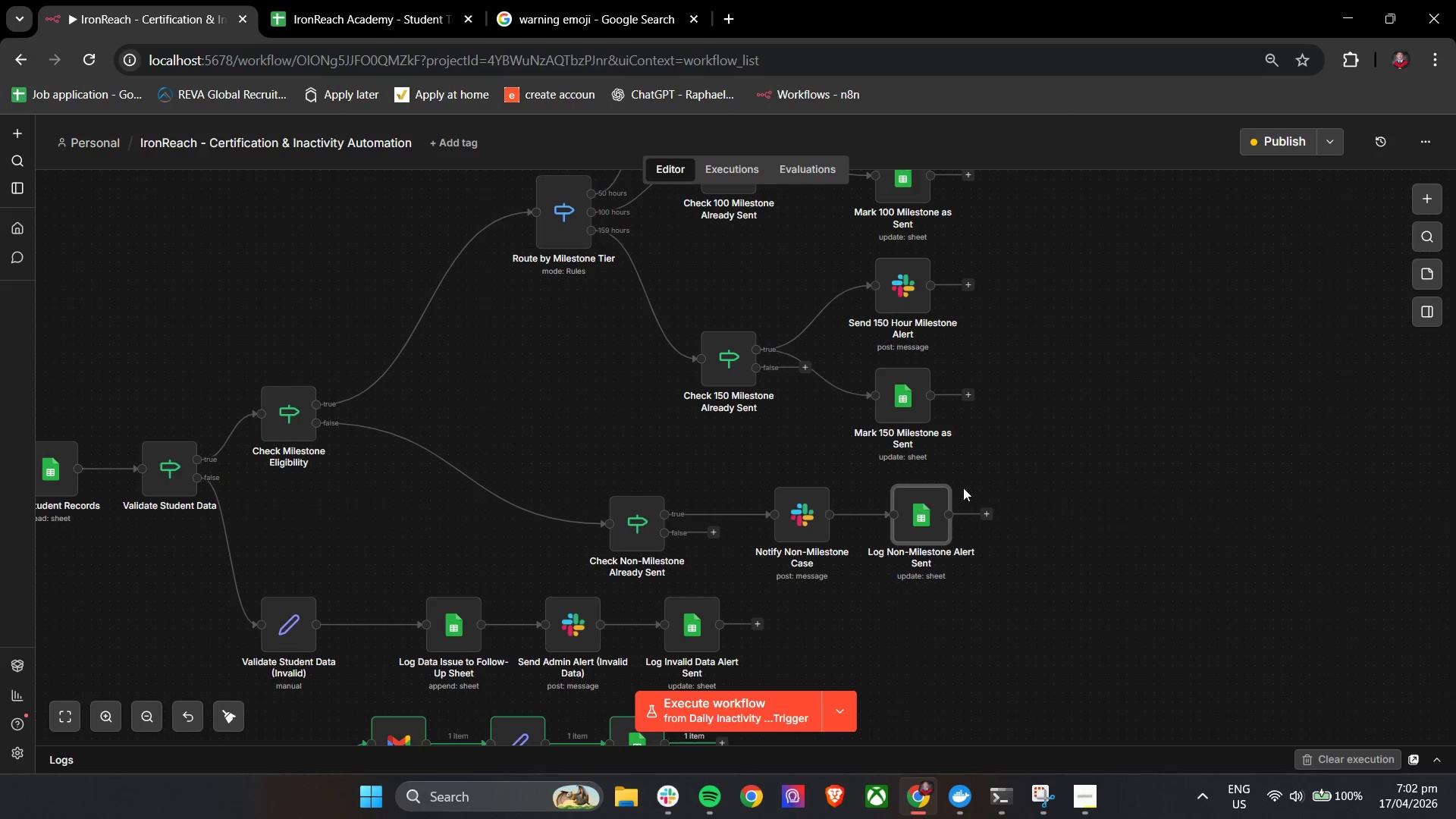 
right_click([920, 497])
 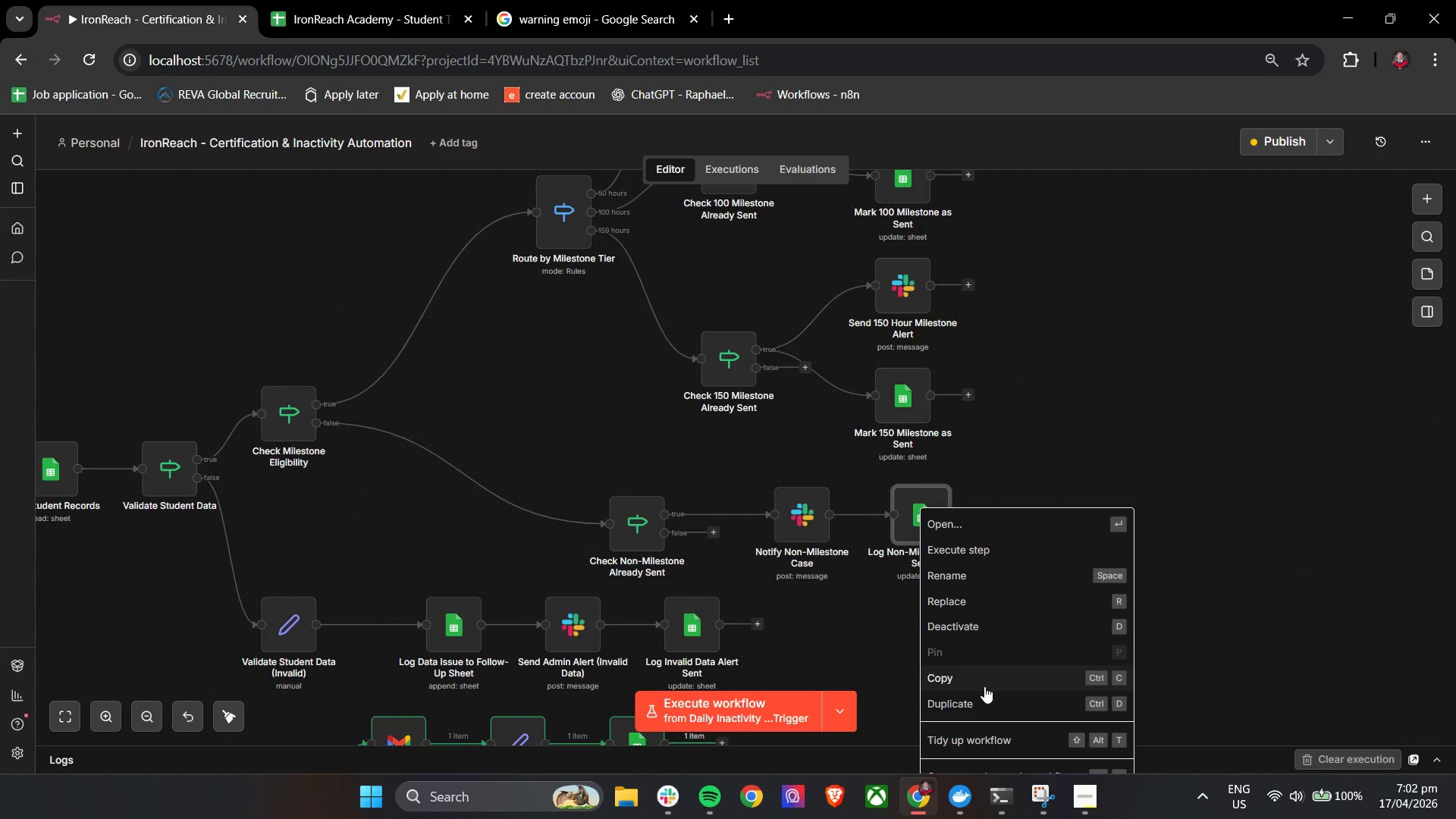 
double_click([915, 505])
 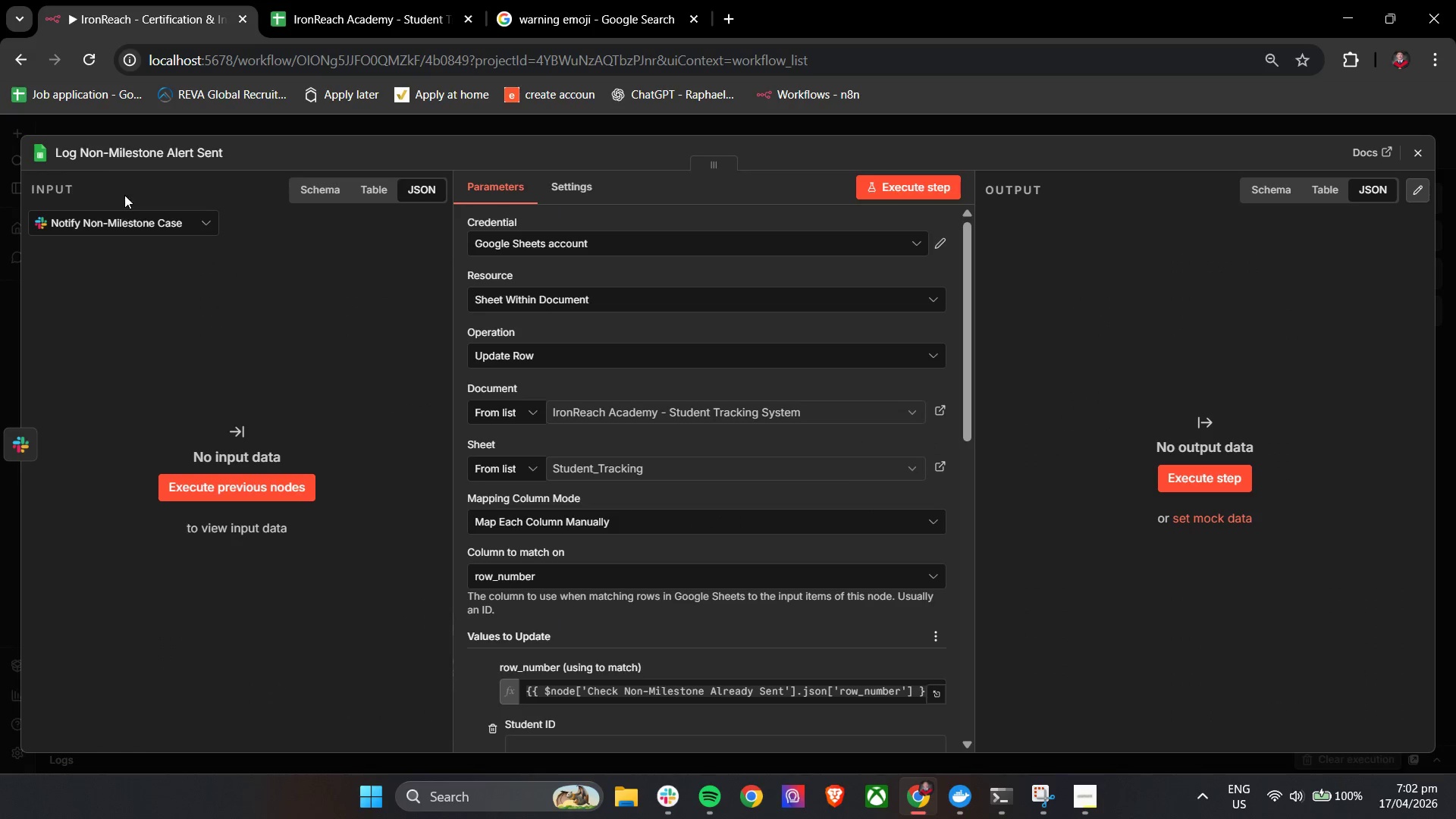 
double_click([132, 157])
 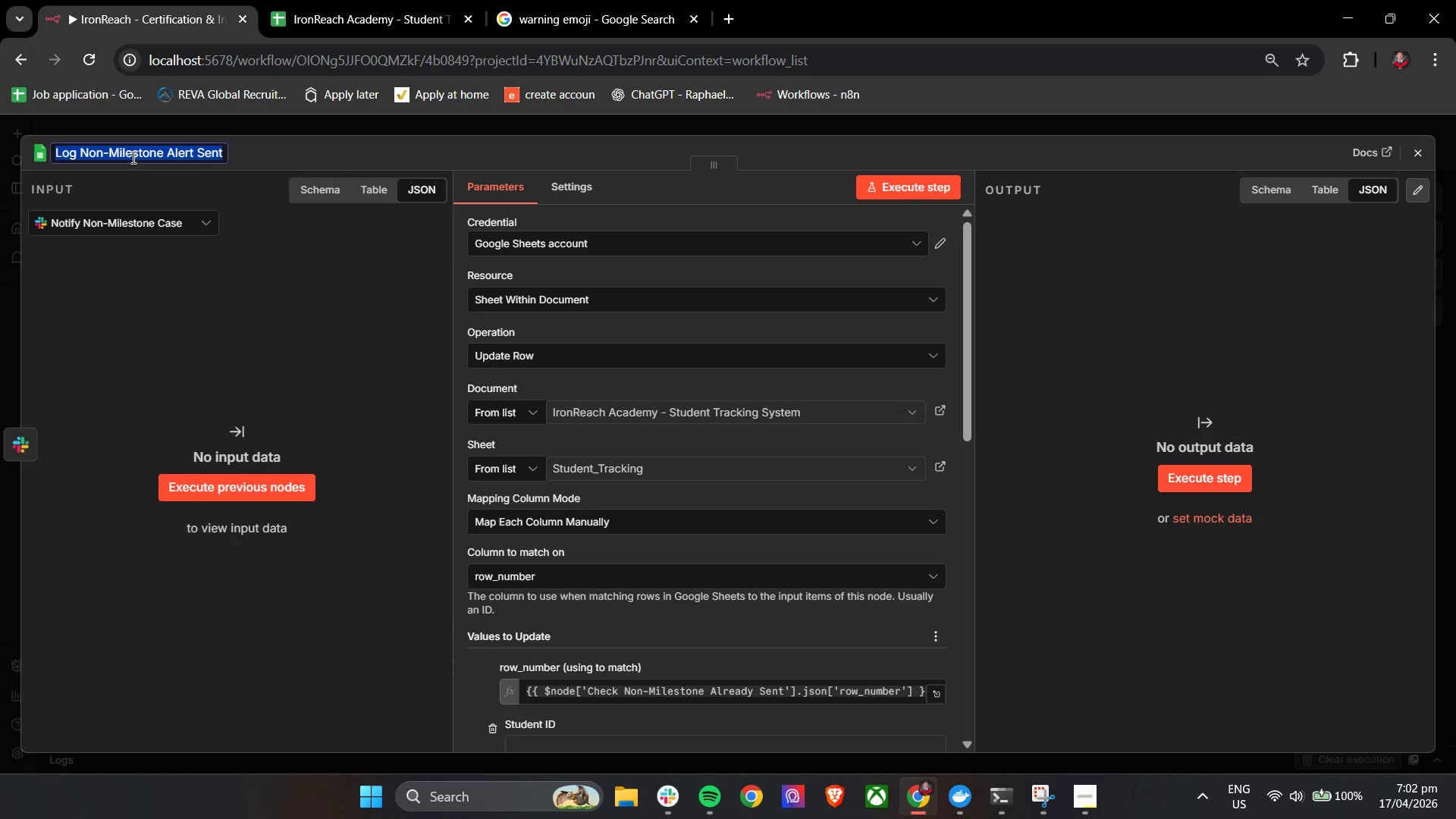 
key(Control+C)
 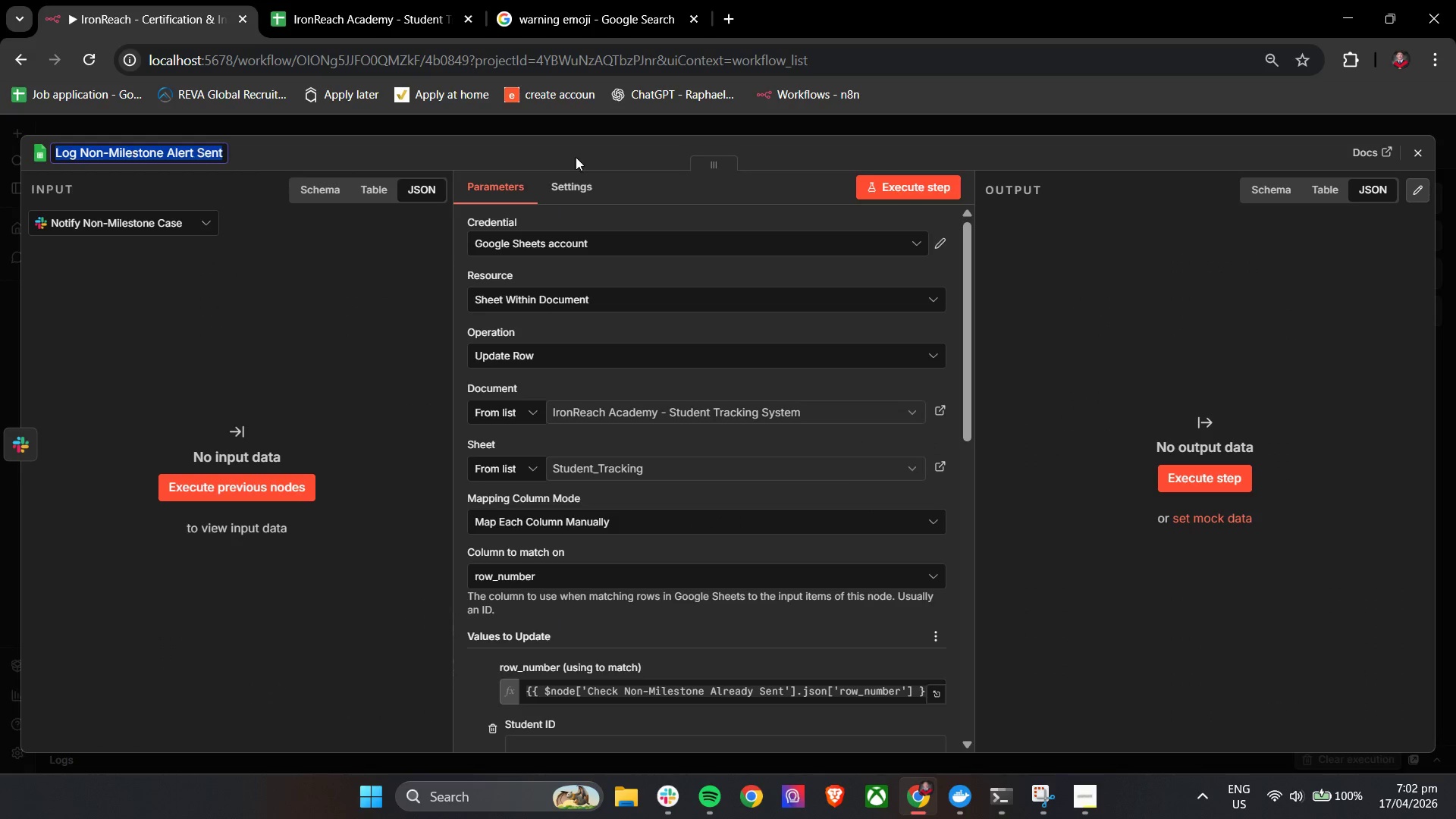 
key(Control+C)
 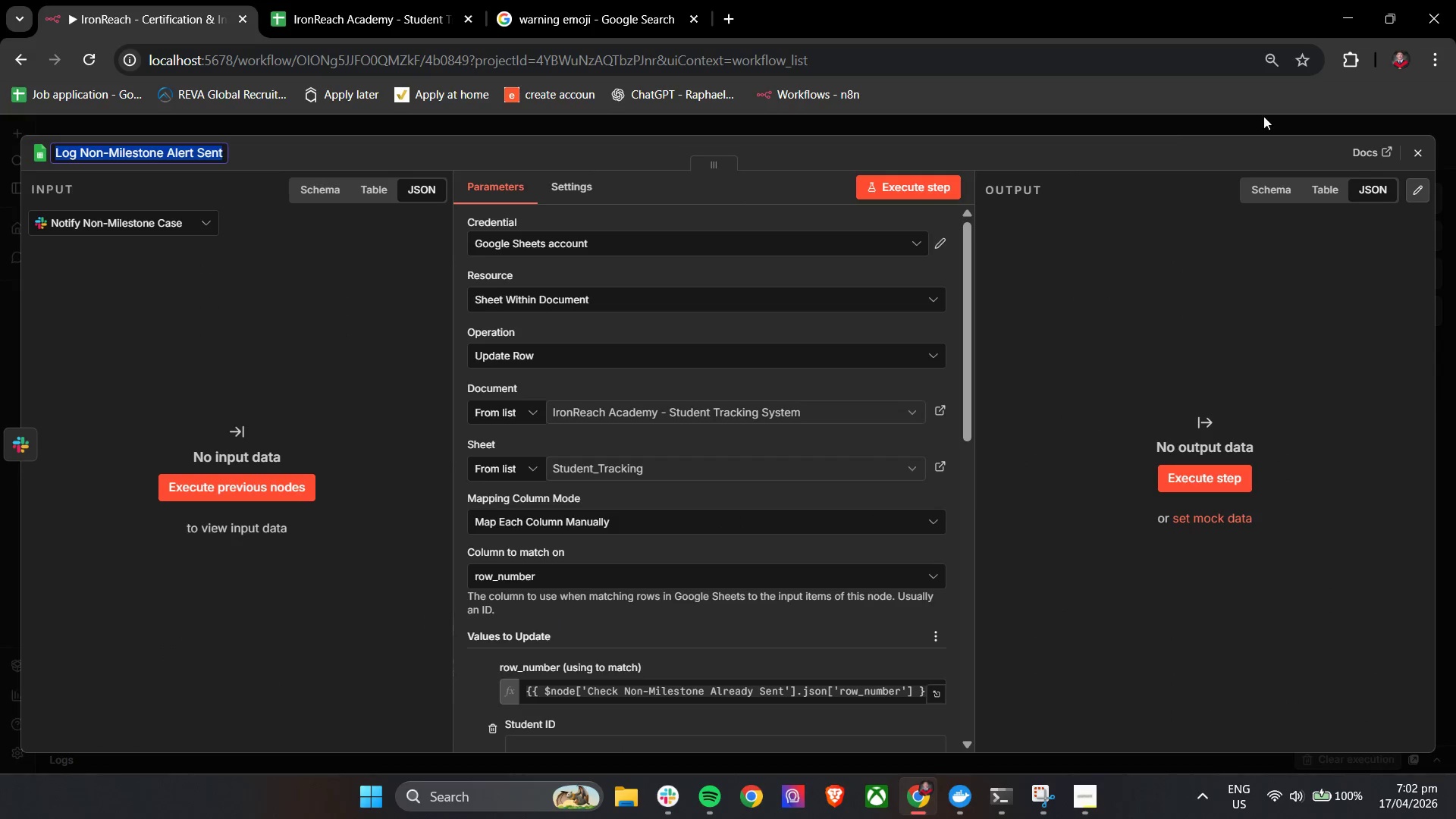 
key(Control+C)
 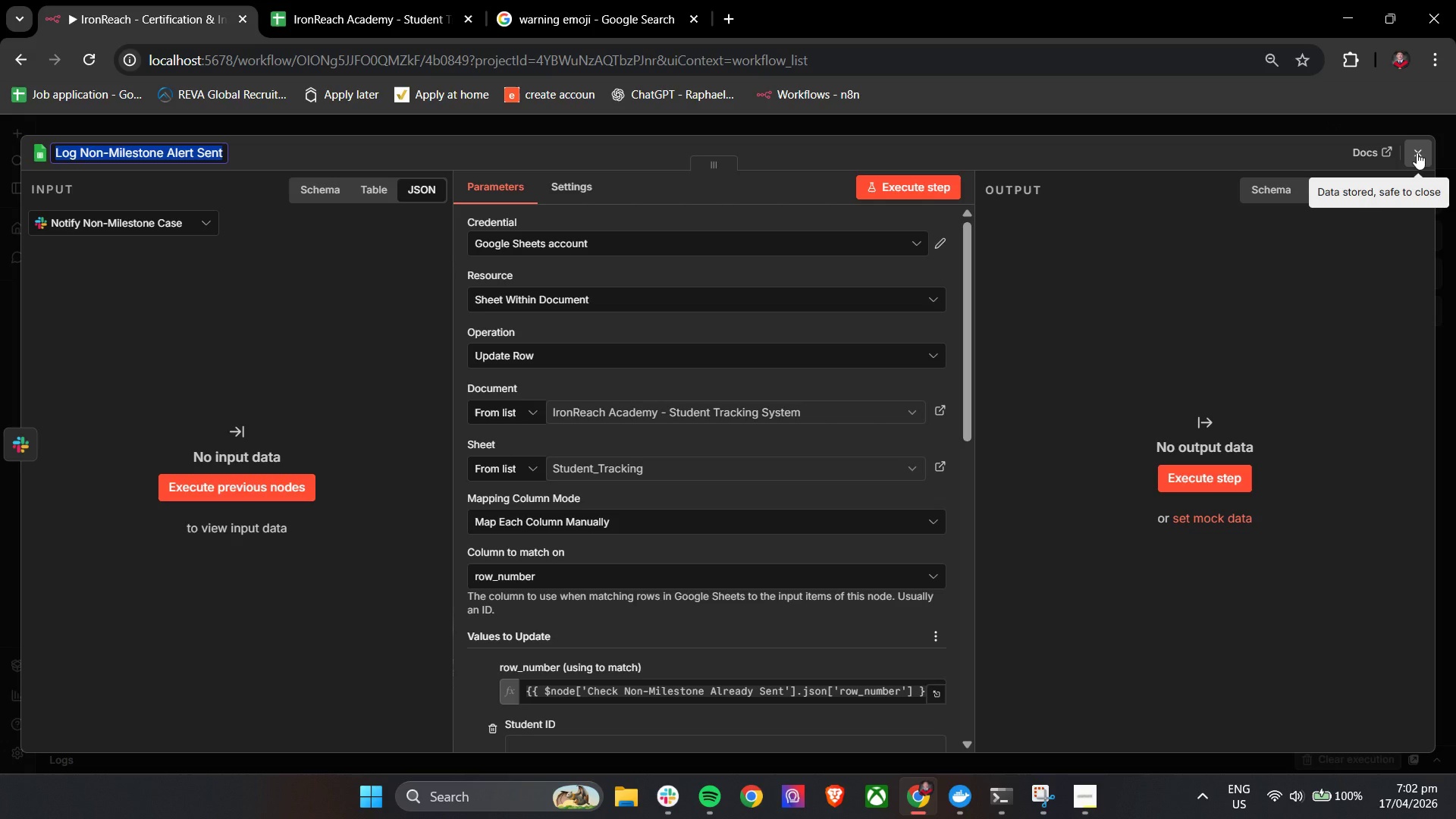 
left_click([1417, 152])
 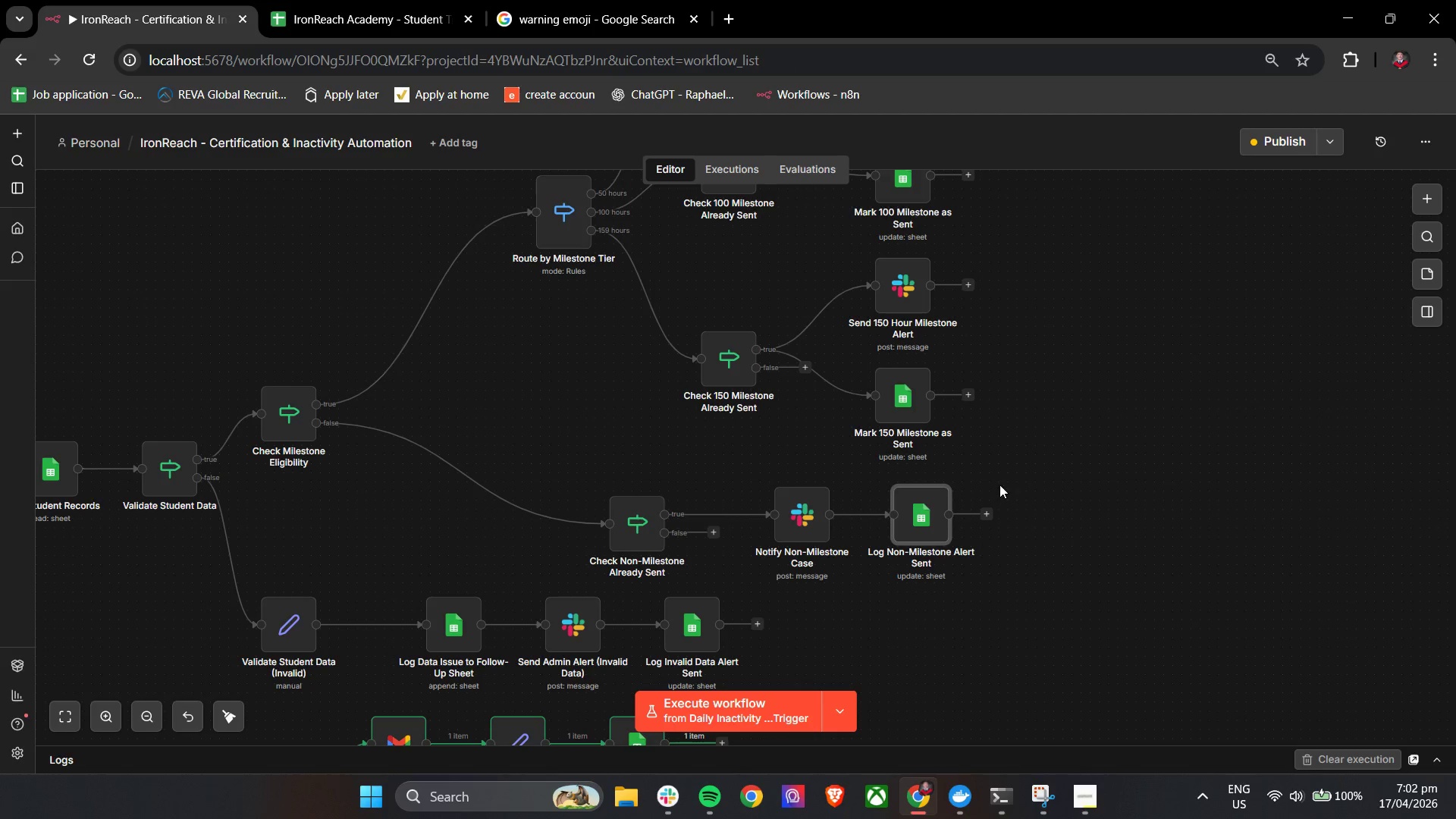 
right_click([930, 505])
 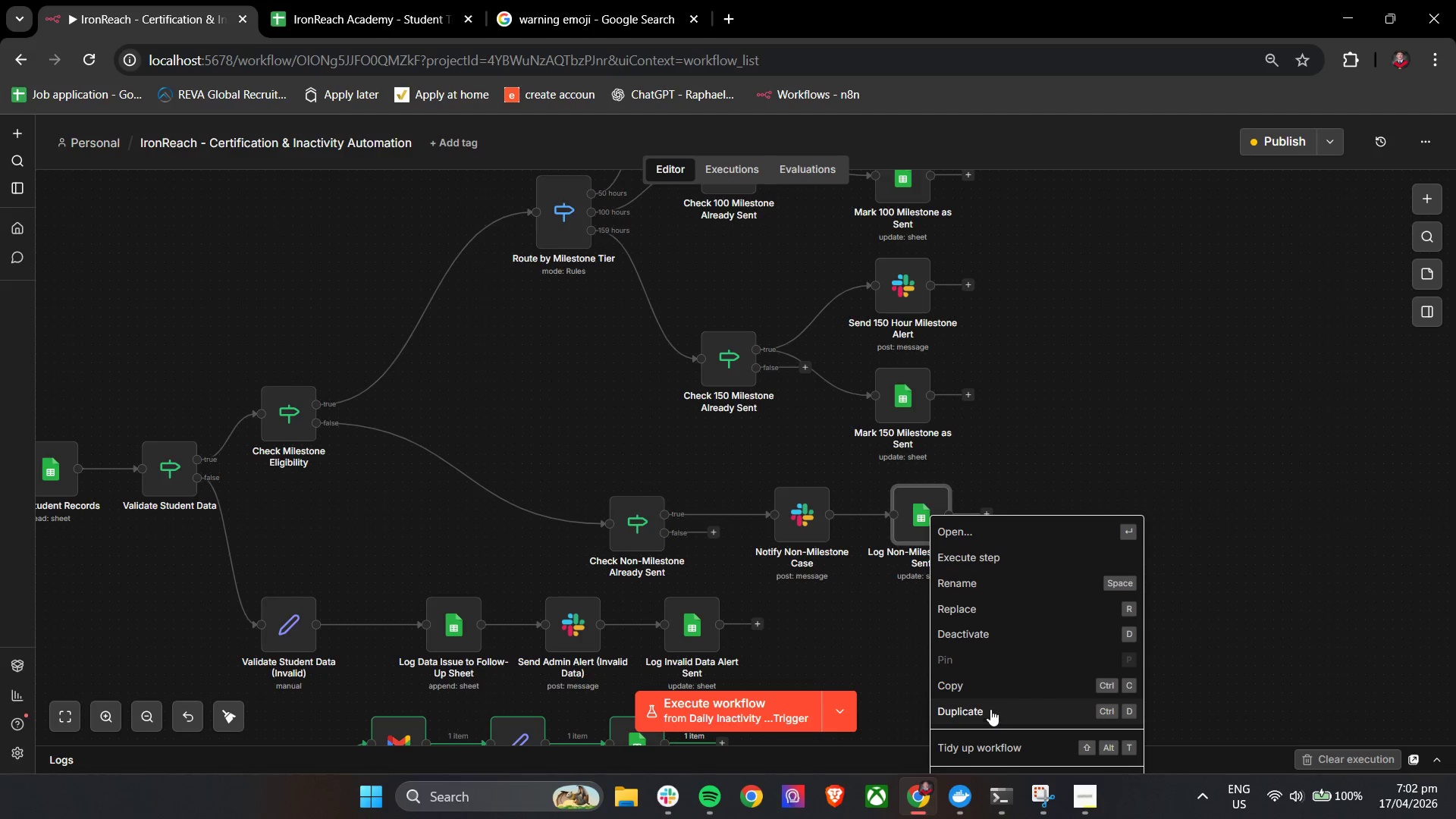 
left_click_drag(start_coordinate=[995, 599], to_coordinate=[1166, 451])
 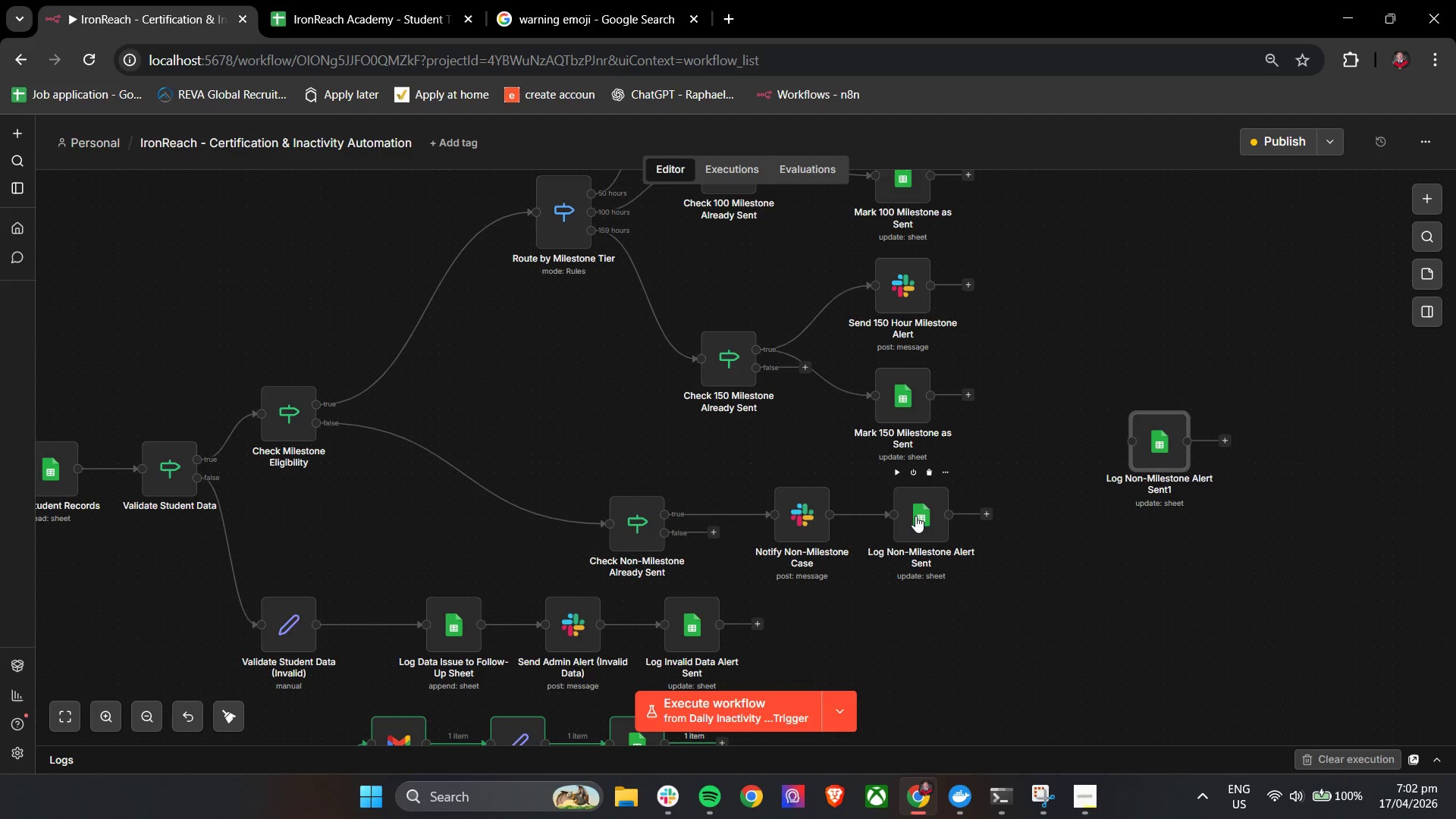 
double_click([915, 516])
 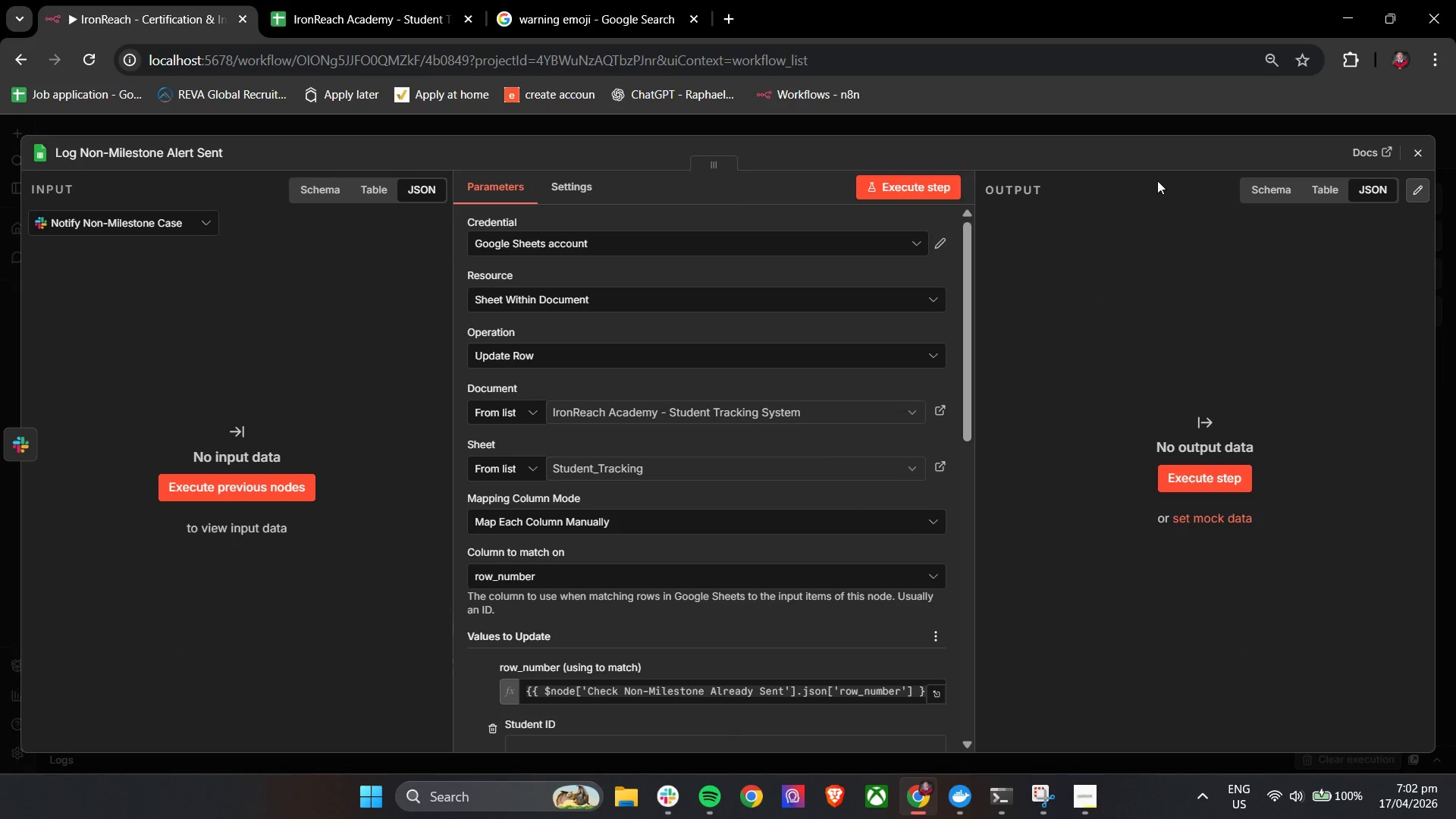 
left_click([1423, 151])
 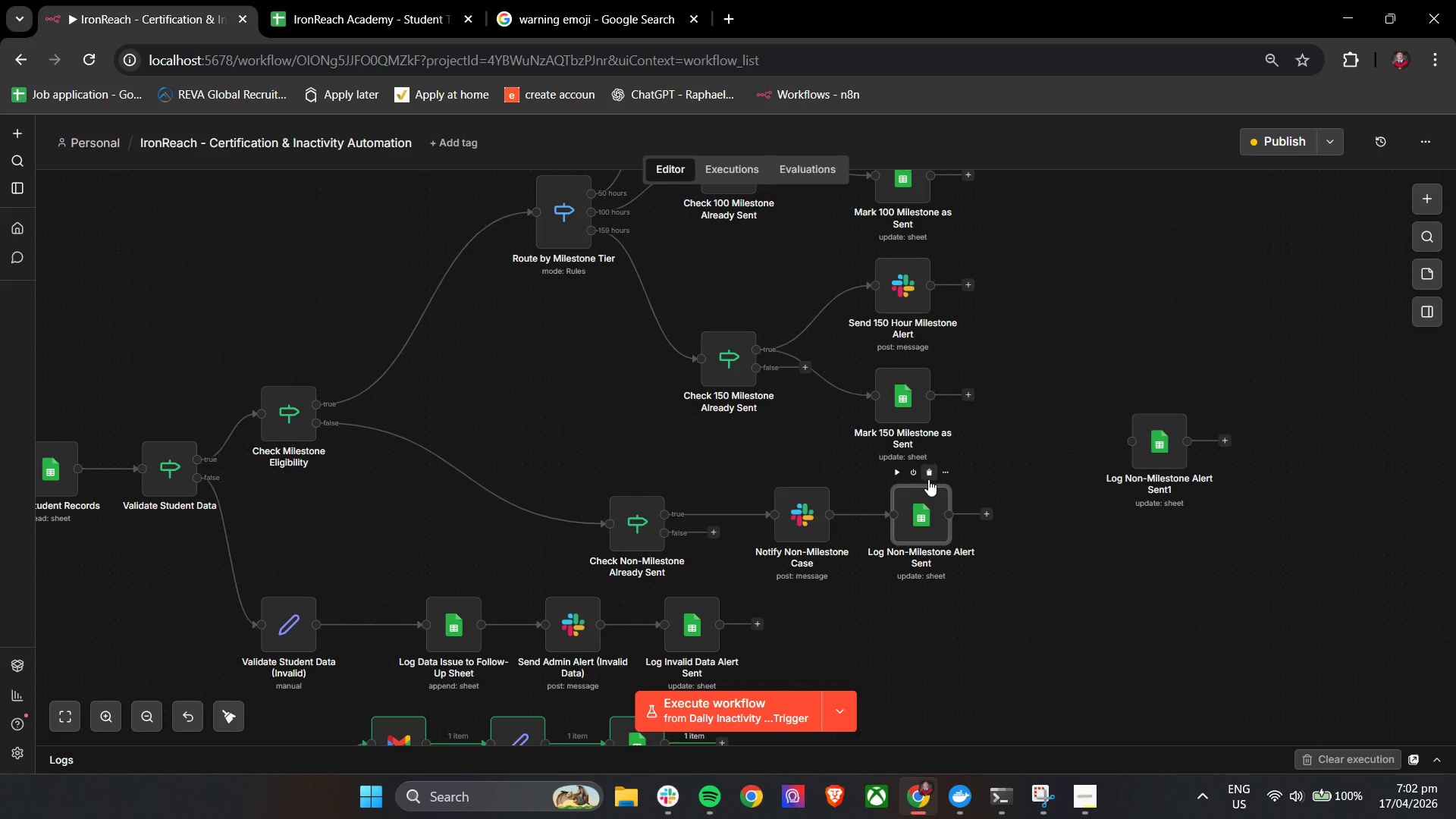 
left_click([932, 475])
 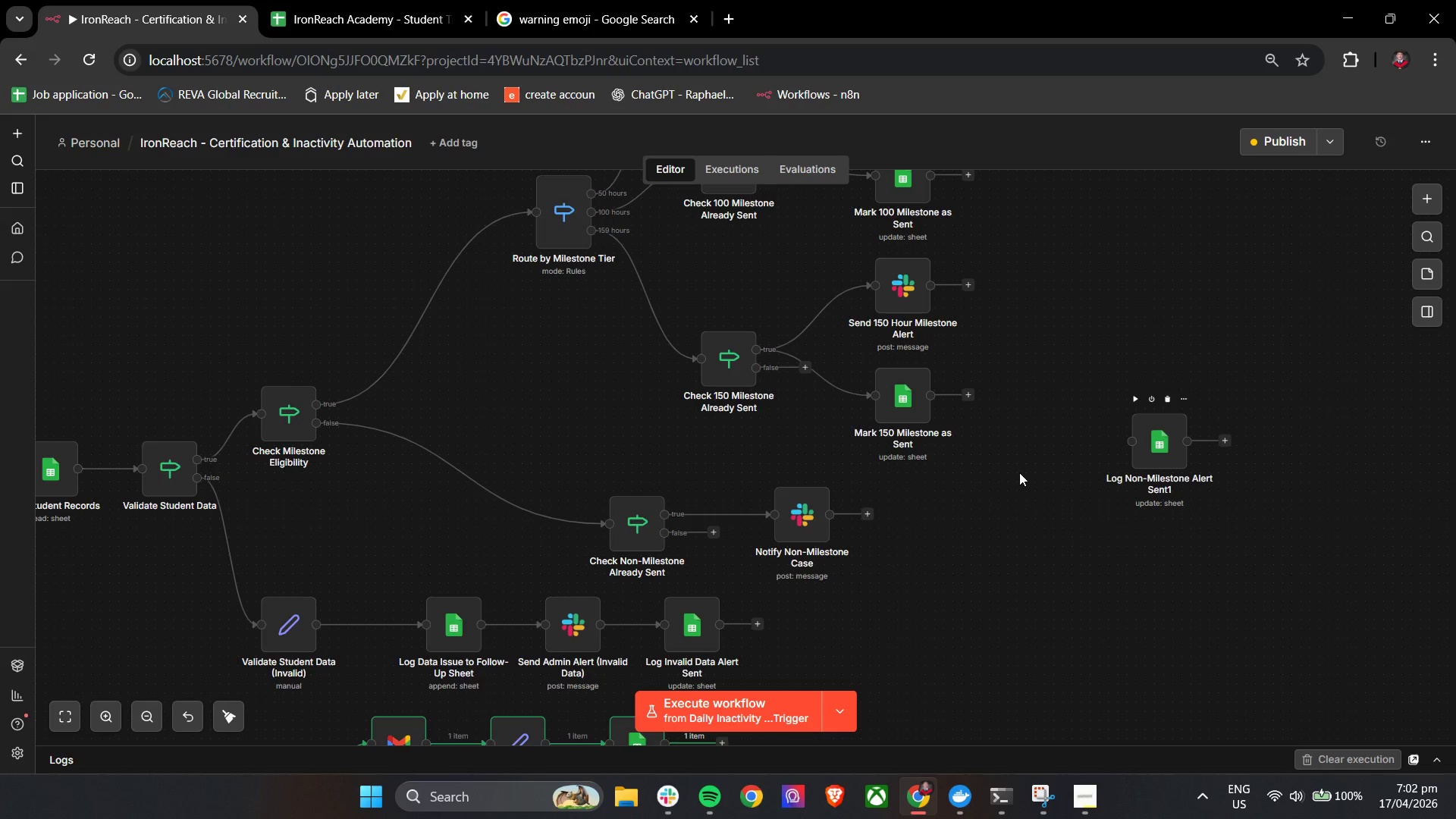 
left_click([868, 509])
 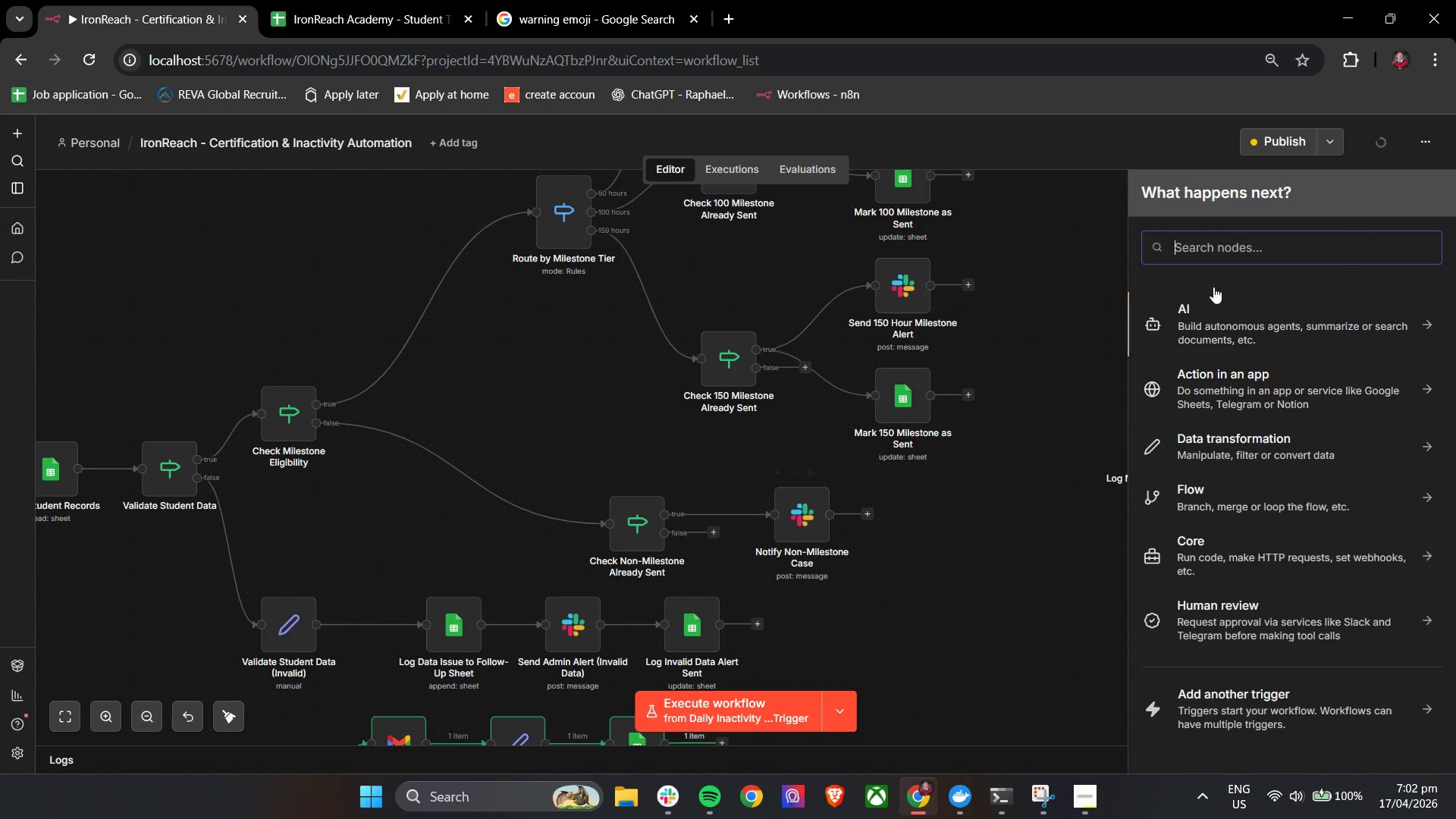 
left_click([1238, 248])
 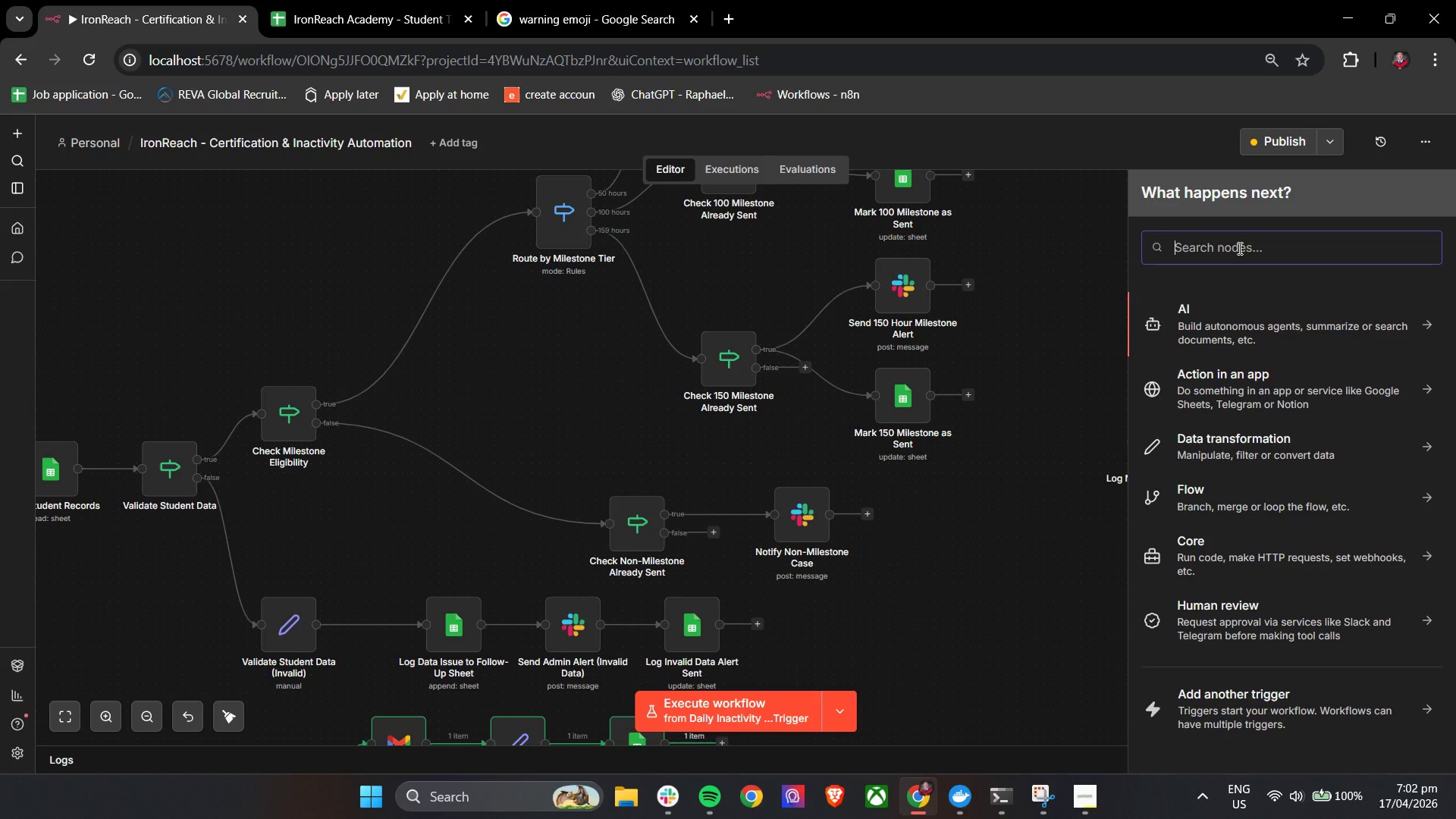 
type(google)
 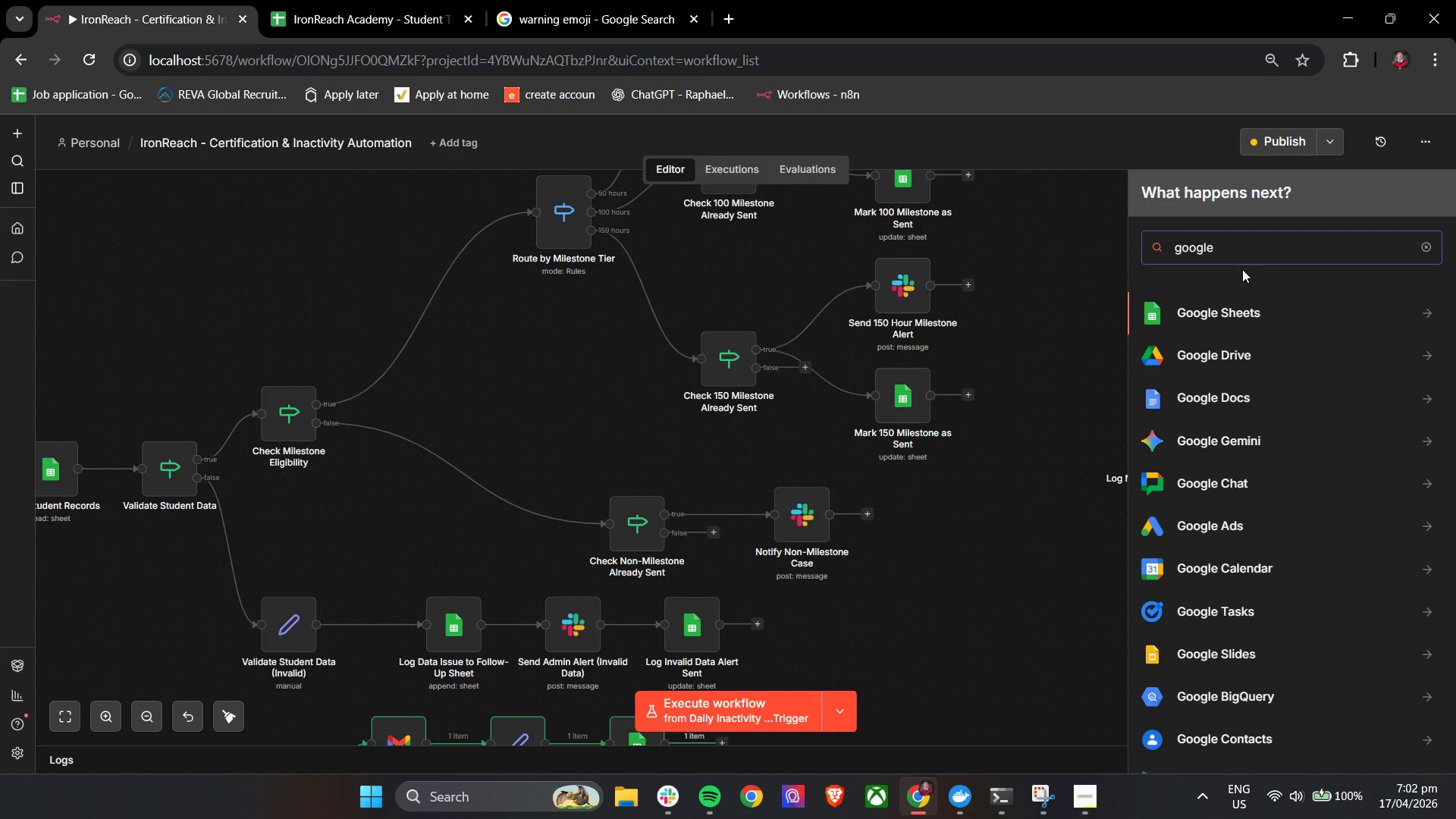 
left_click([1233, 326])
 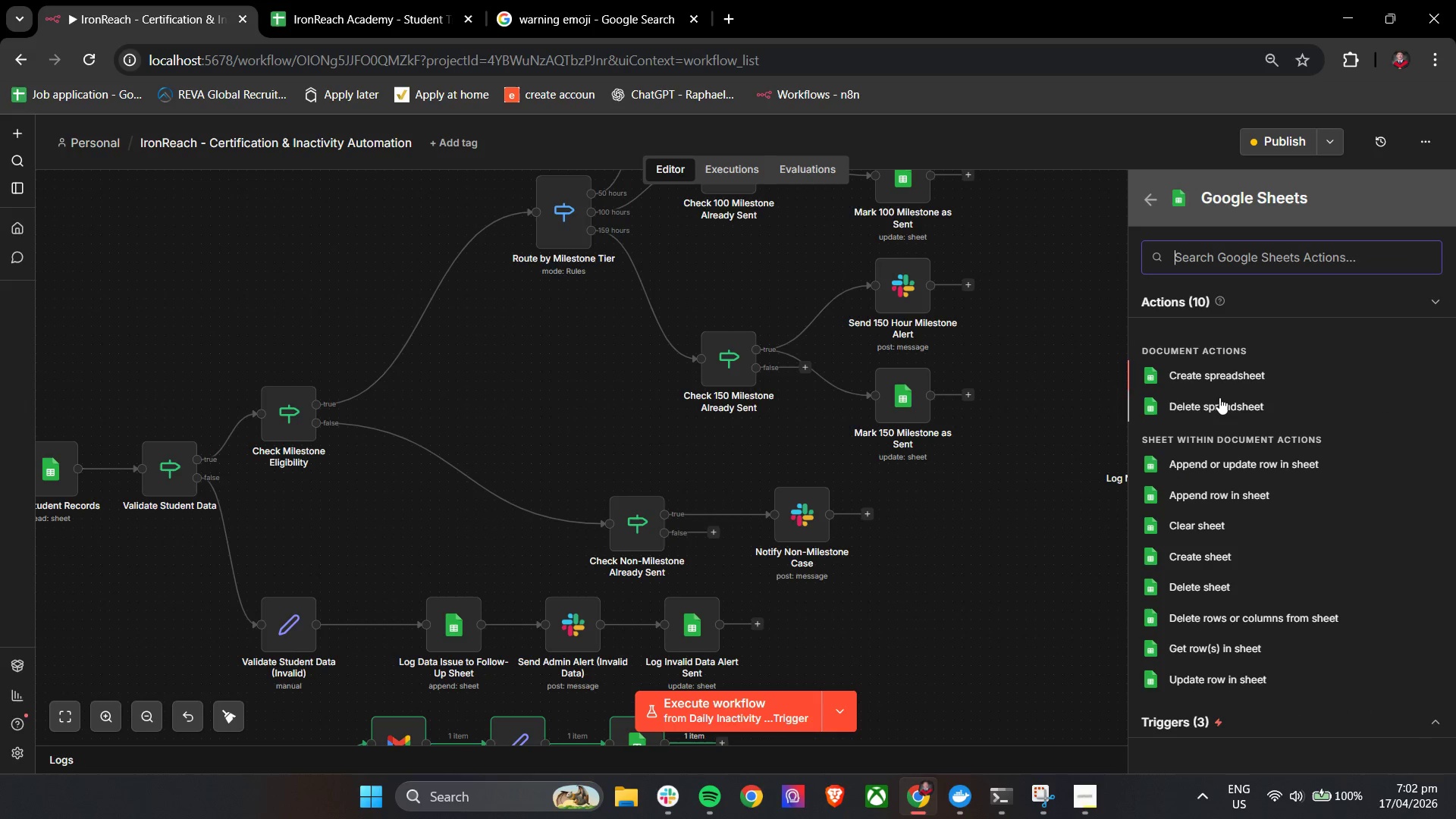 
left_click([1221, 679])
 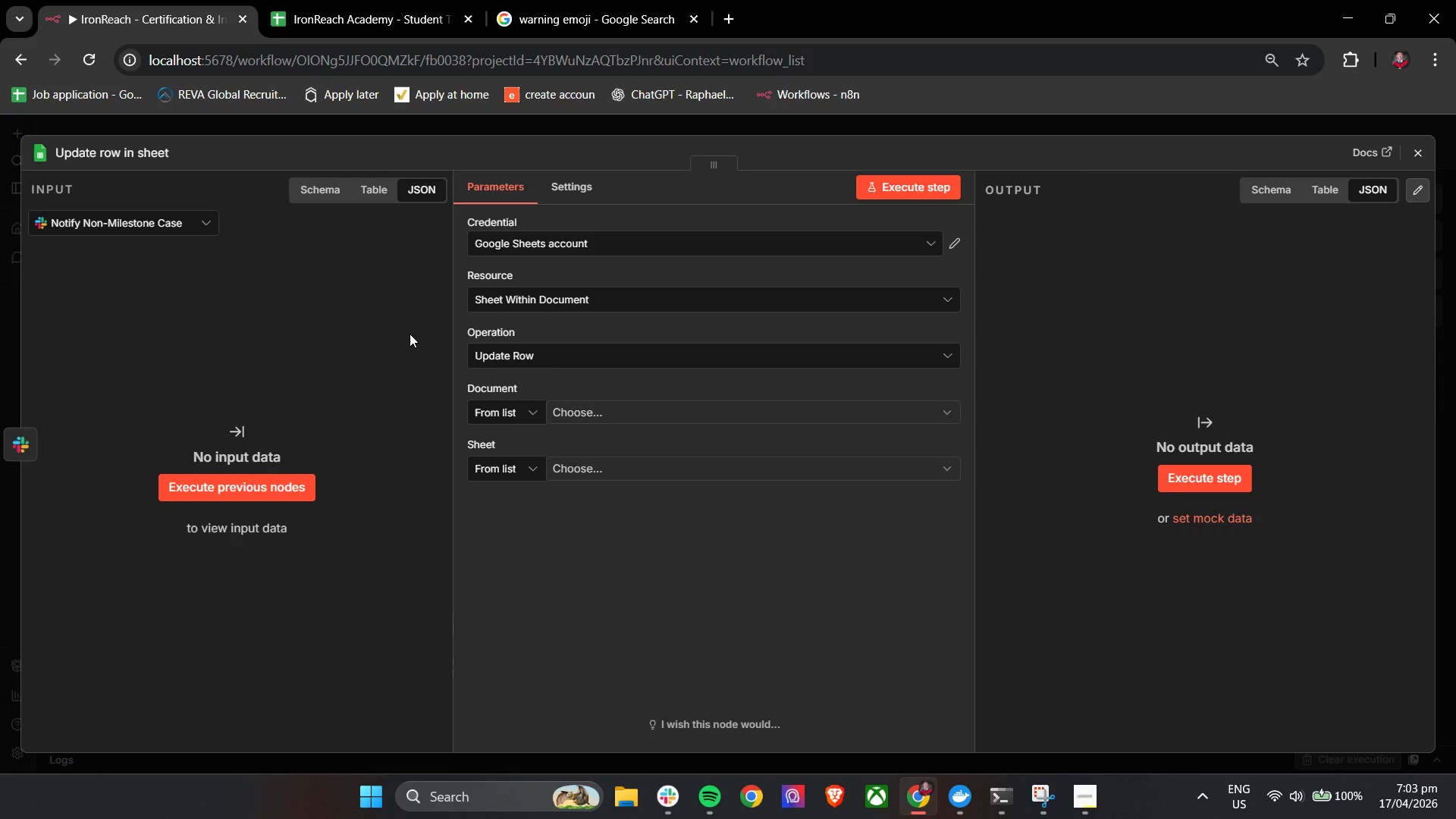 
left_click([589, 414])
 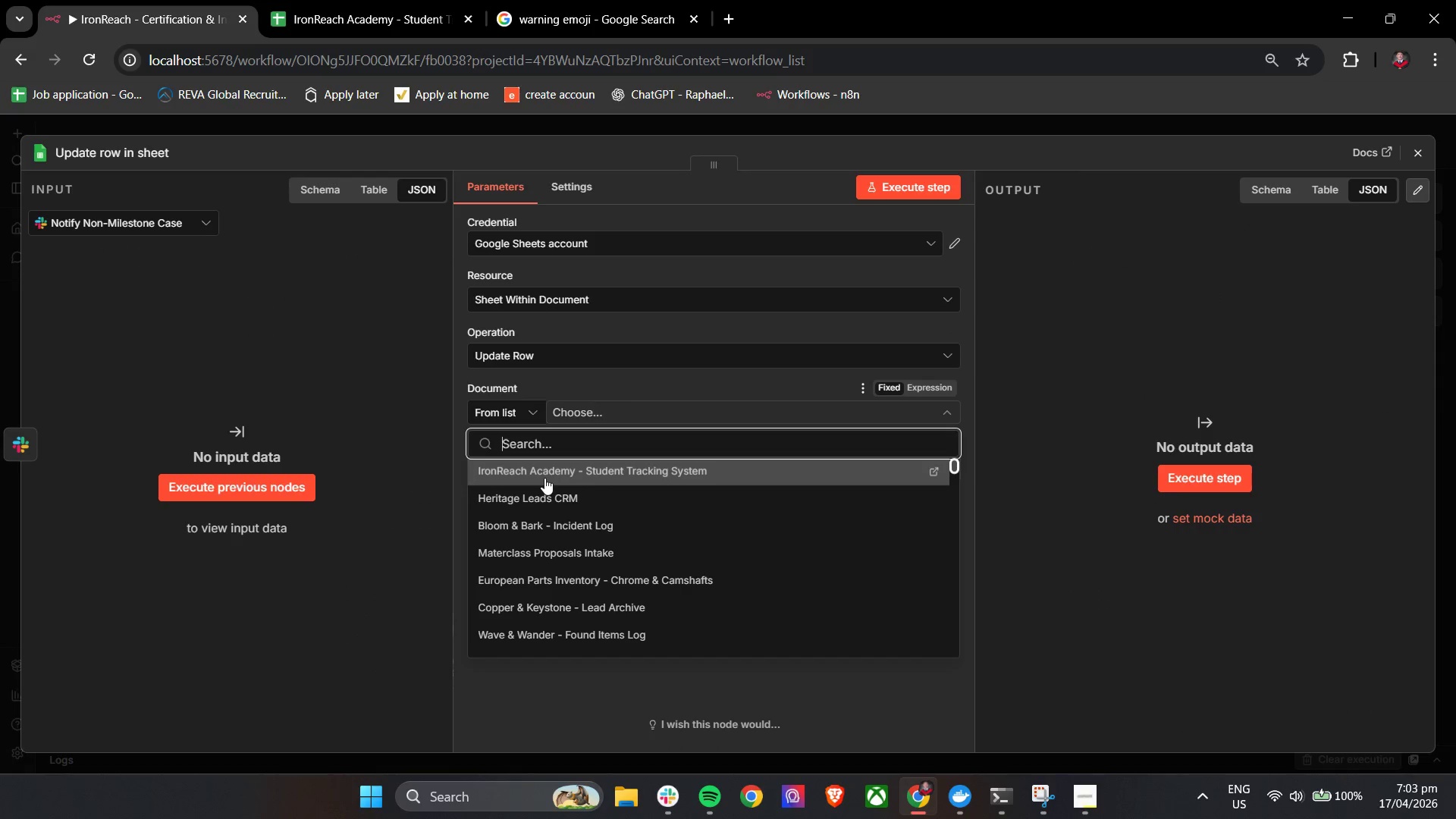 
double_click([604, 476])
 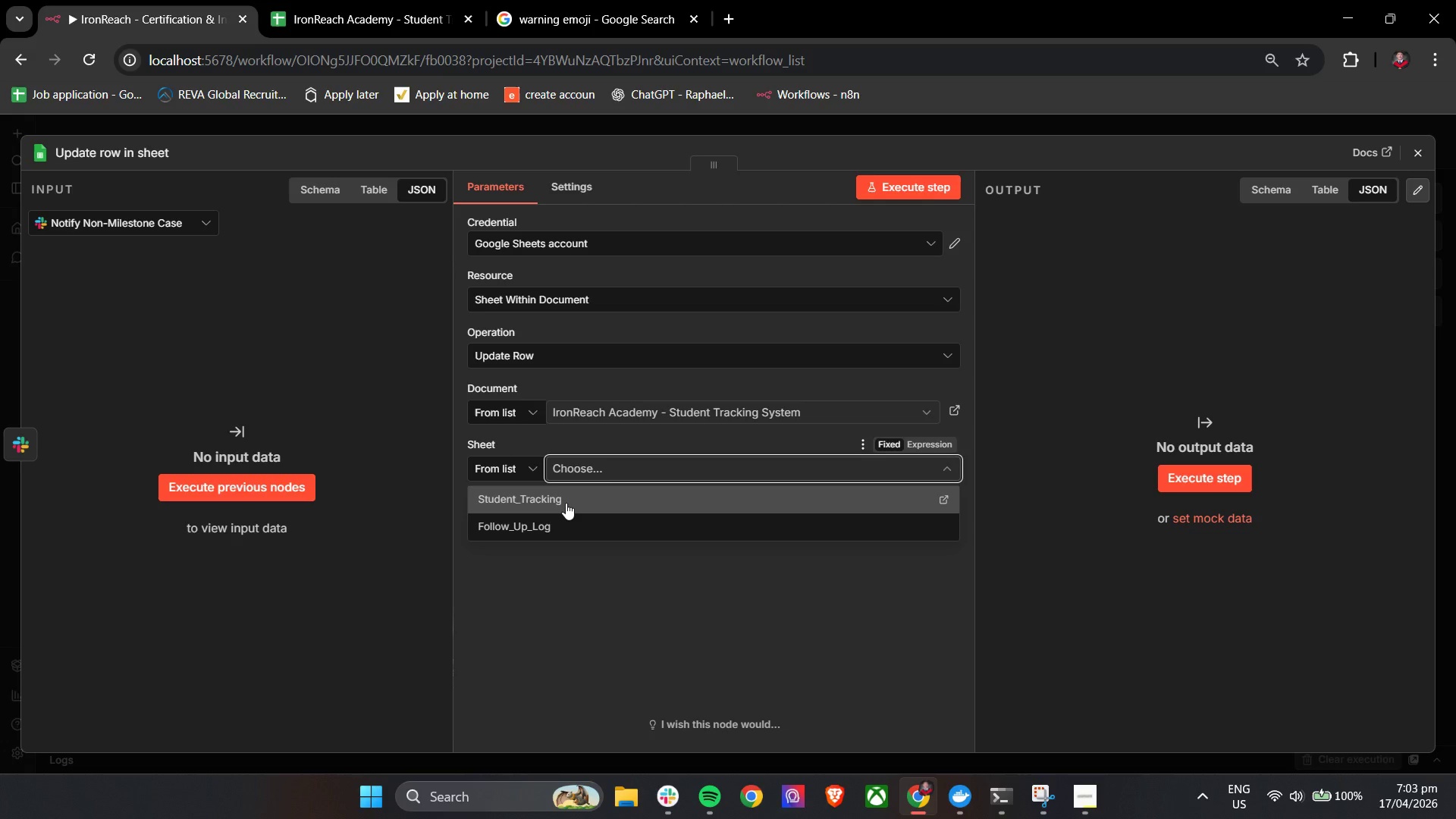 
left_click([566, 503])
 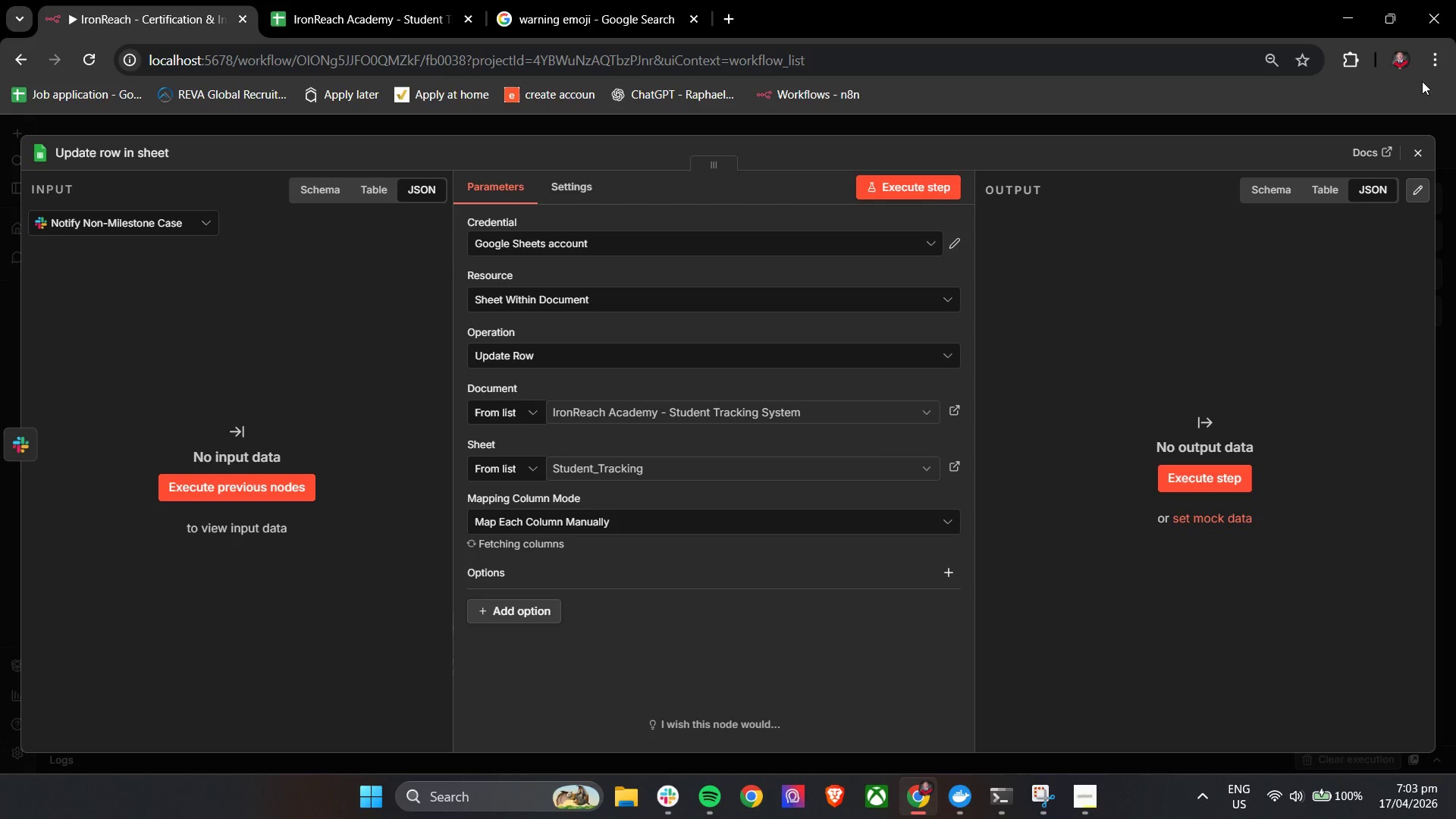 
left_click([1420, 149])
 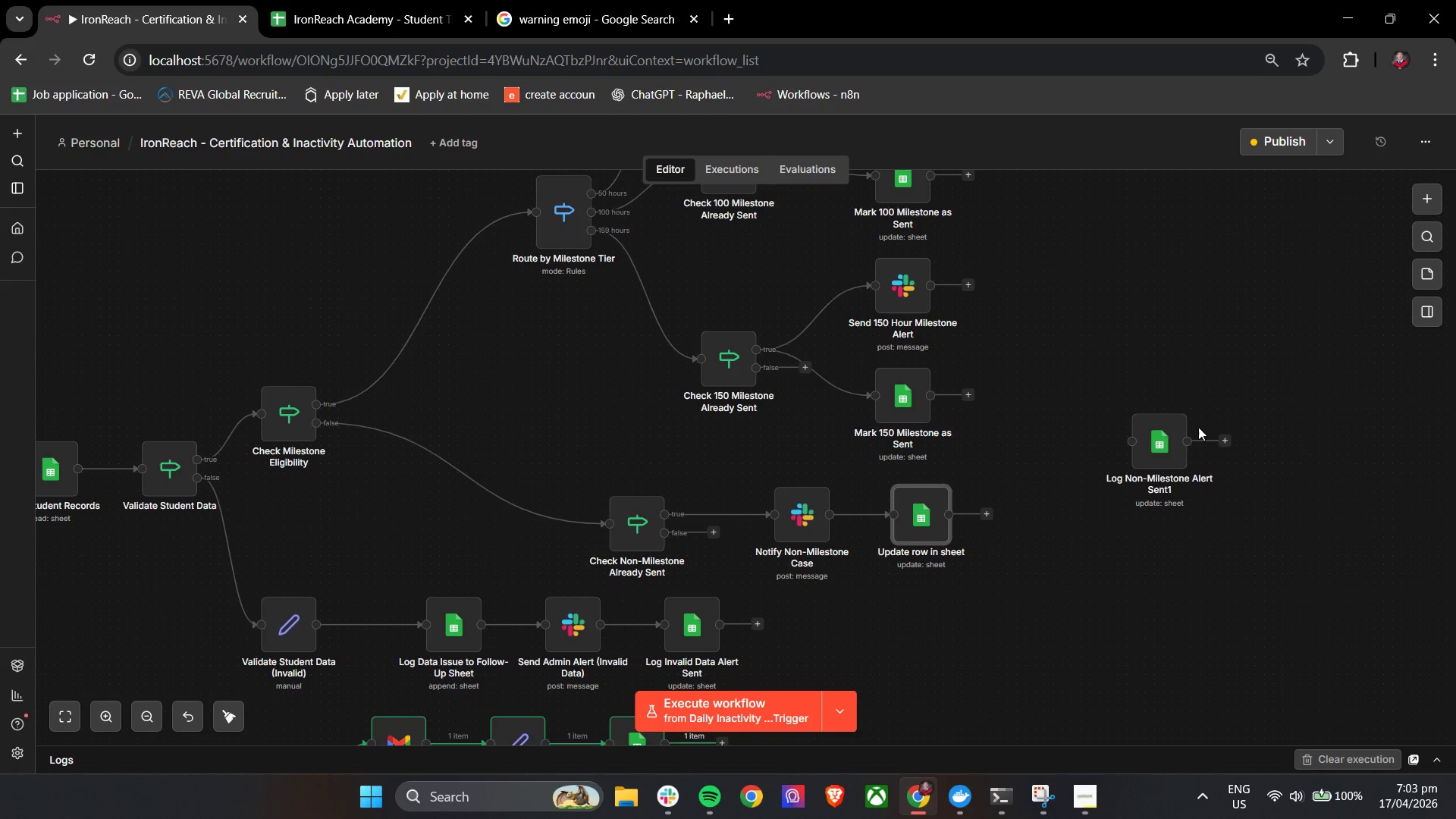 
hold_key(key=ControlLeft, duration=0.66)
scroll: coordinate [1125, 519], scroll_direction: up, amount: 4.0
 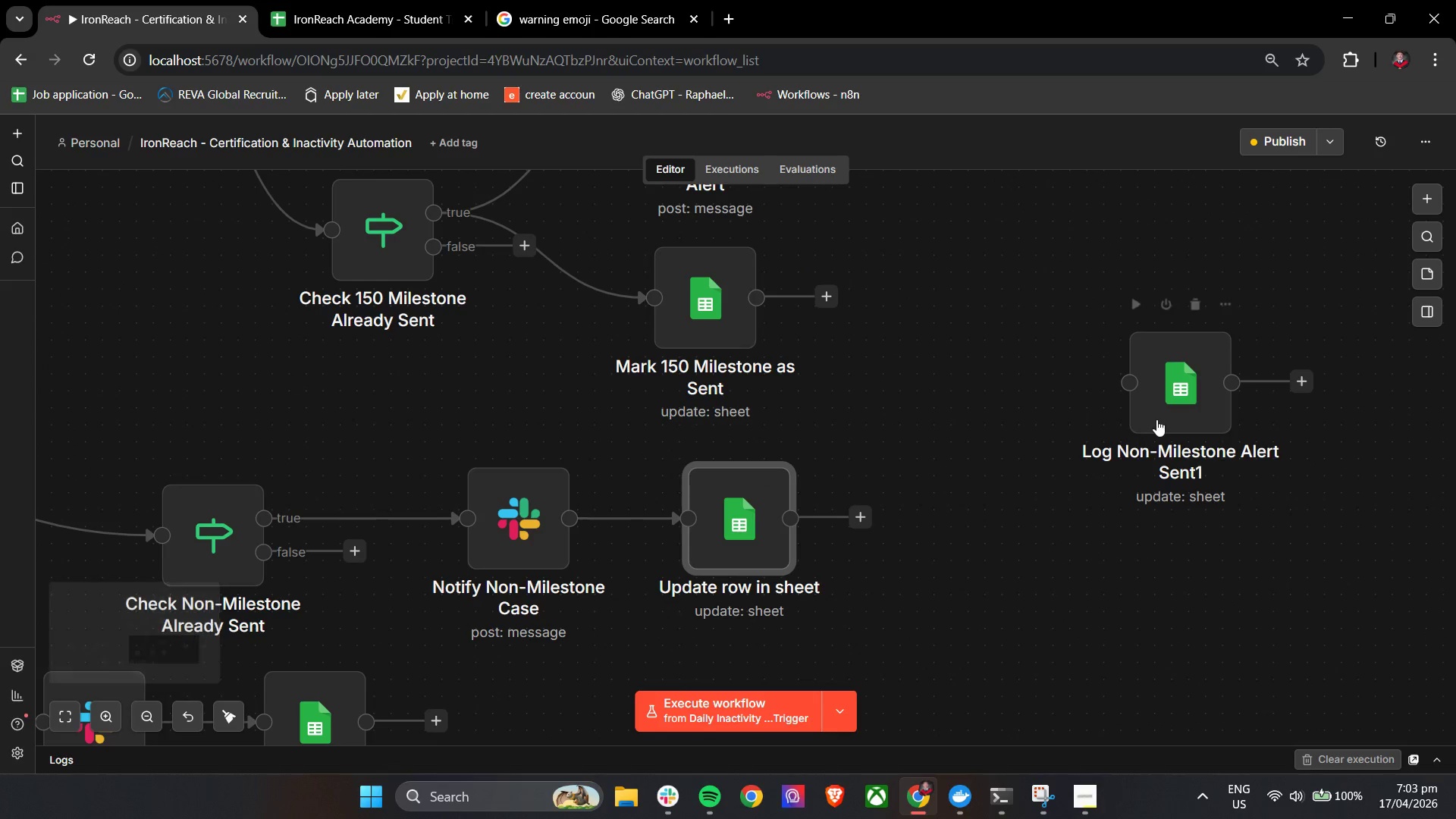 
double_click([1164, 417])
 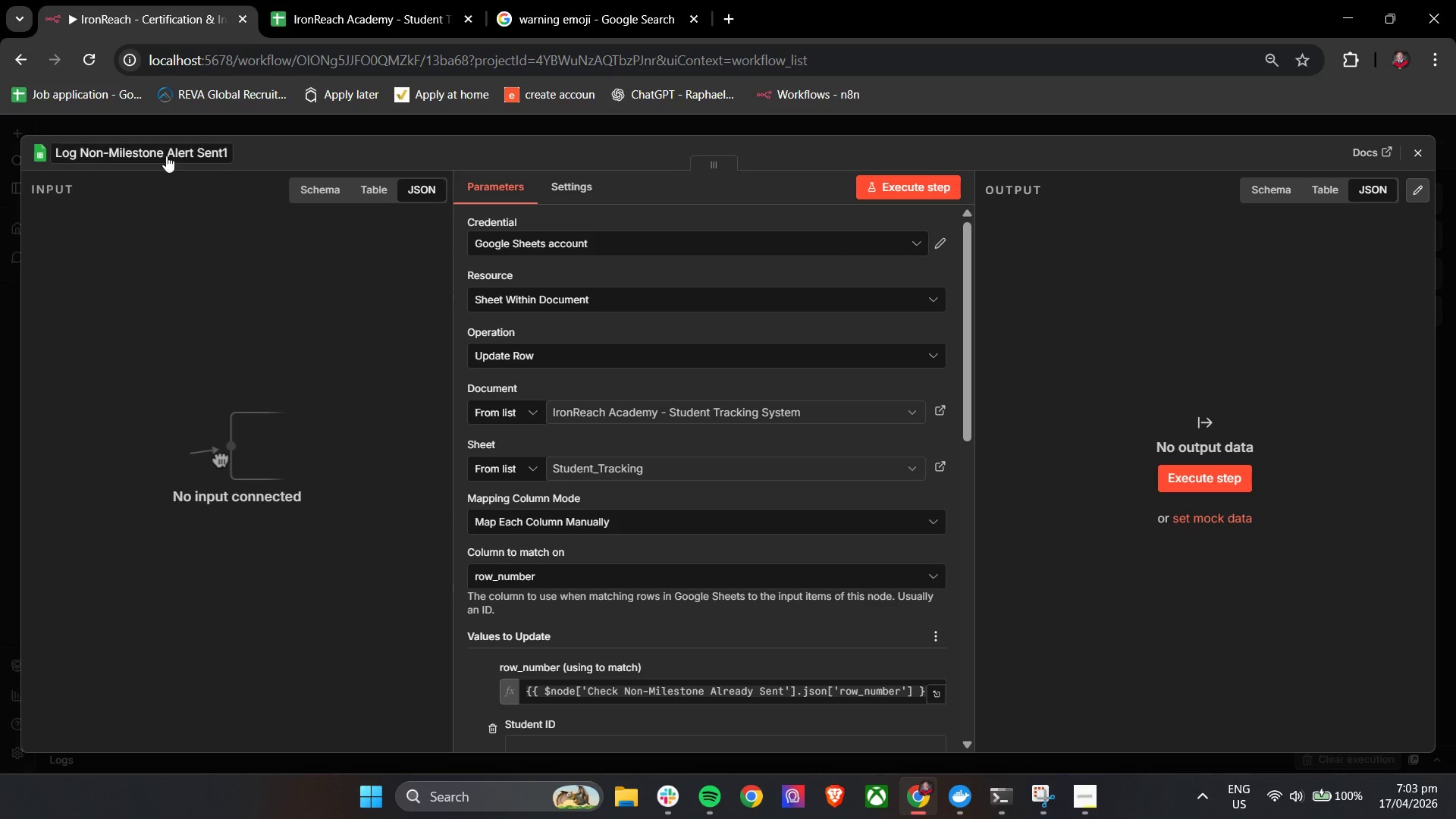 
left_click([167, 153])
 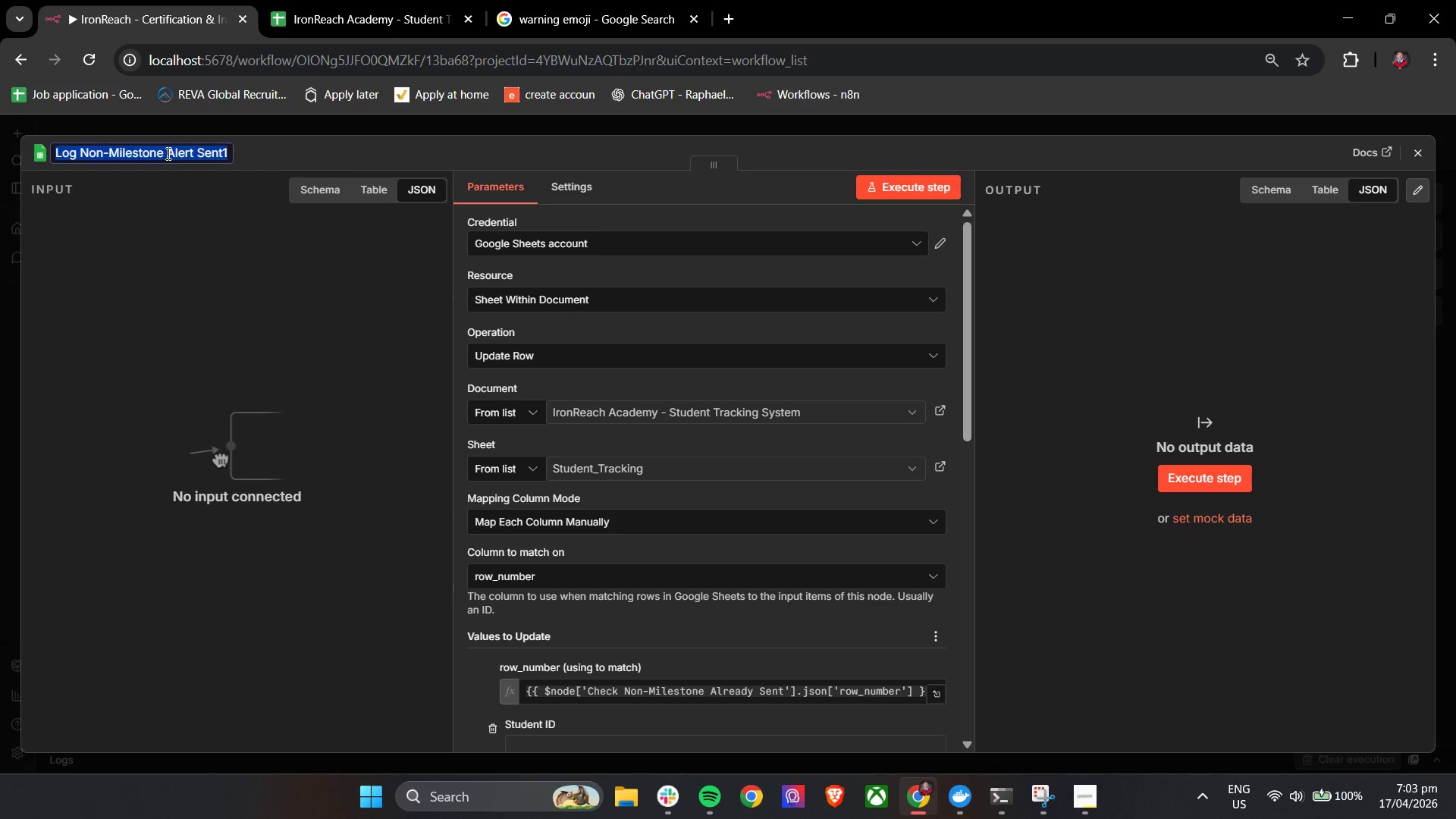 
double_click([167, 153])
 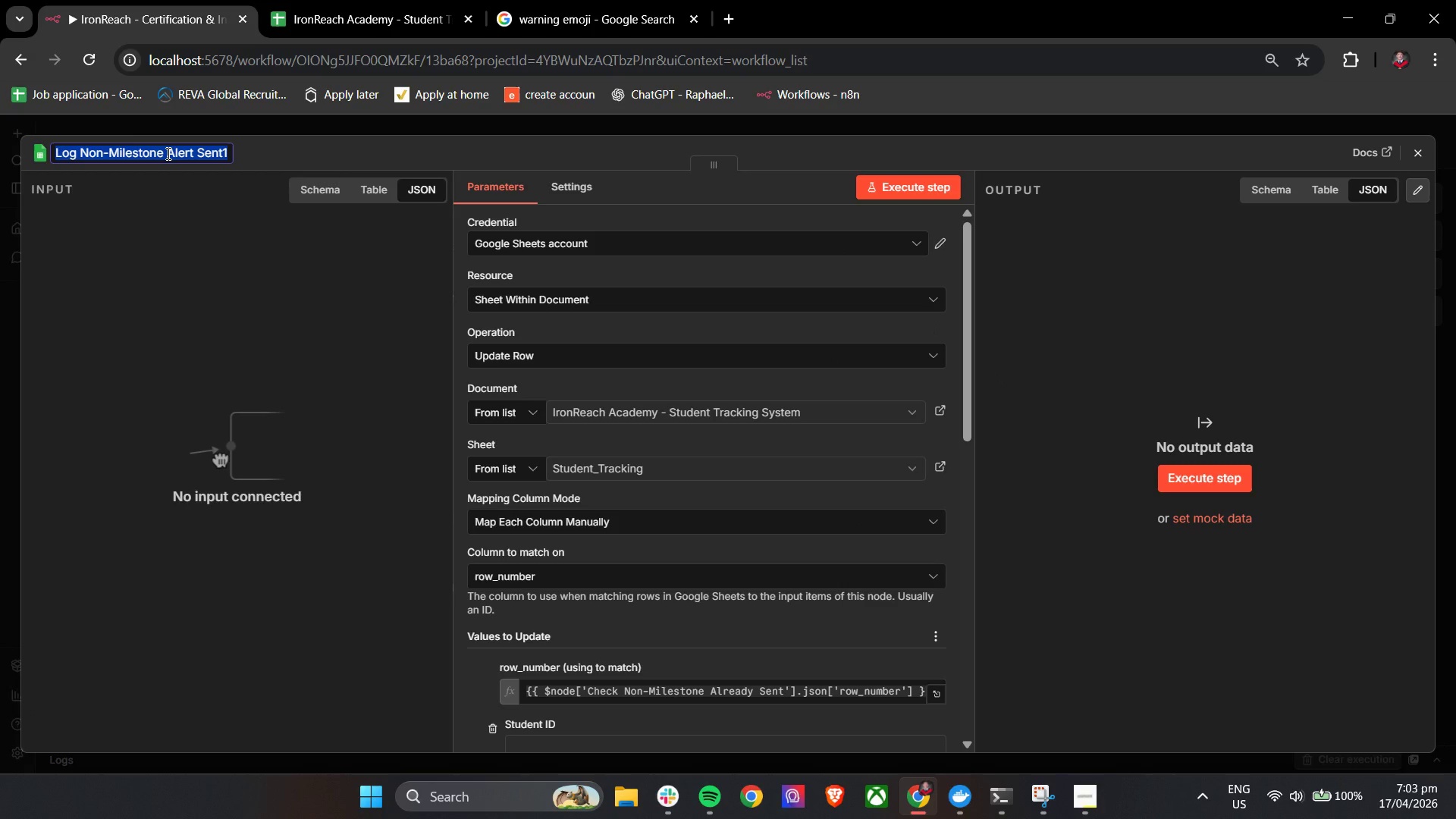 
key(Control+C)
 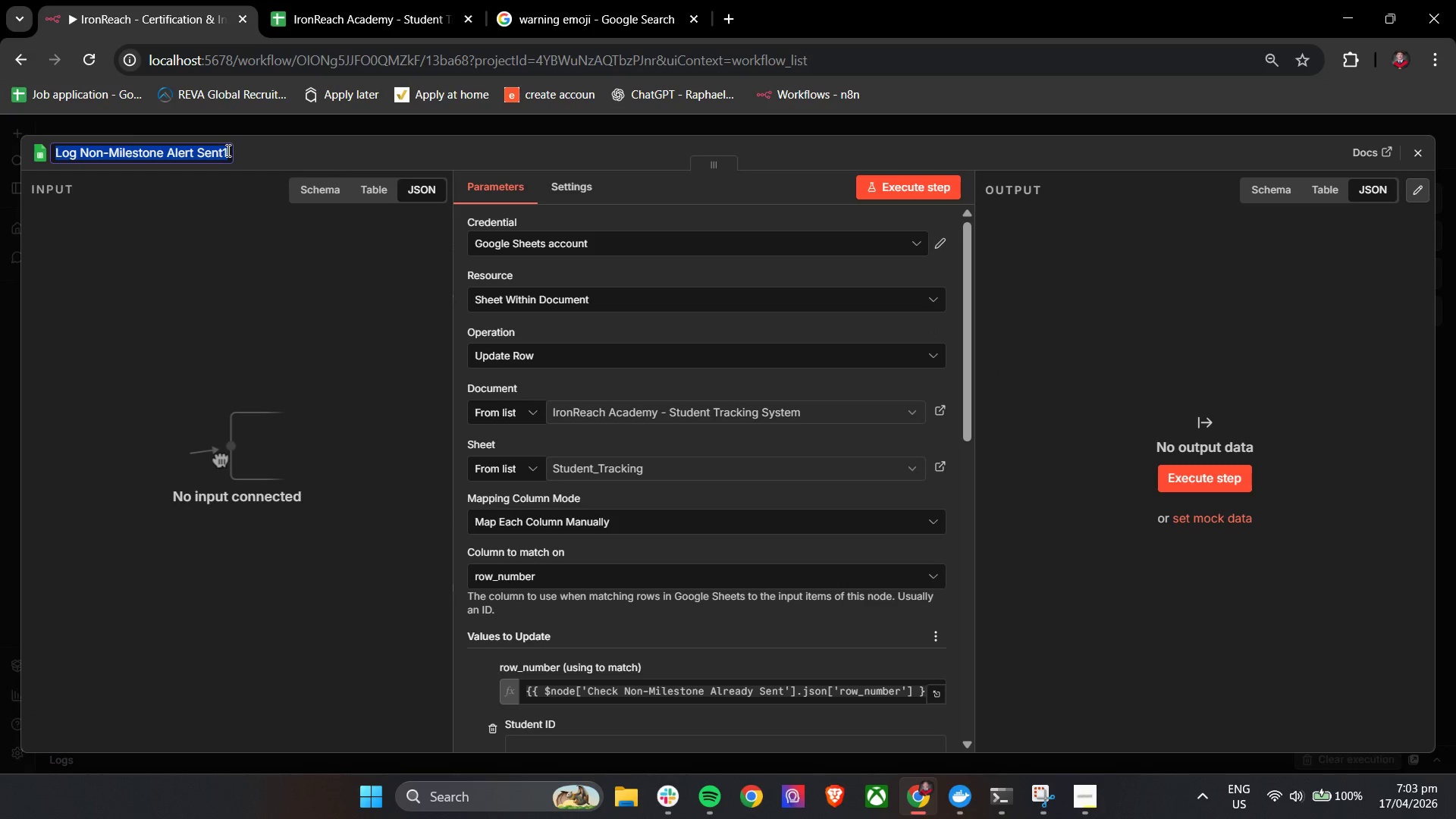 
left_click([228, 152])
 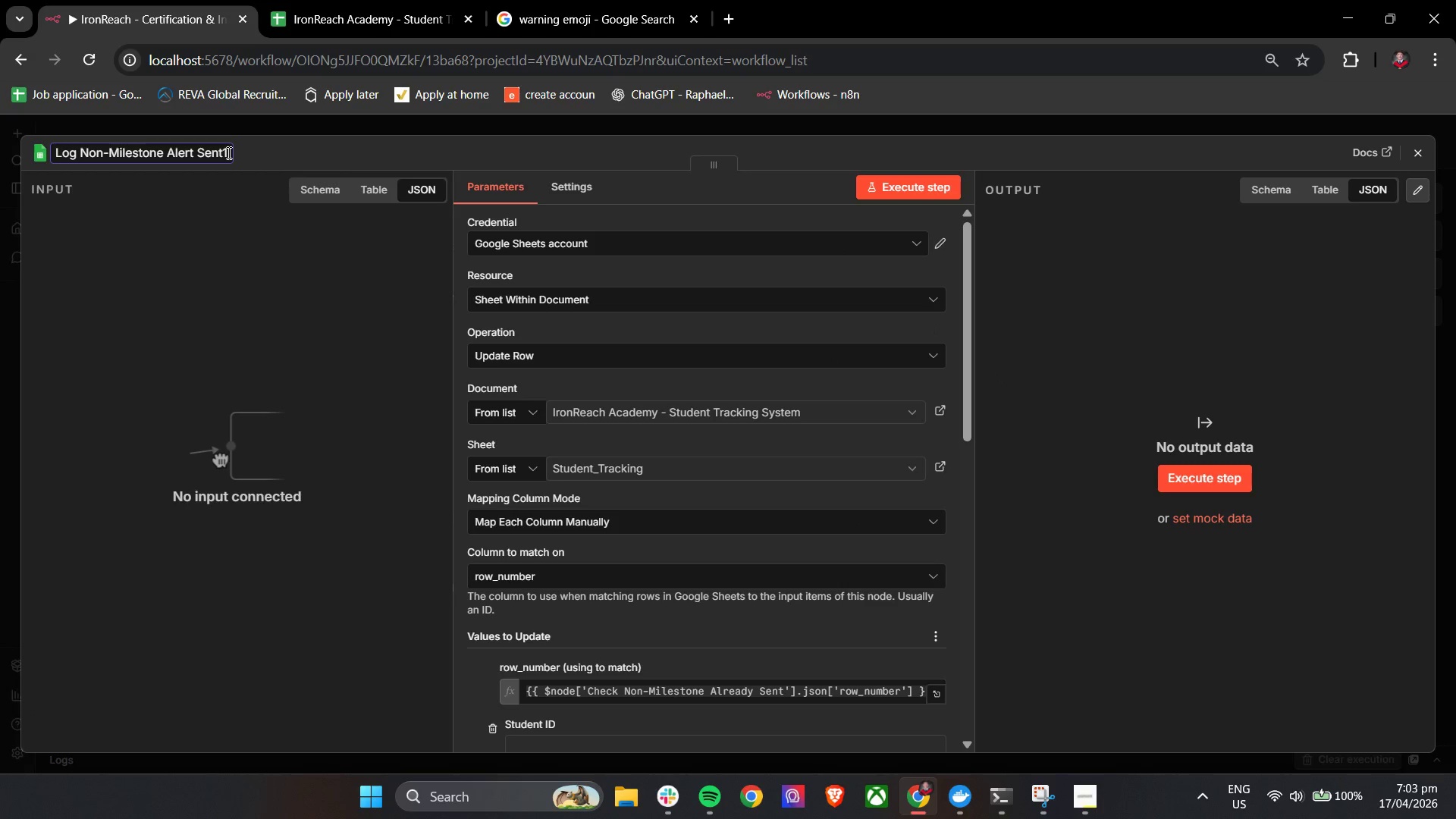 
key(Backspace)
 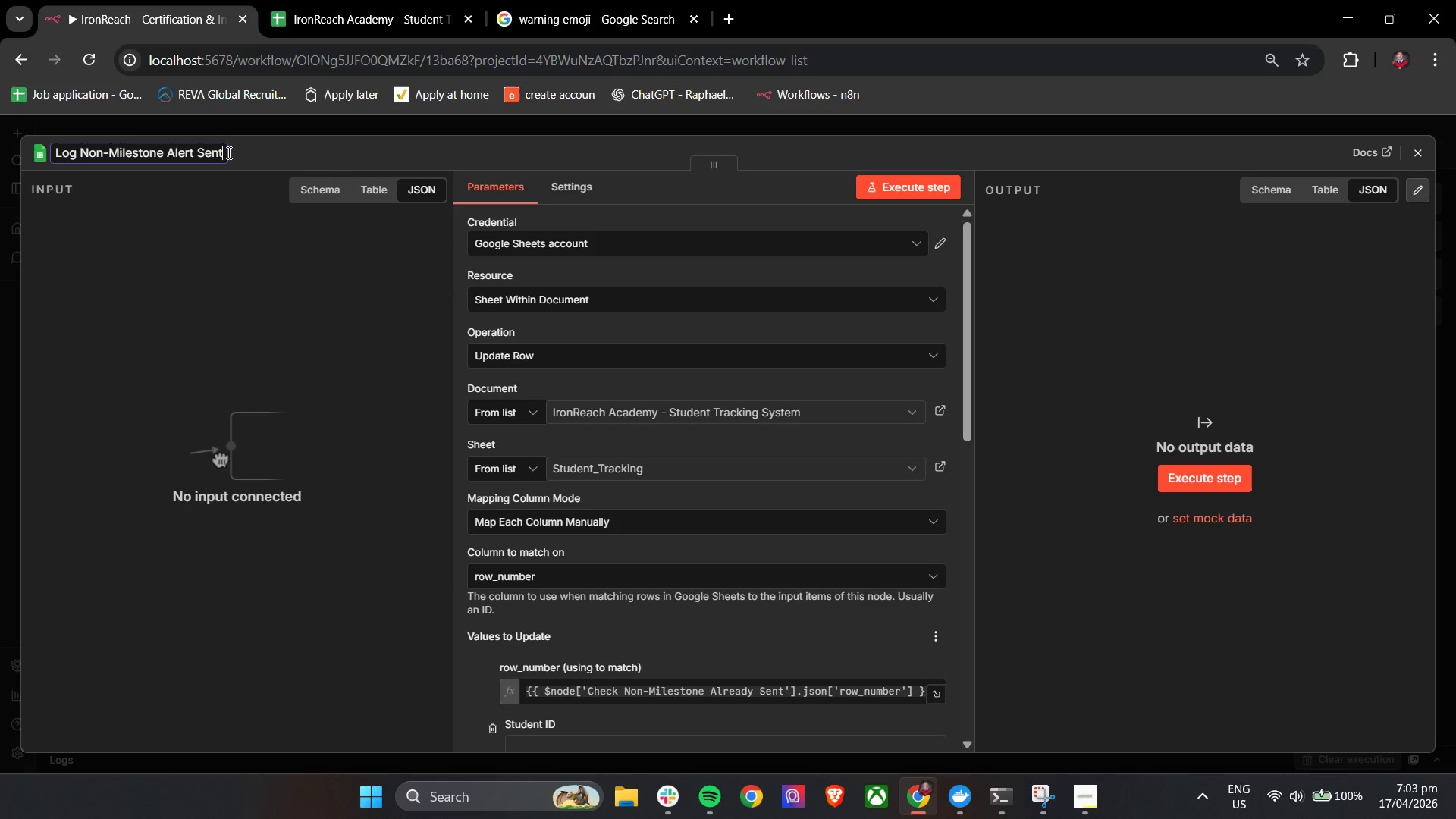 
key(2)
 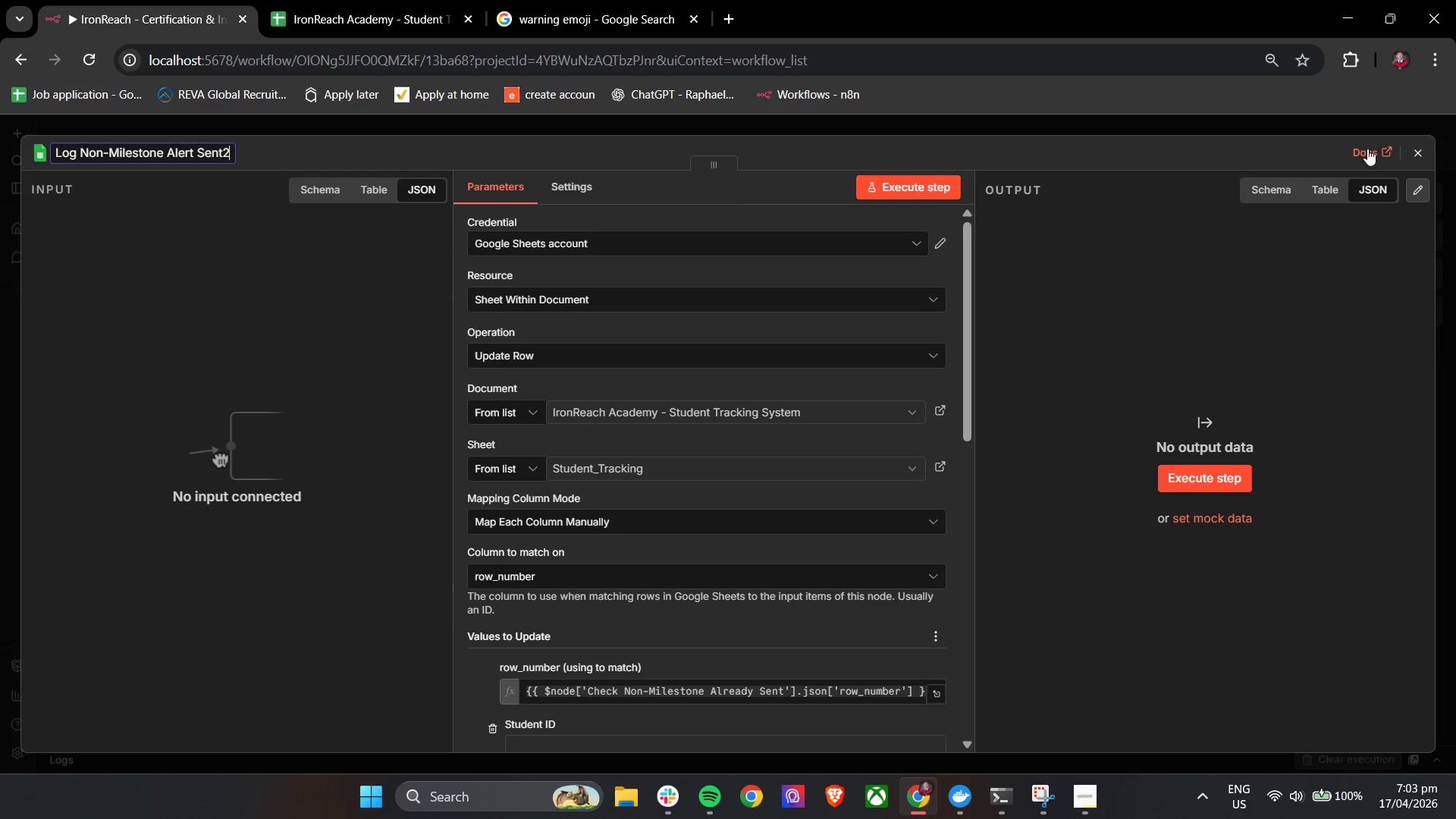 
left_click([1410, 153])
 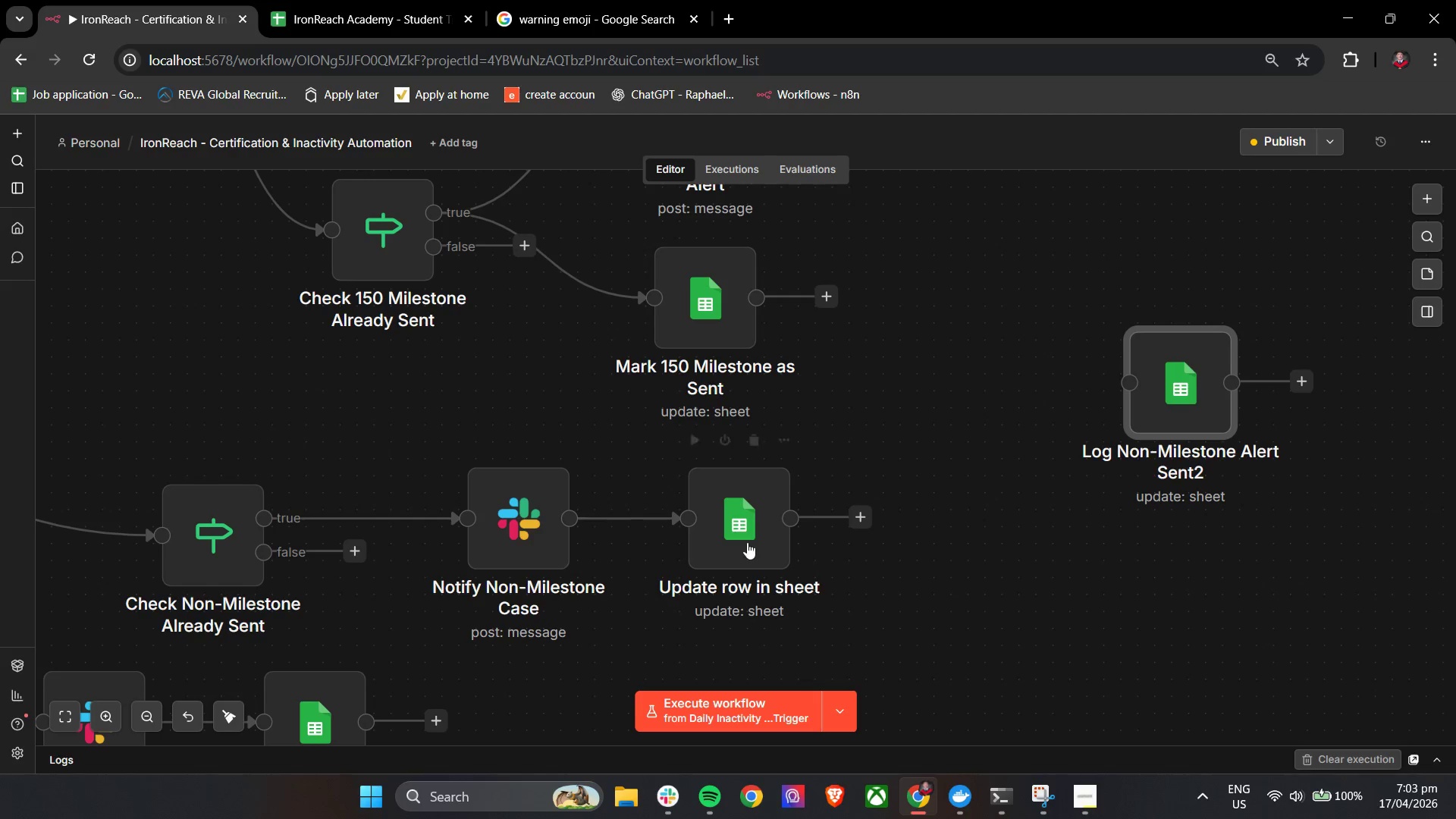 
double_click([743, 540])
 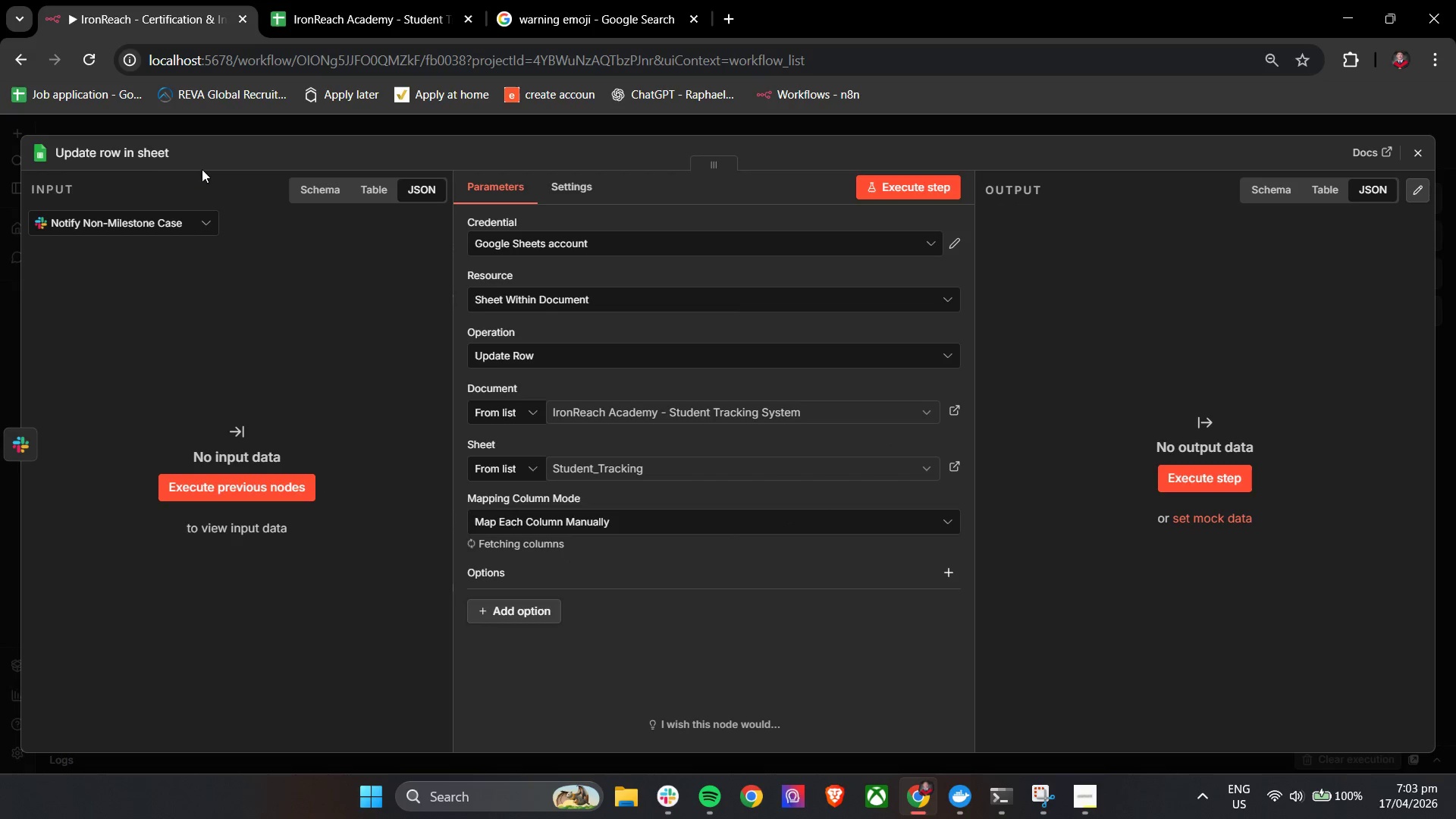 
left_click([148, 156])
 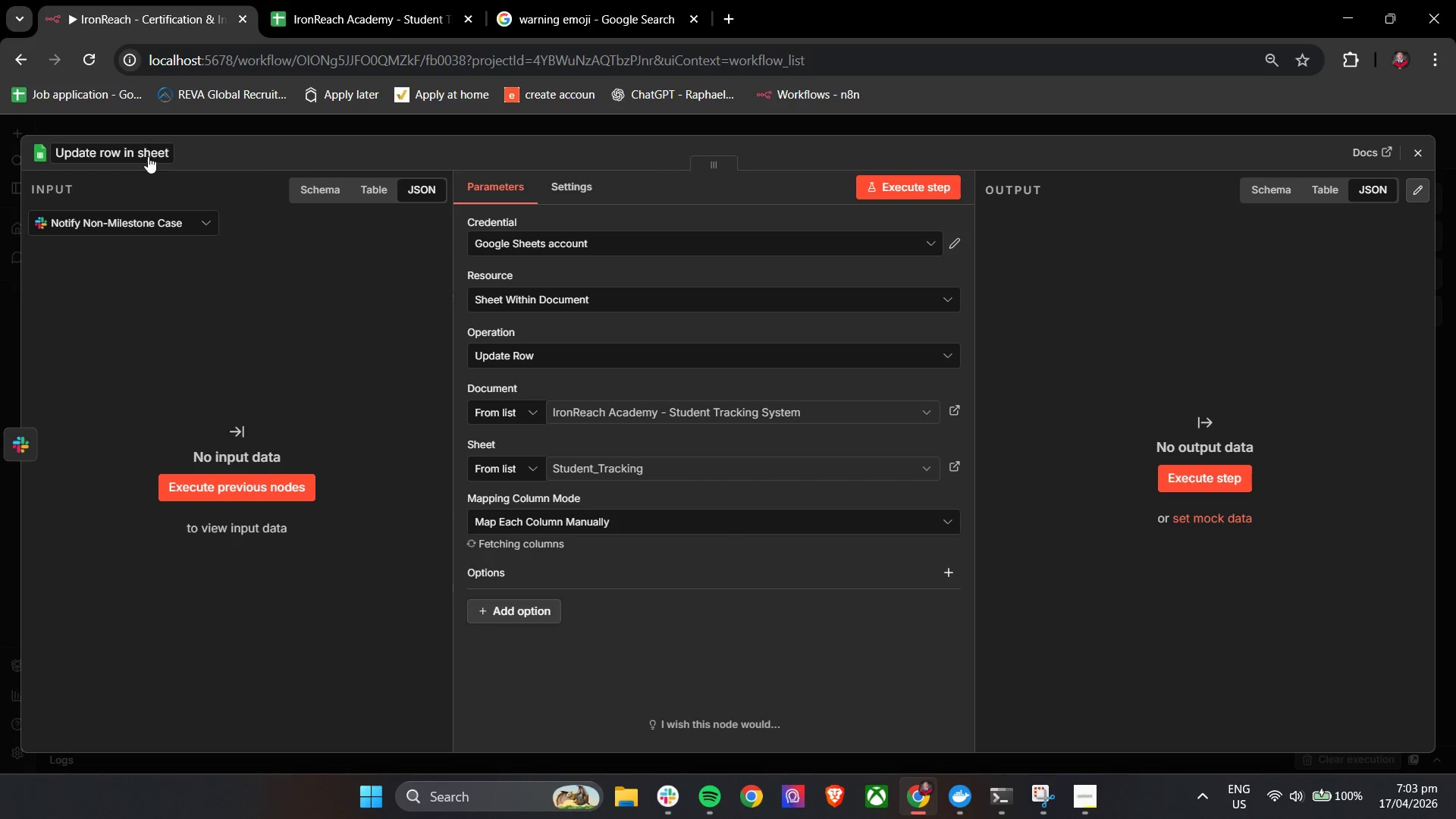 
key(Control+V)
 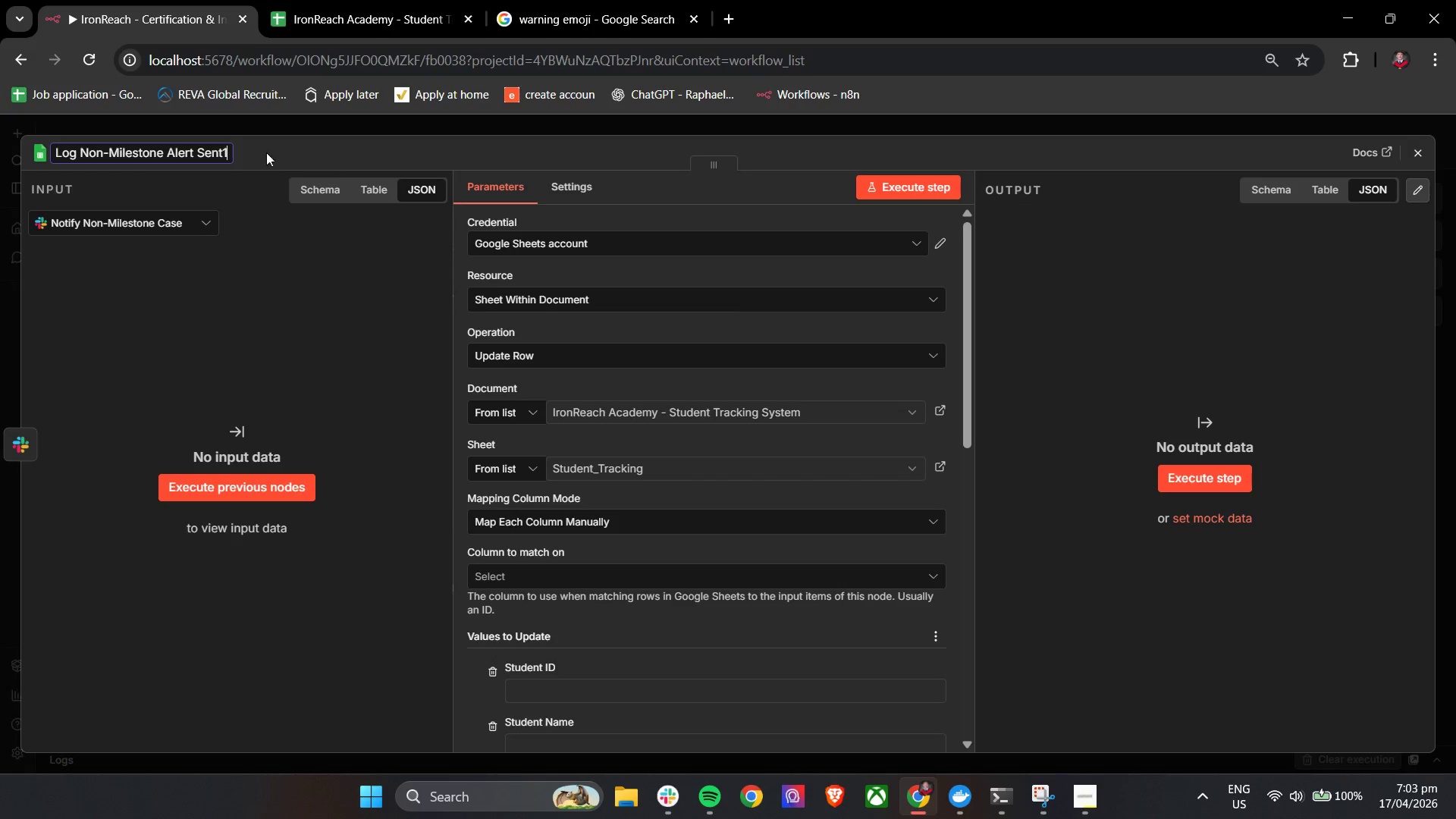 
left_click([296, 150])
 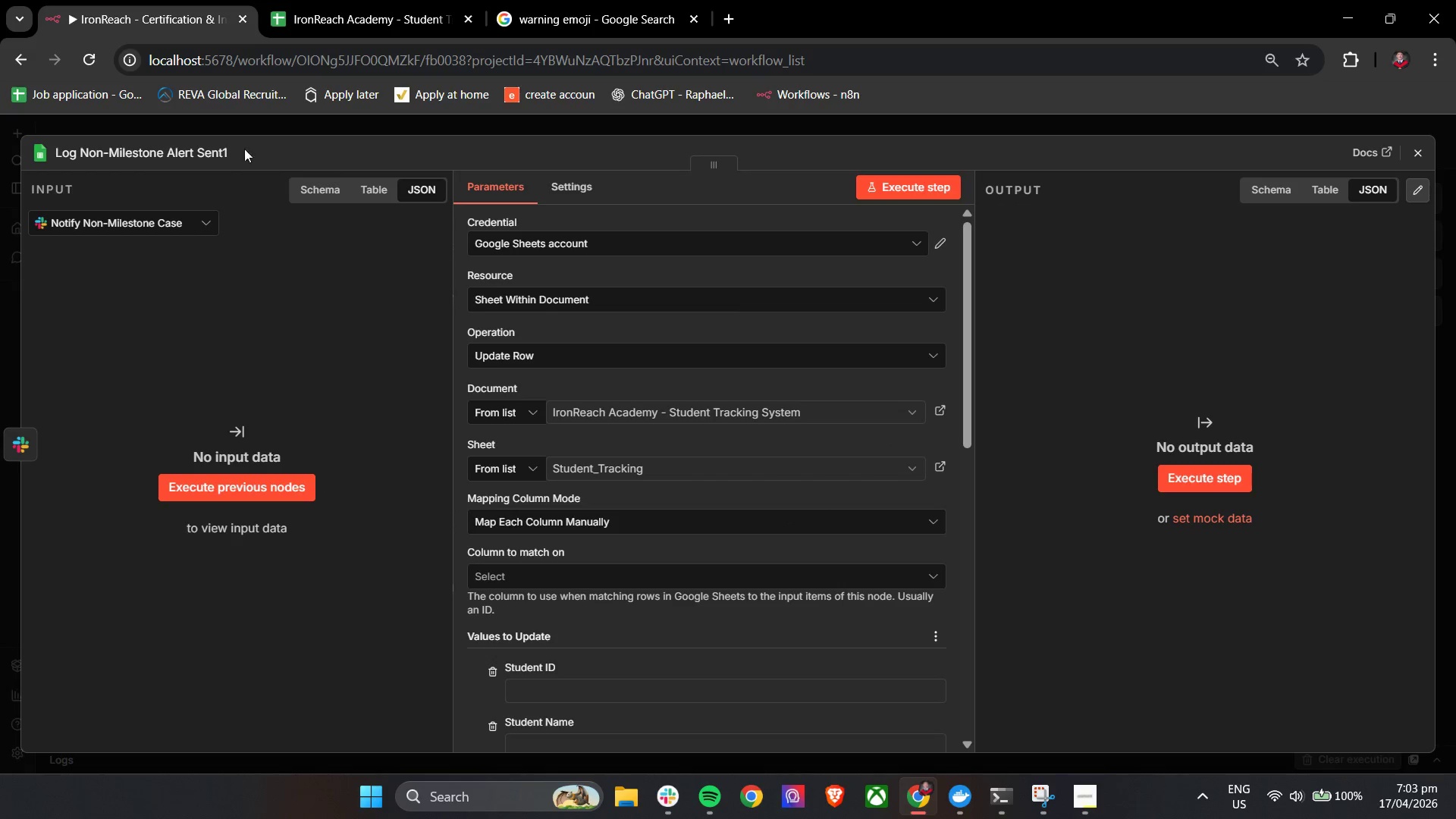 
left_click([222, 151])
 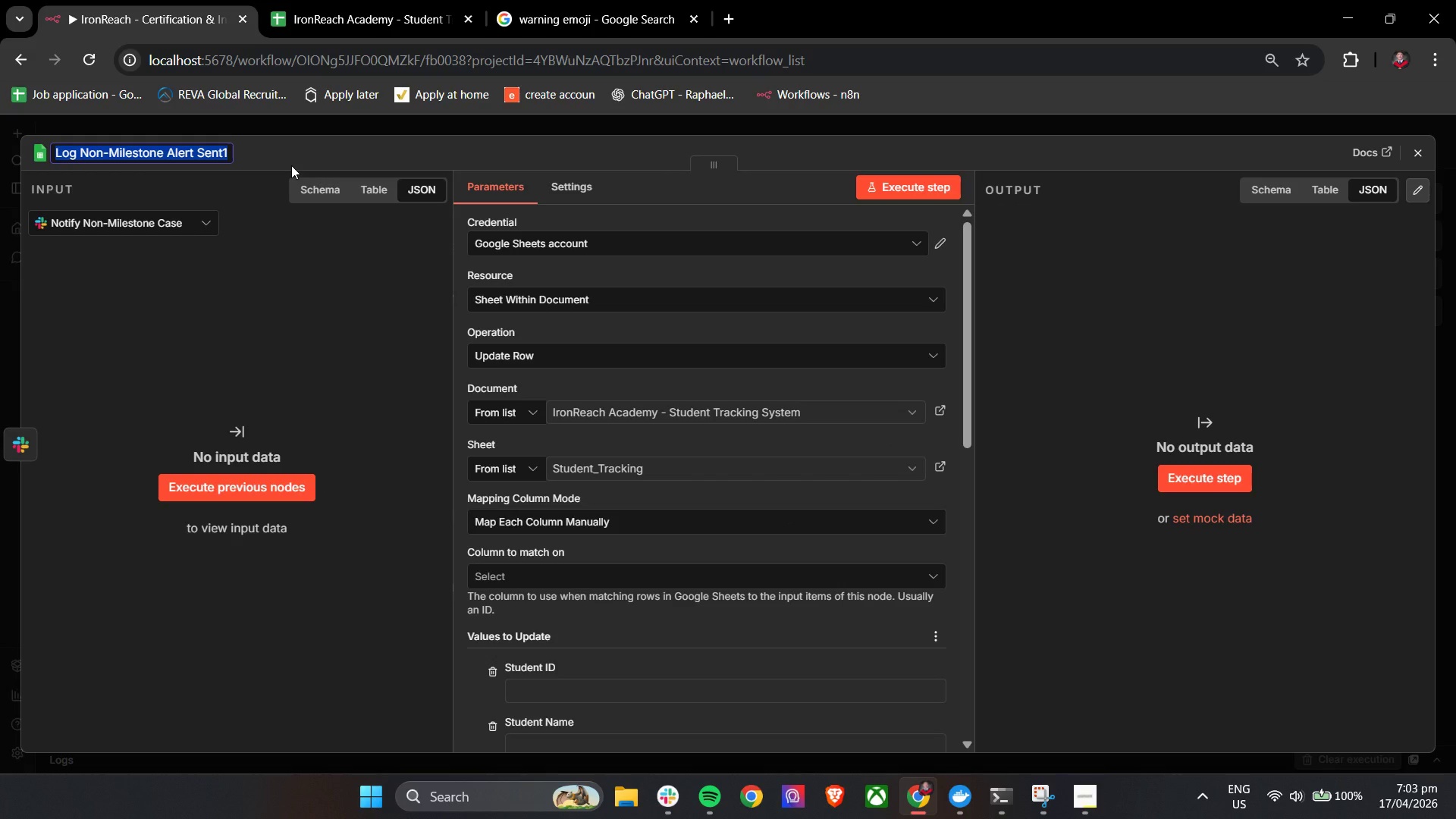 
key(ArrowRight)
 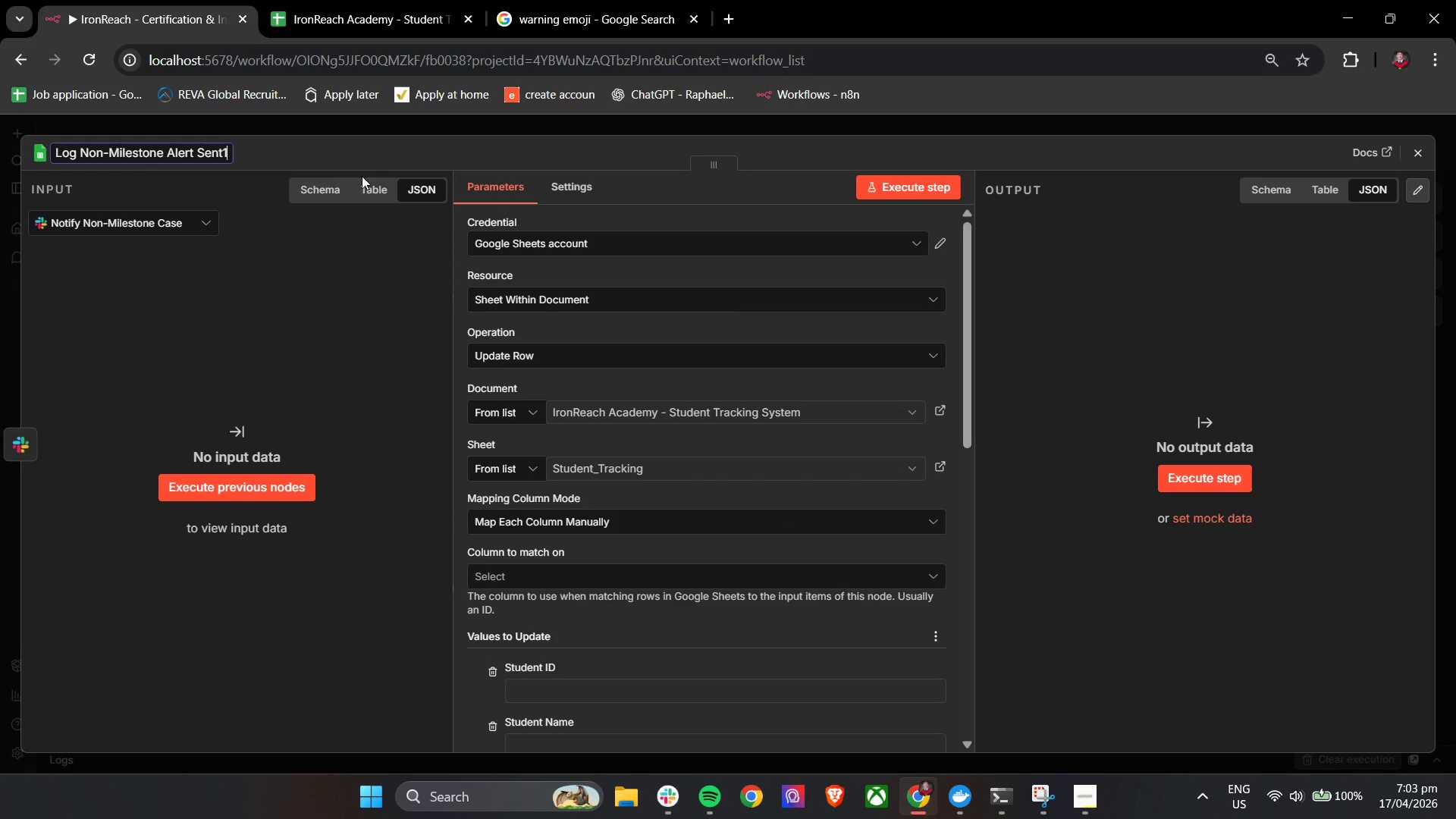 
key(Backspace)
 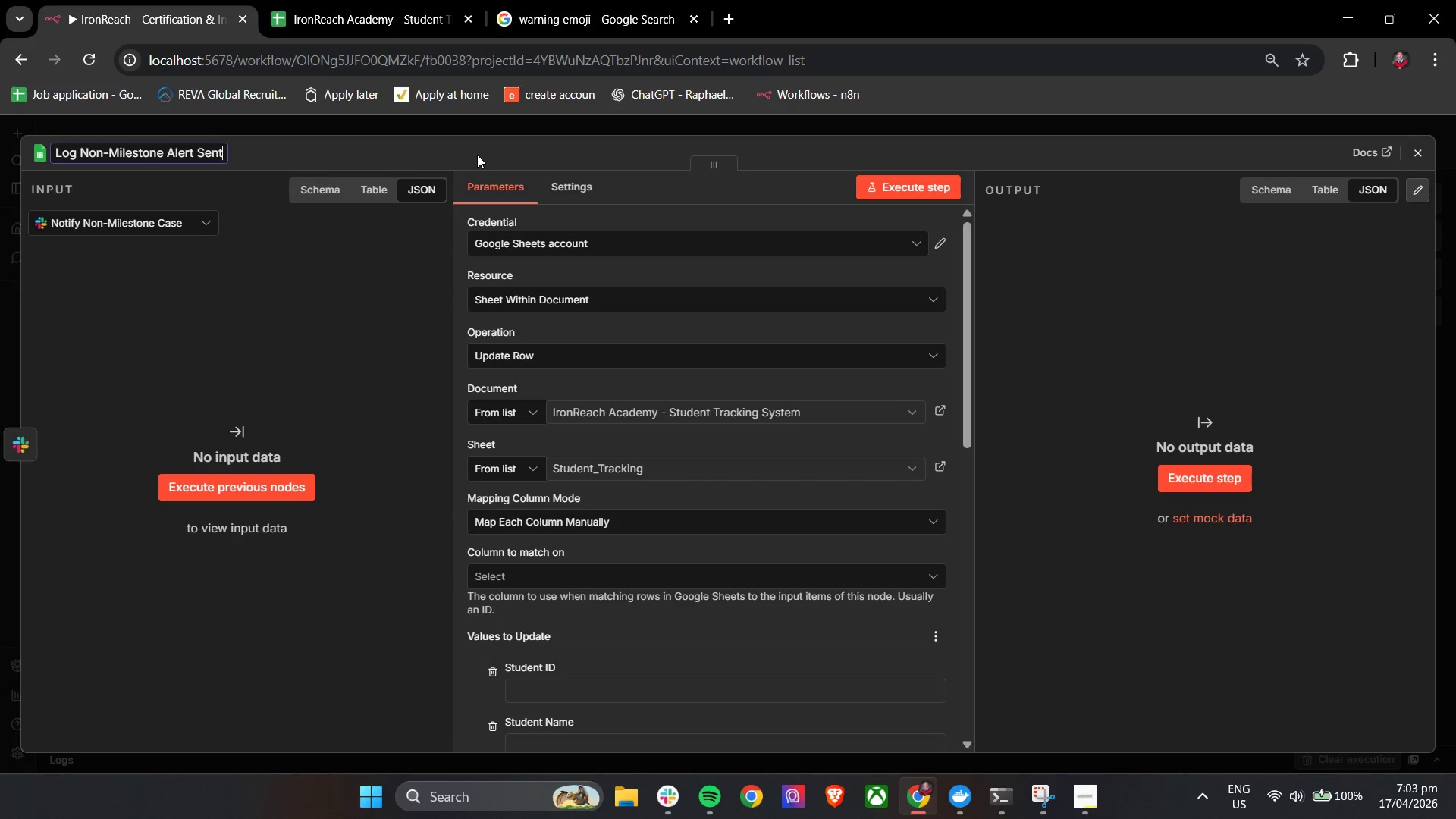 
left_click([511, 580])
 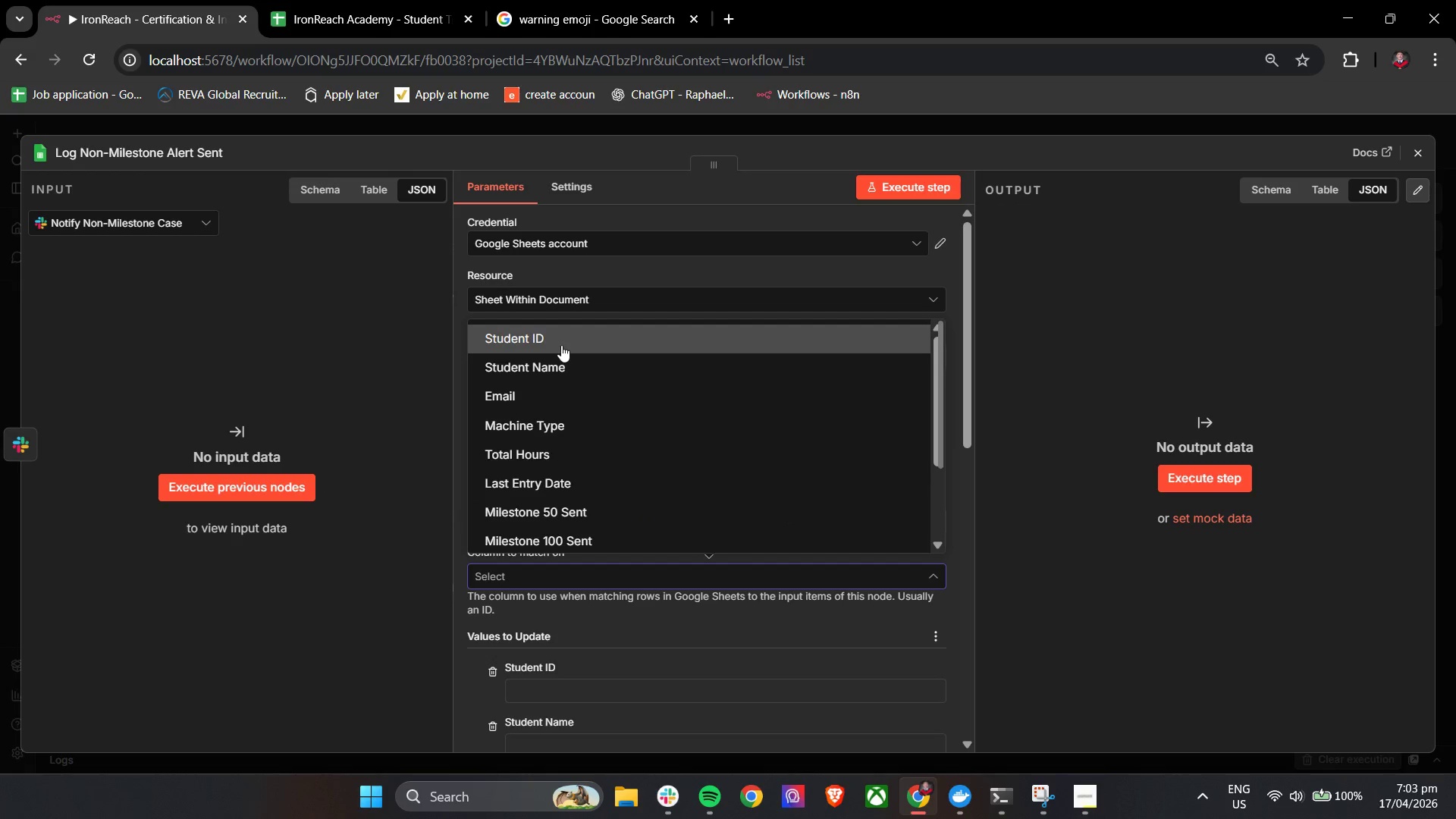 
scroll: coordinate [518, 169], scroll_direction: down, amount: 3.0
 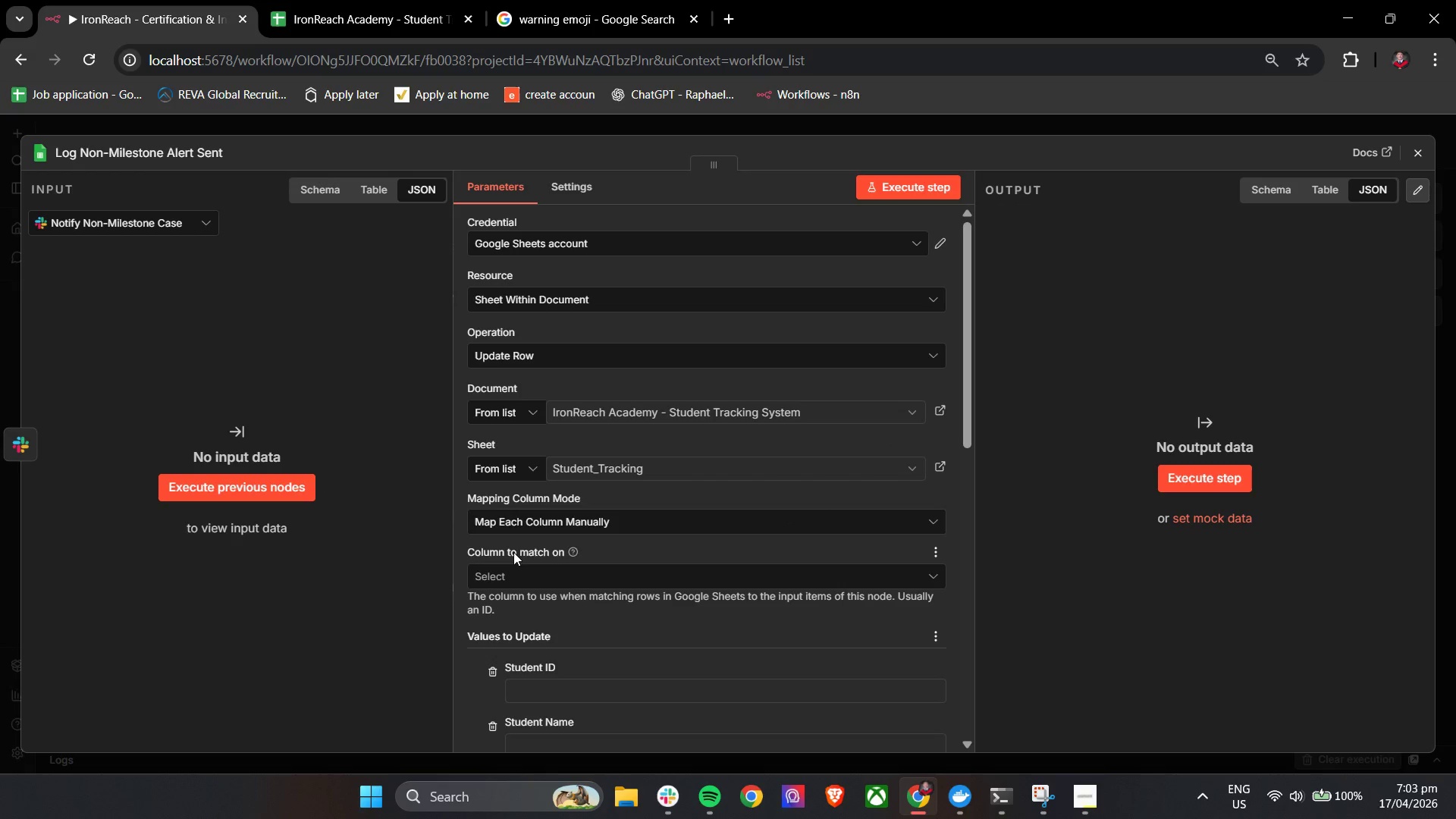 
left_click([554, 529])
 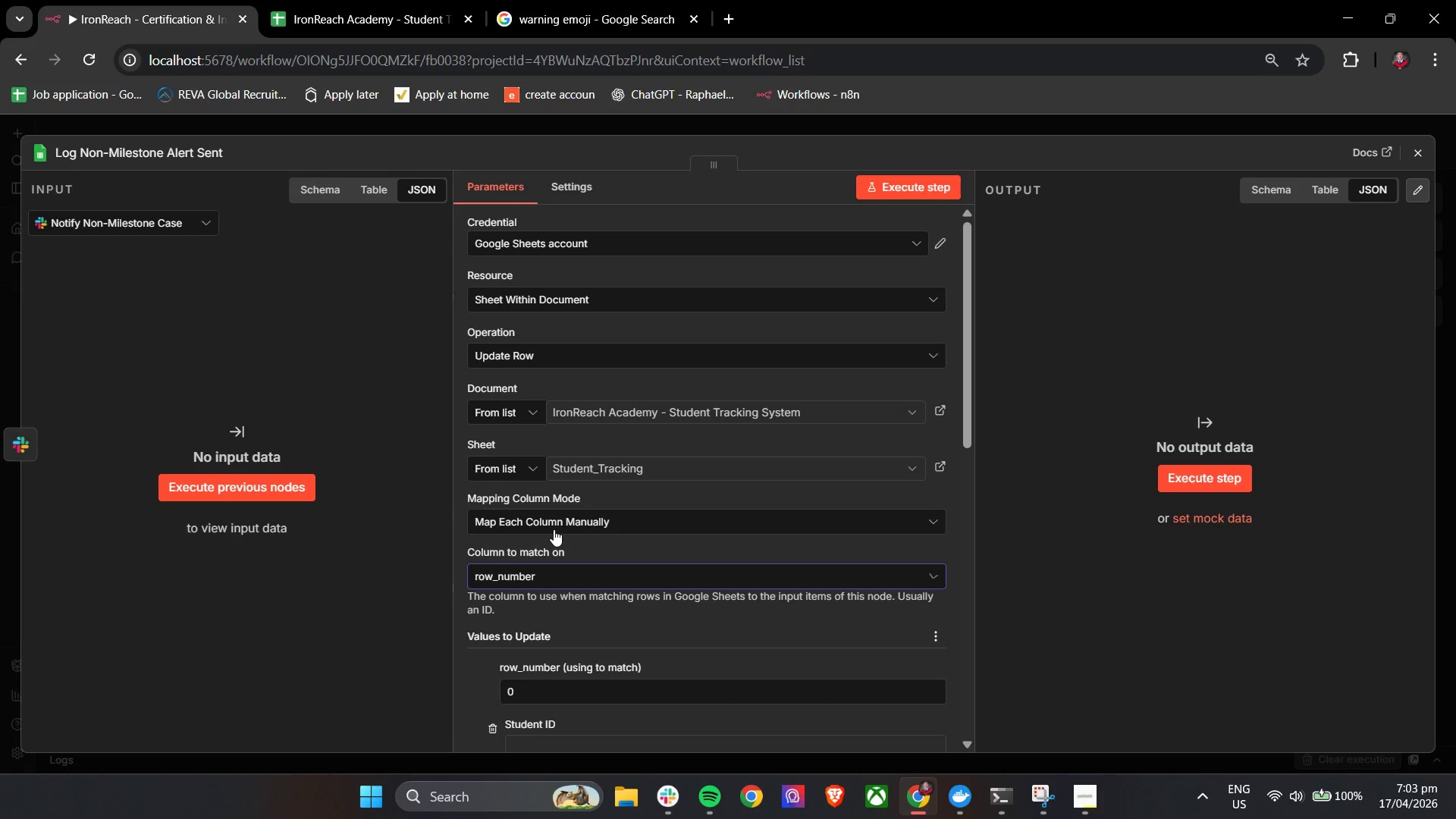 
scroll: coordinate [557, 526], scroll_direction: down, amount: 7.0
 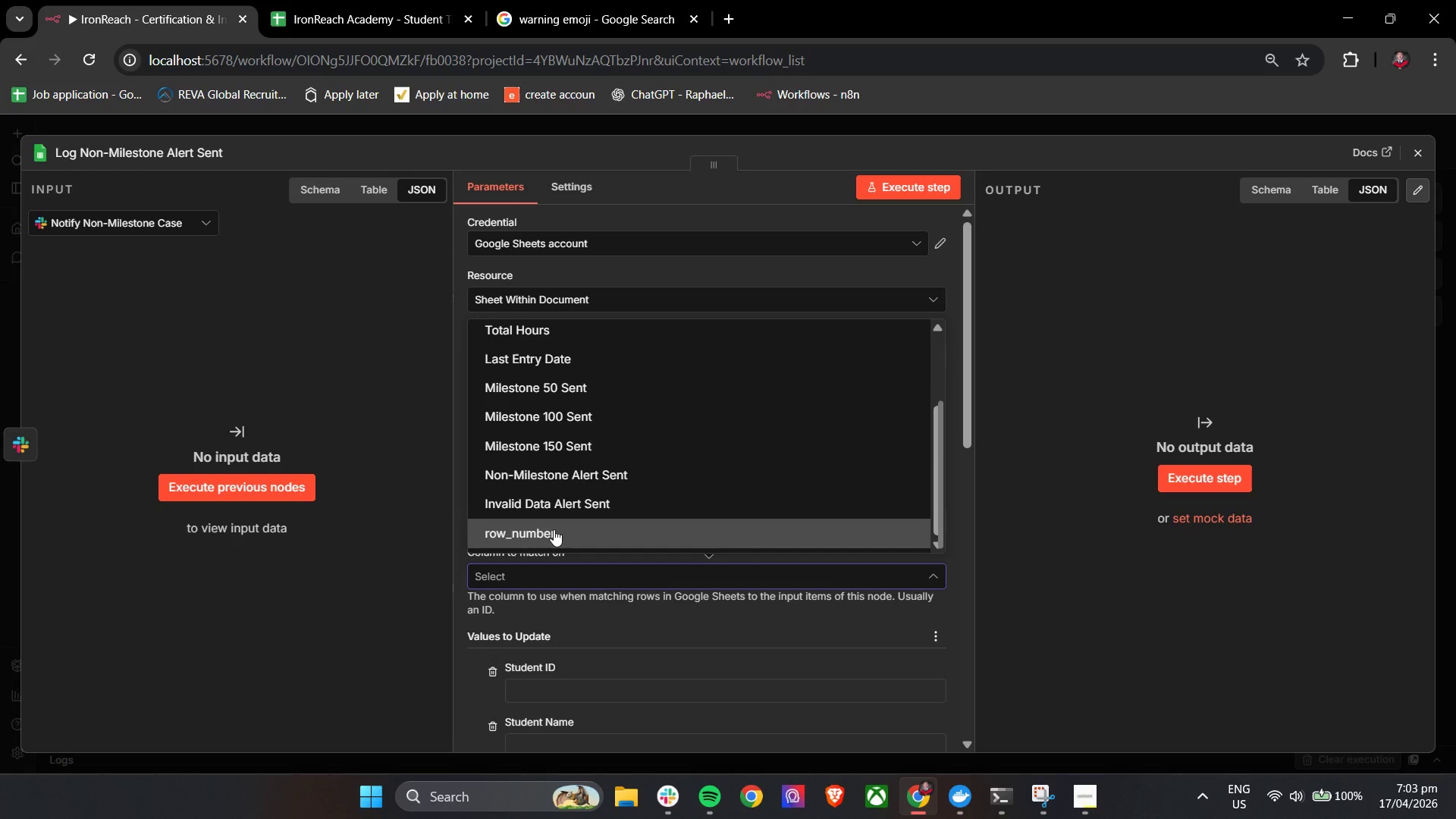 
left_click([1417, 149])
 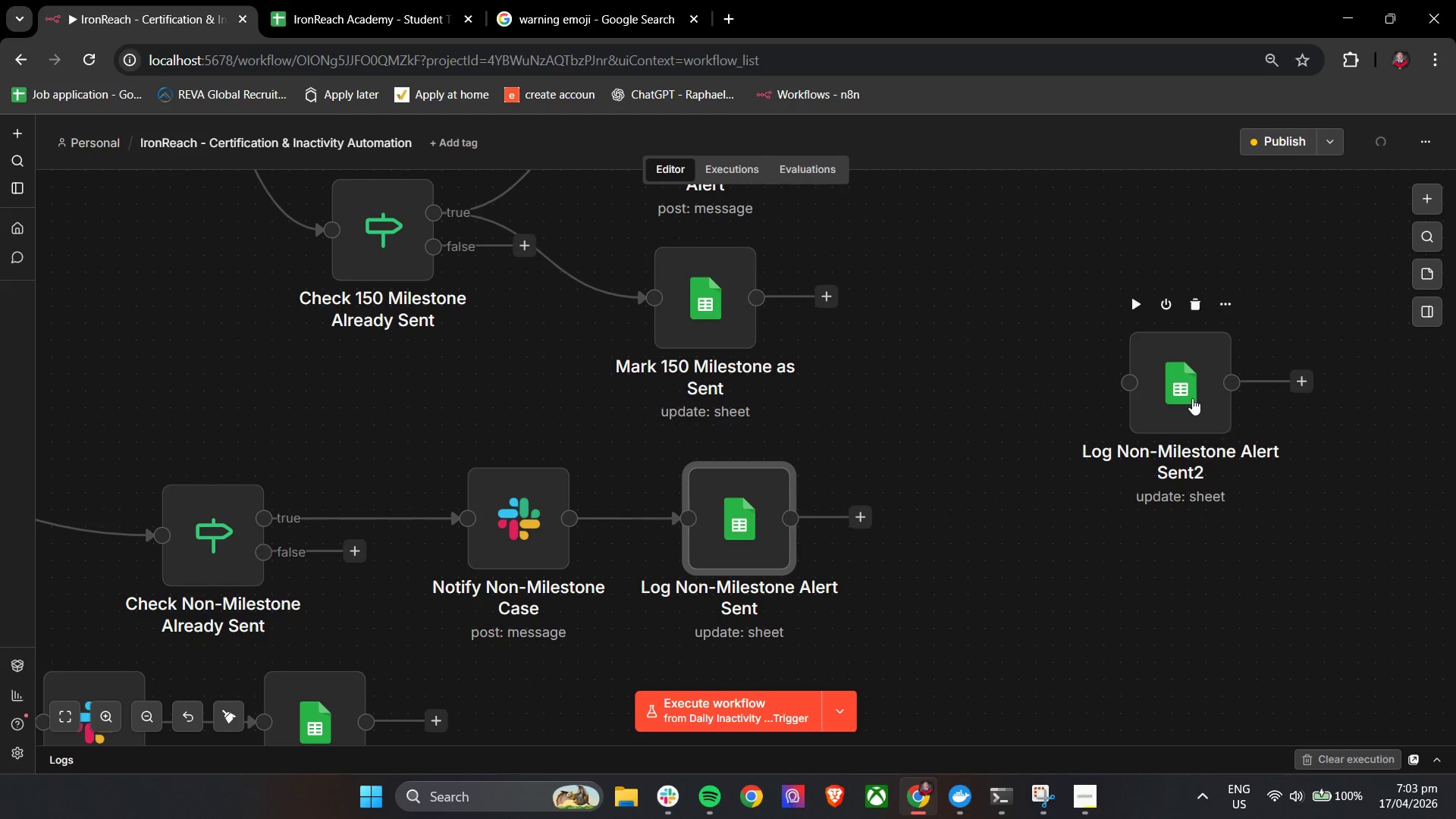 
scroll: coordinate [673, 519], scroll_direction: down, amount: 3.0
 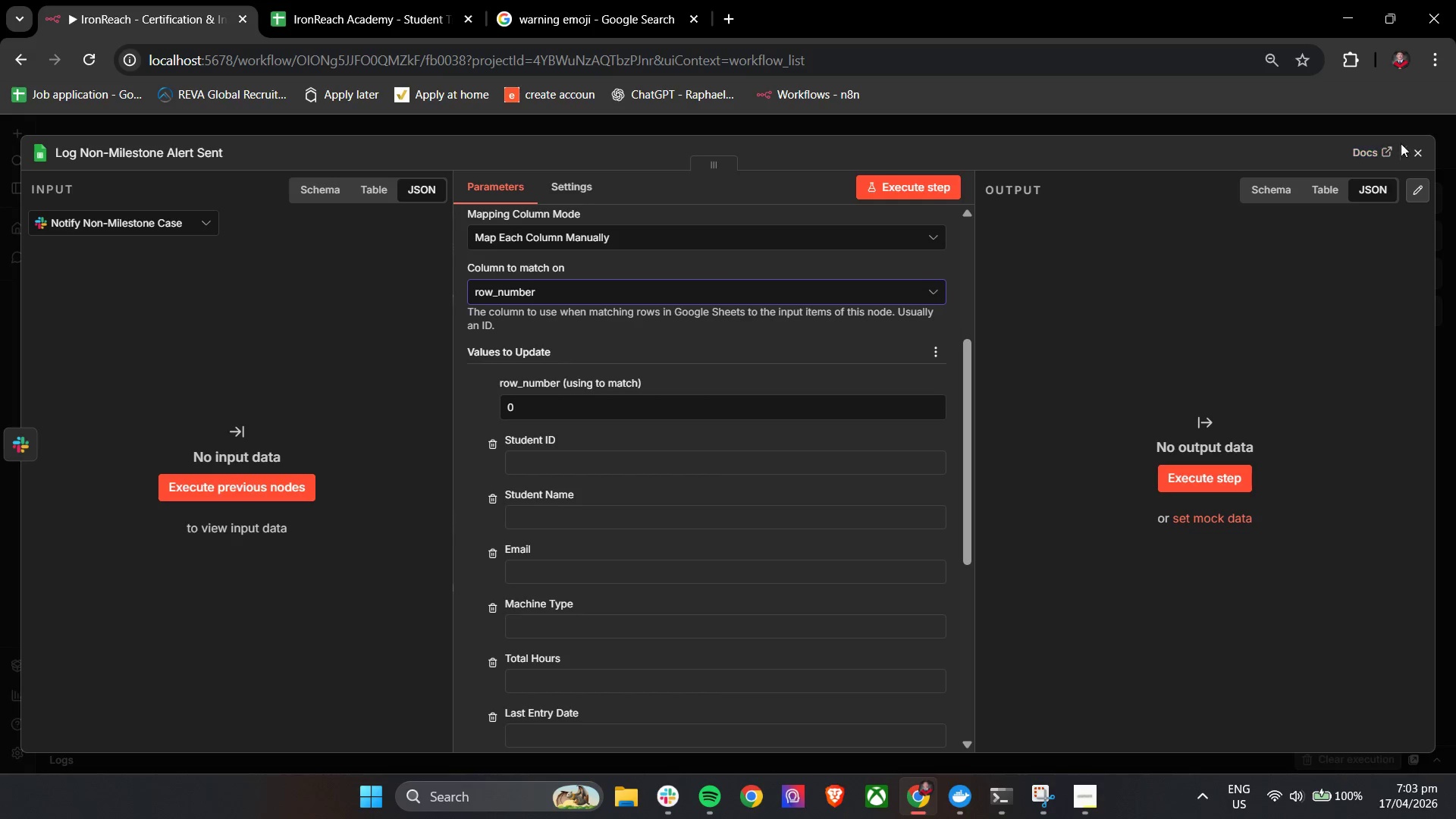 
double_click([1192, 398])
 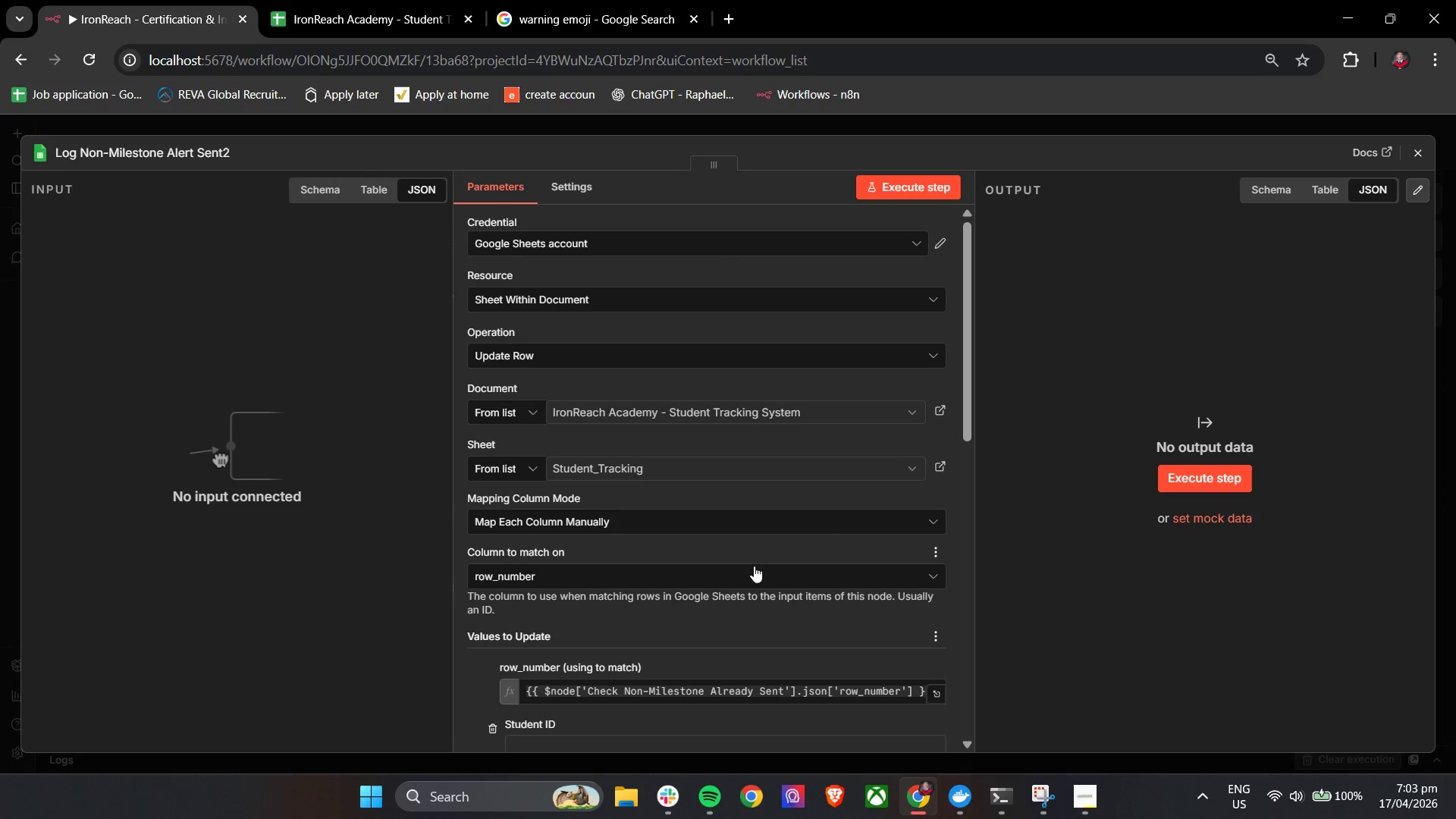 
left_click([673, 504])
 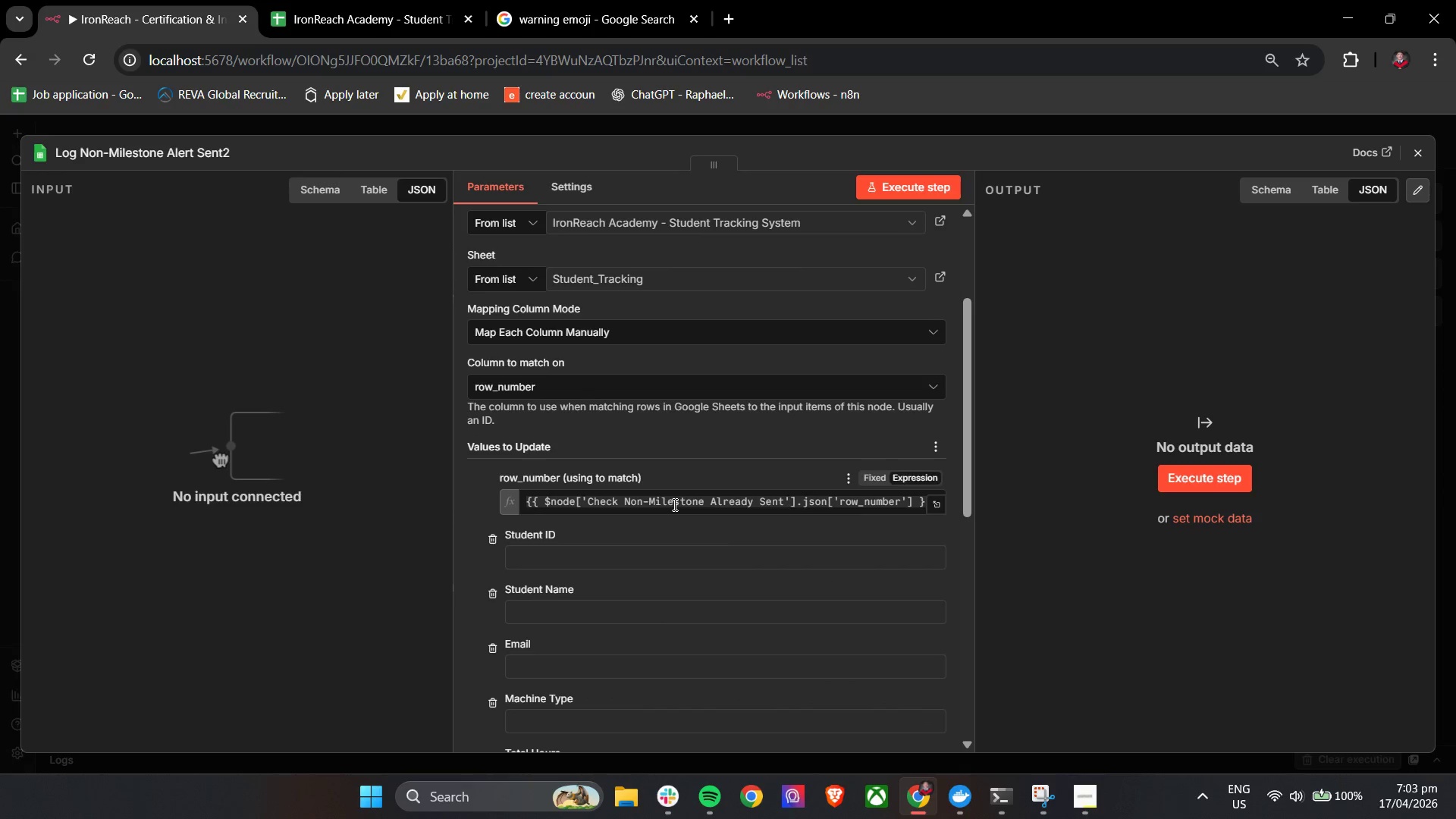 
scroll: coordinate [661, 620], scroll_direction: down, amount: 2.0
 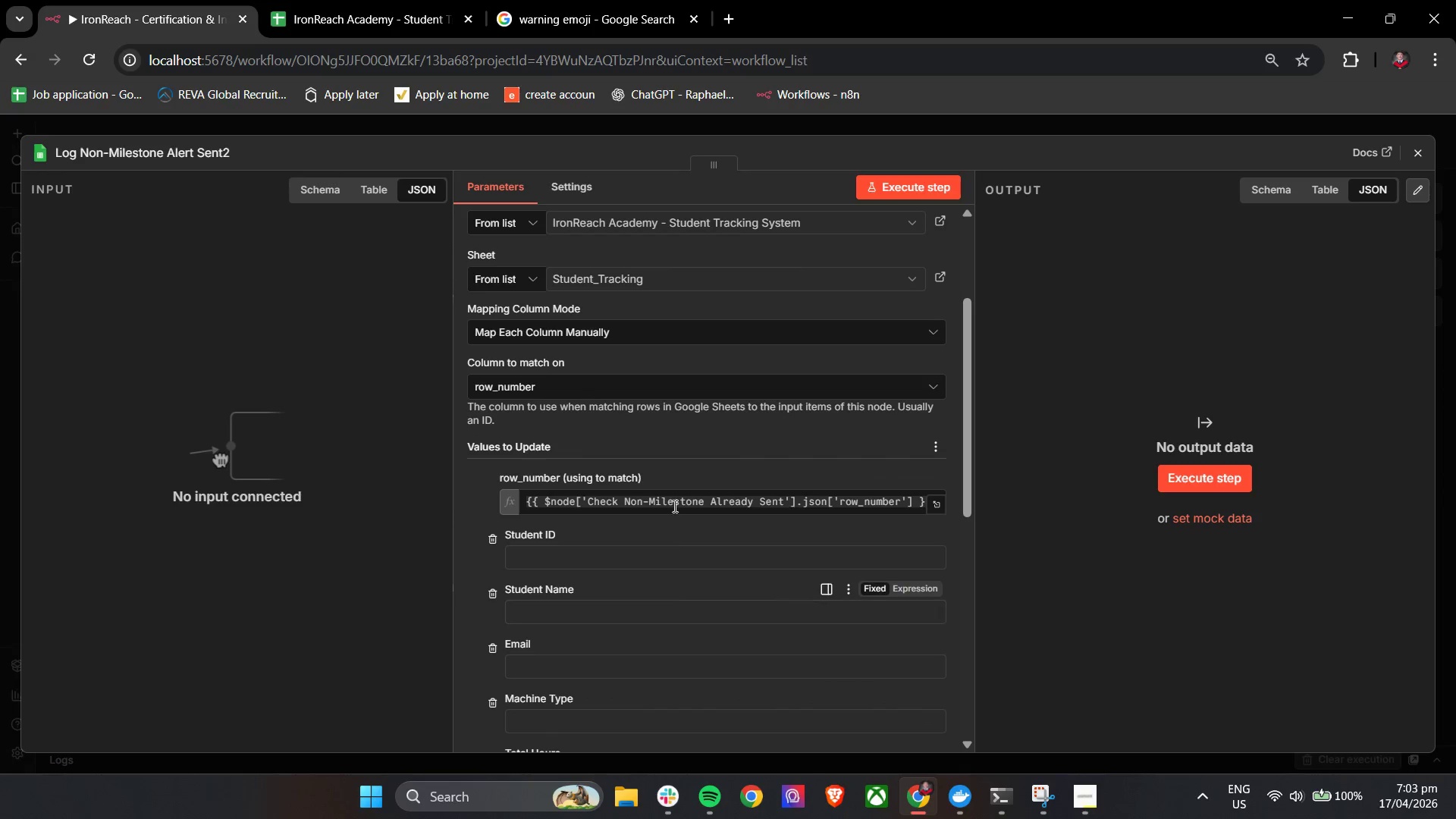 
key(Control+A)
 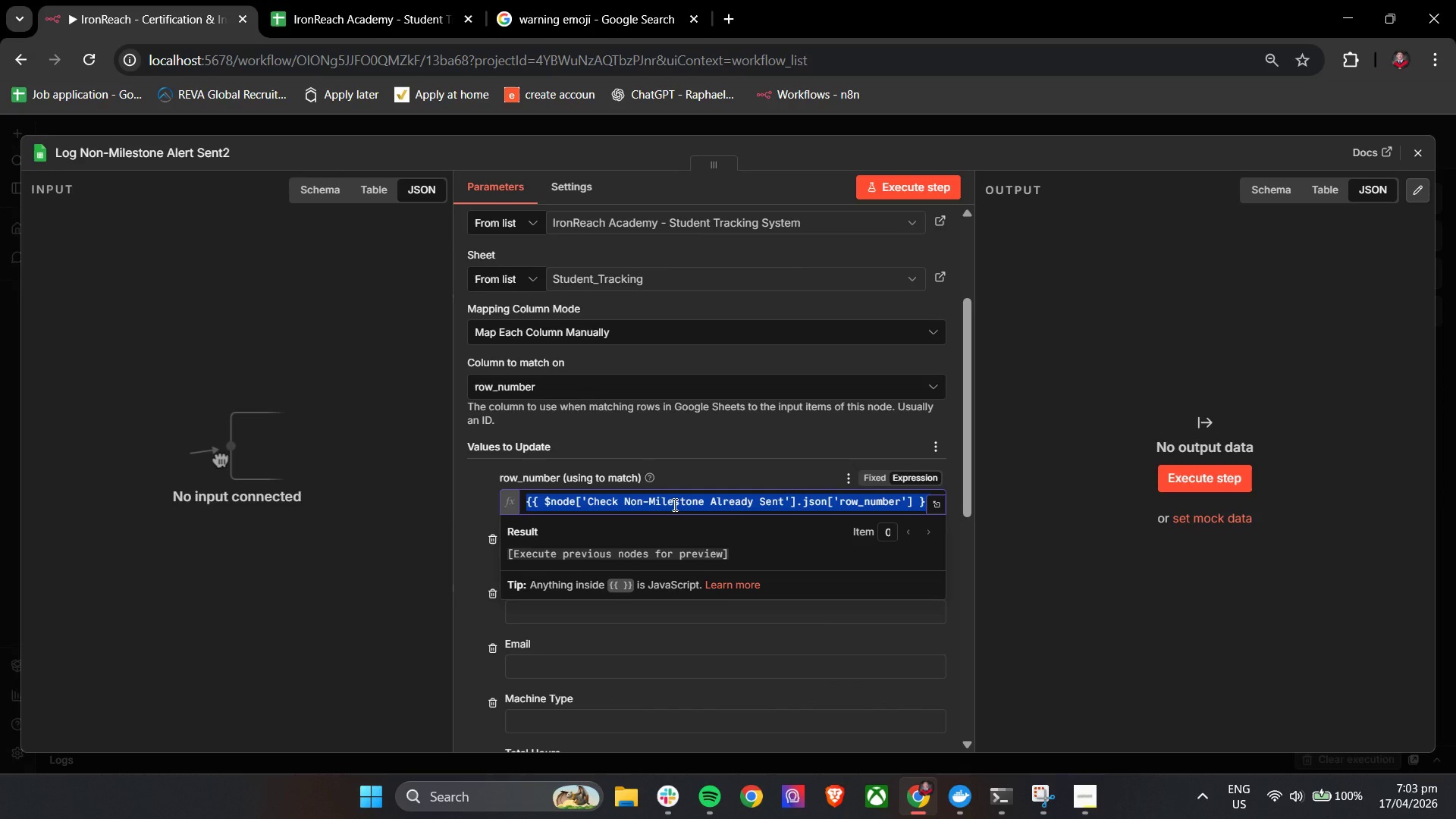 
key(Control+C)
 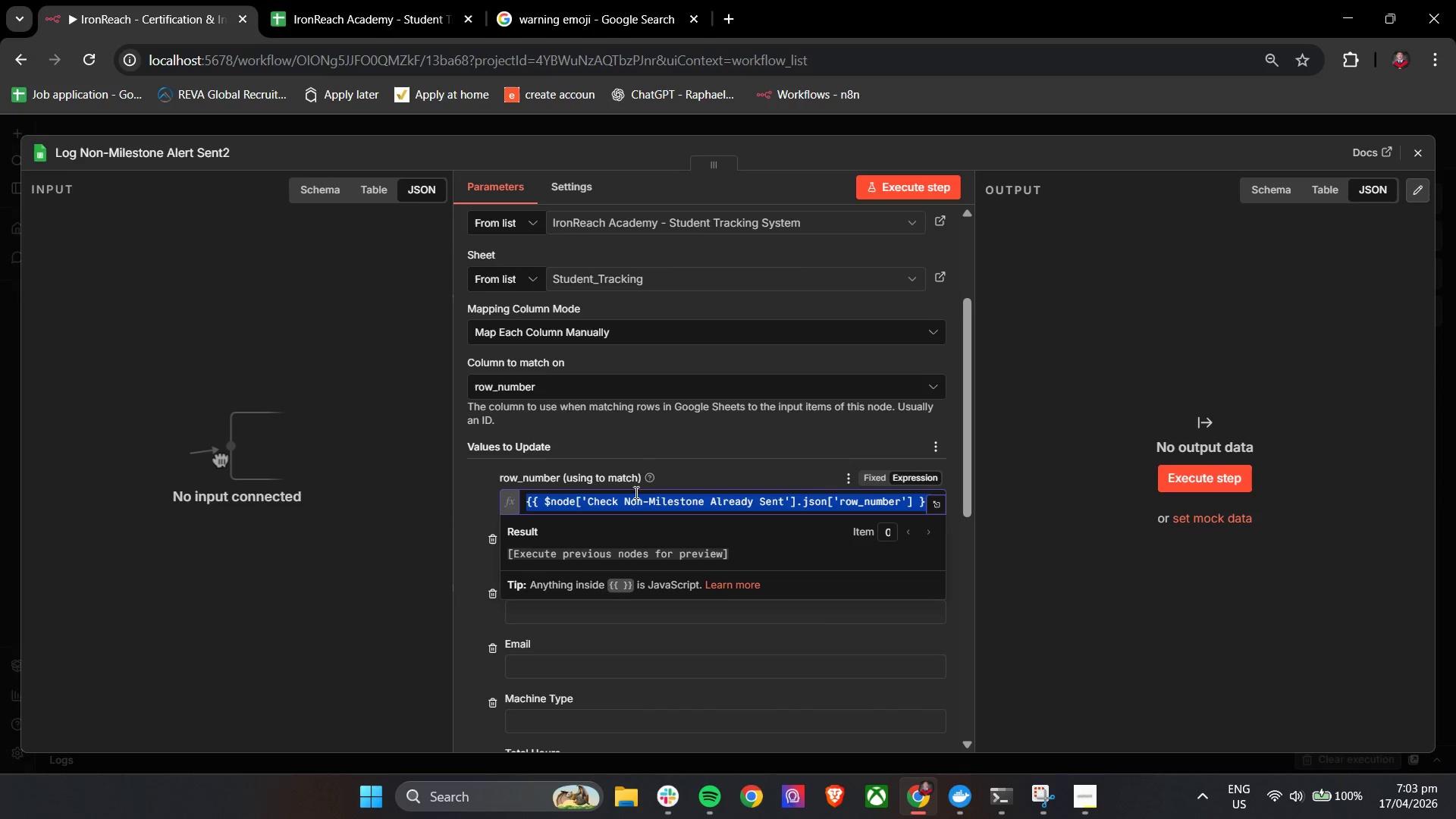 
key(Control+C)
 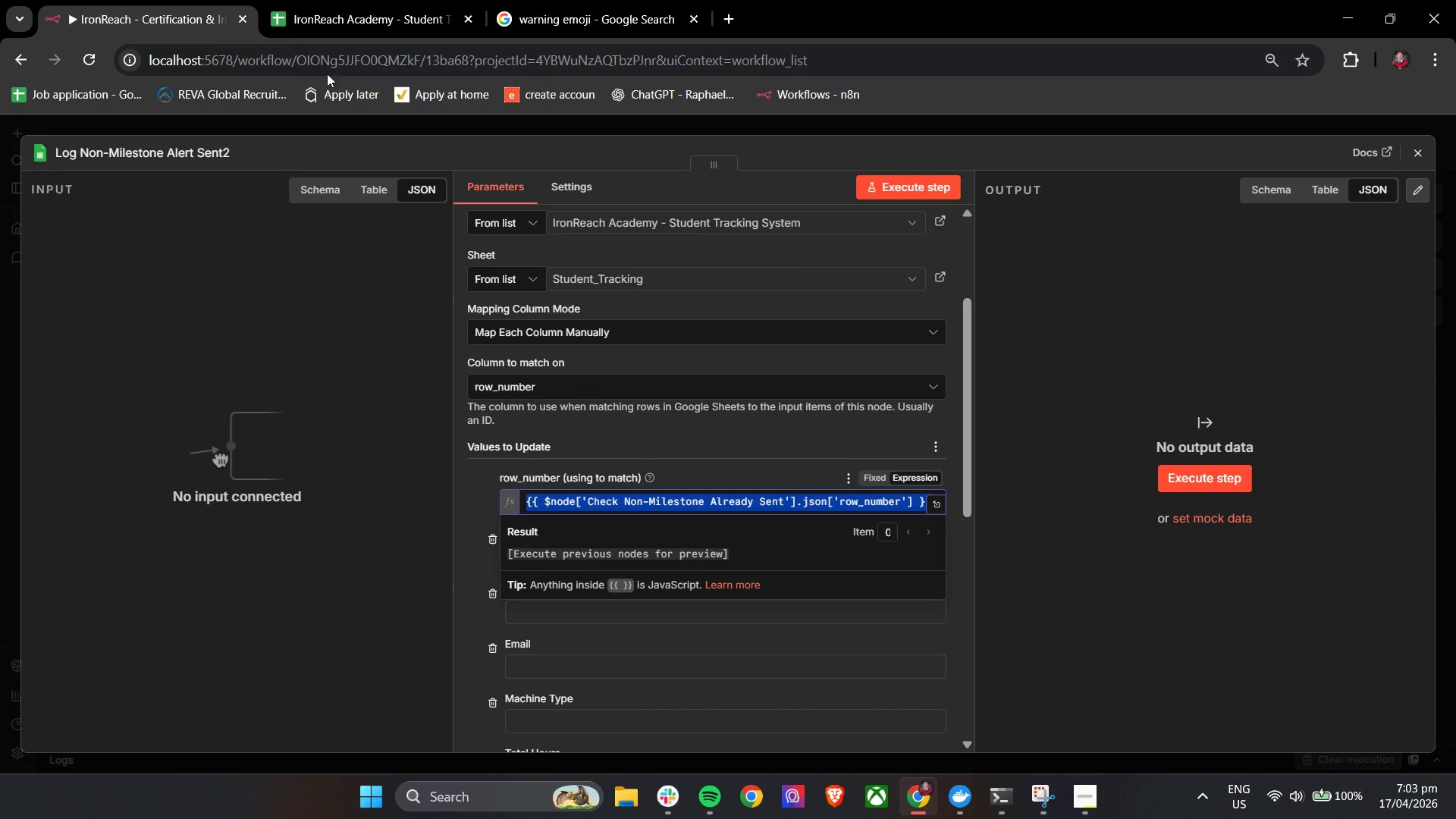 
key(Control+C)
 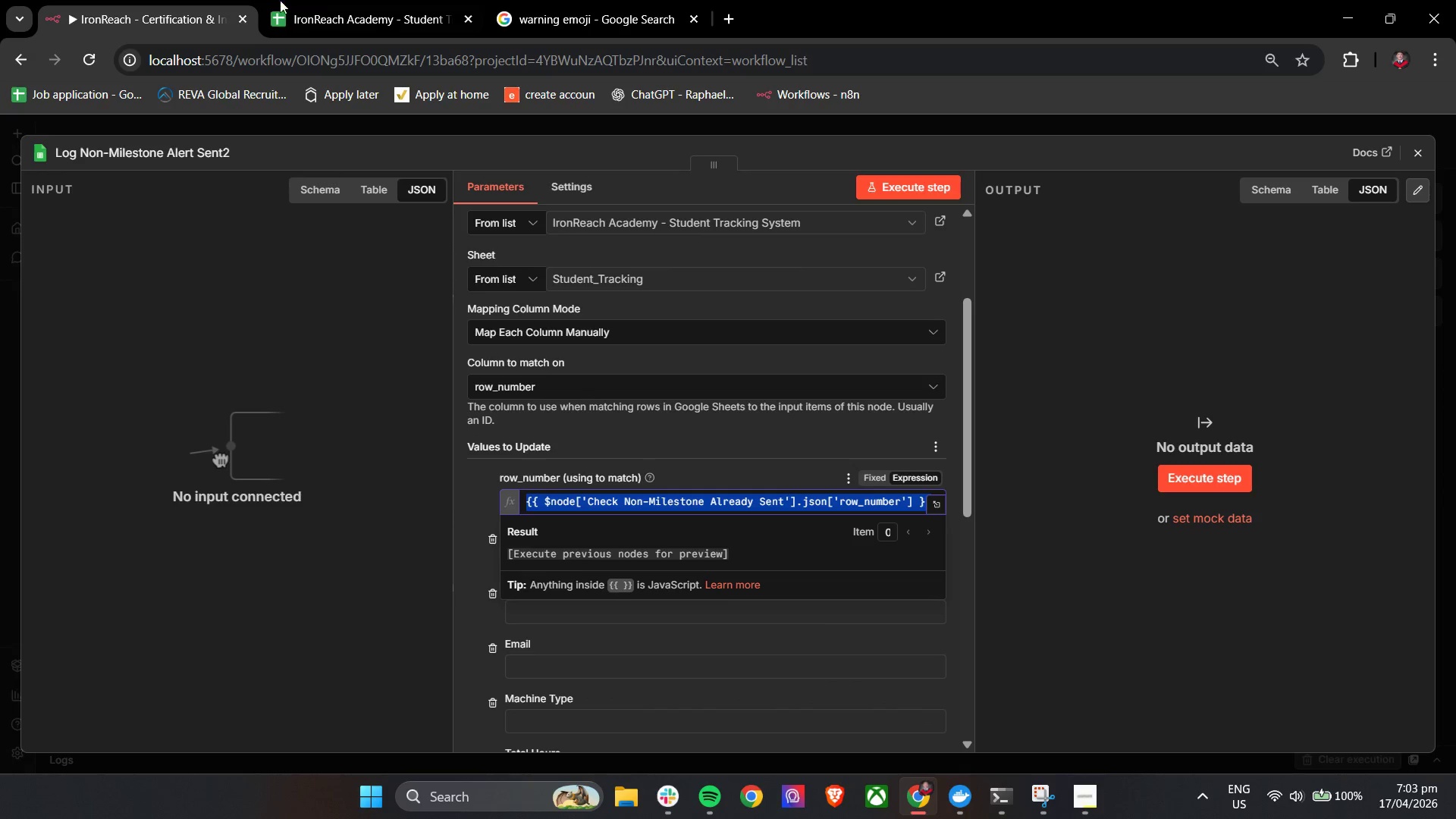 
left_click([322, 0])
 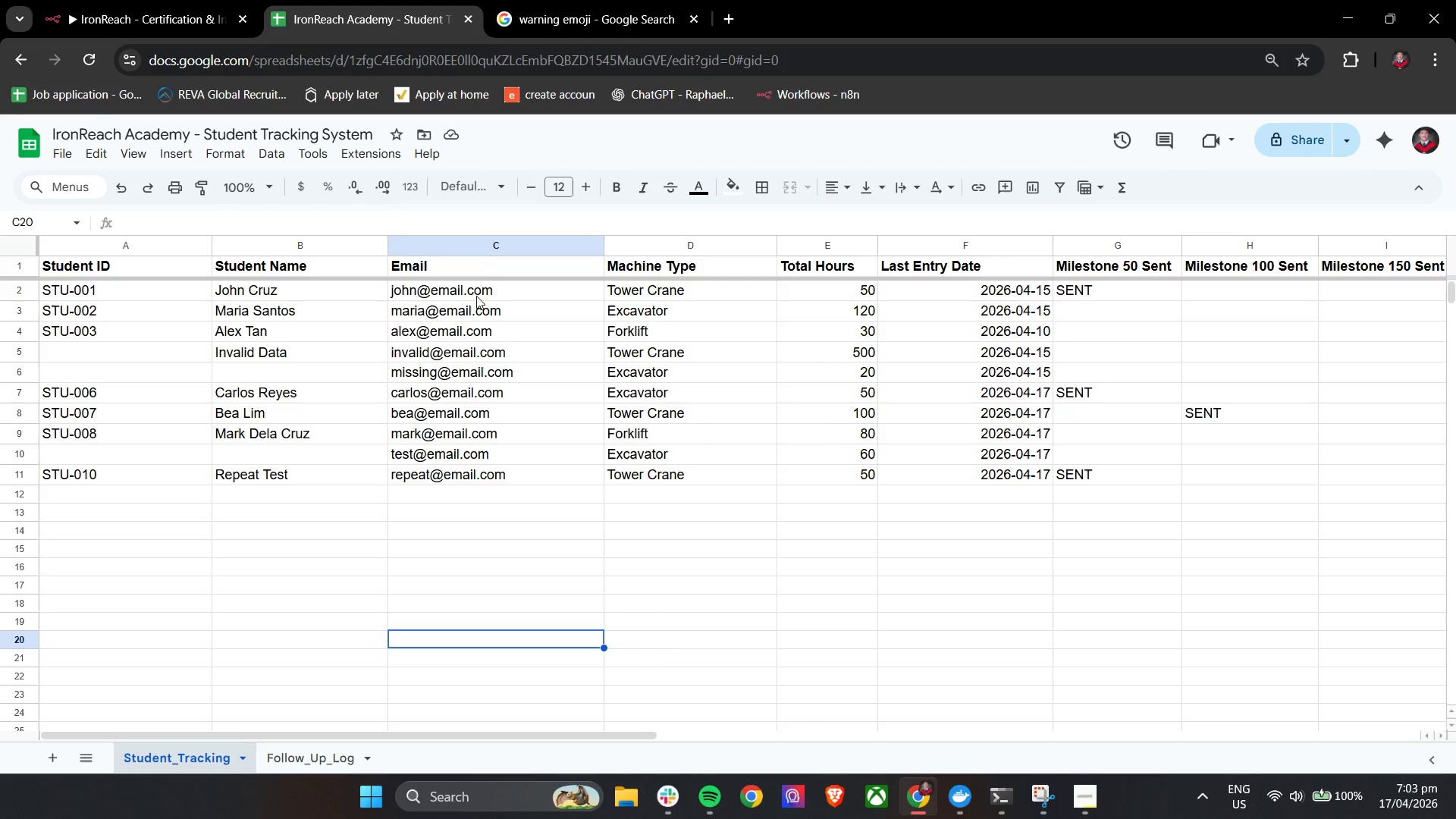 
left_click([113, 0])
 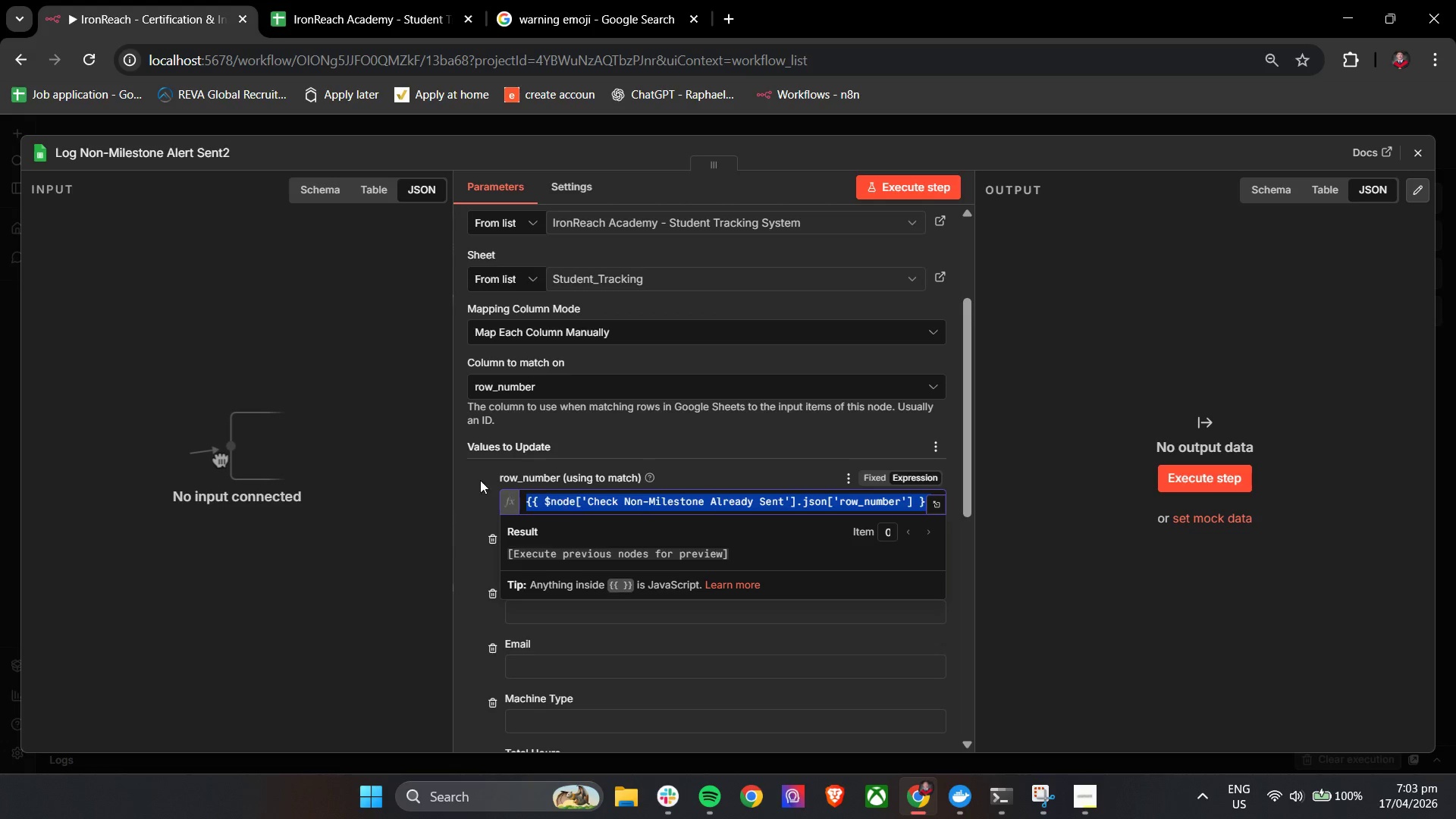 
left_click([468, 475])
 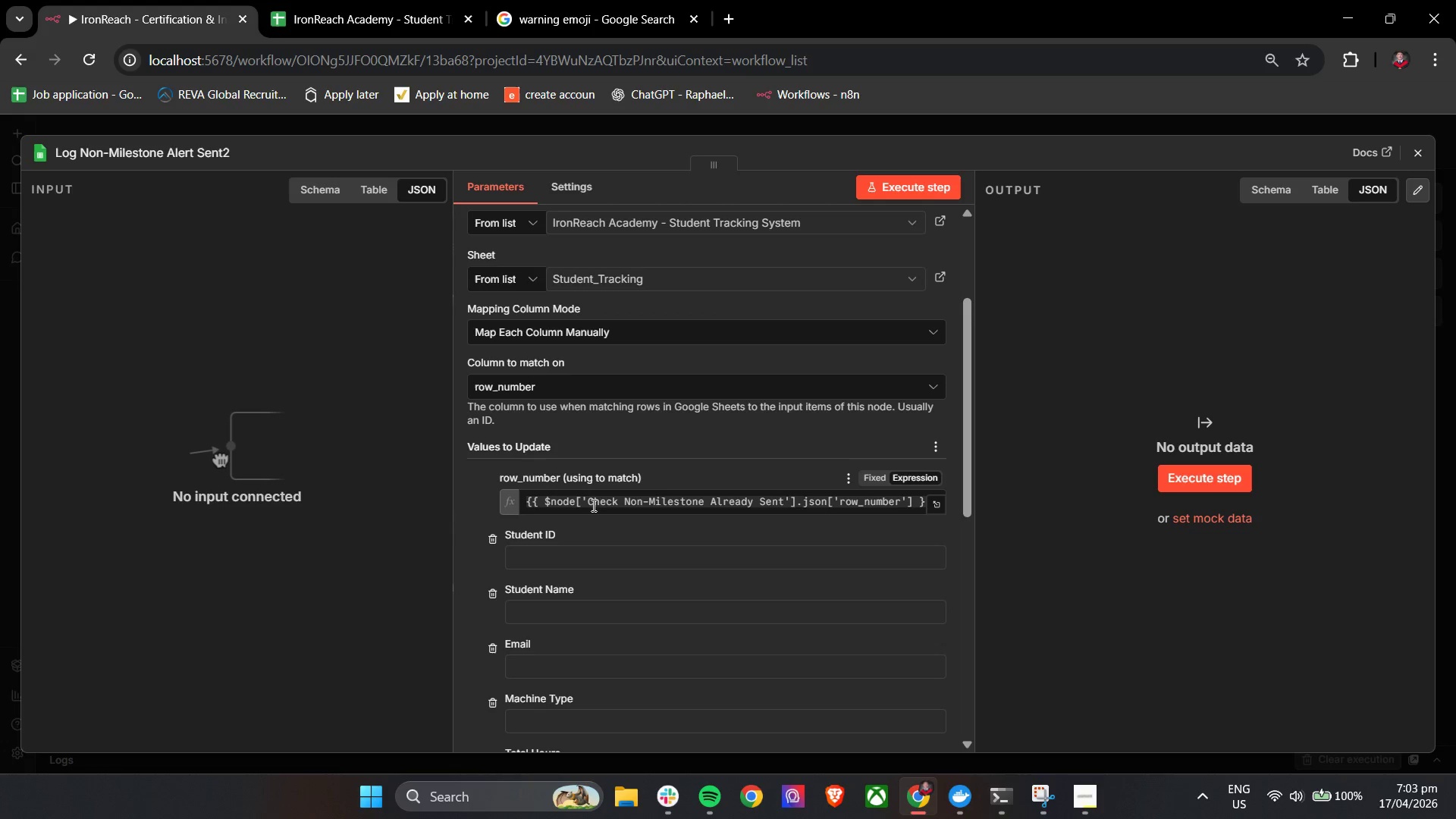 
left_click([592, 500])
 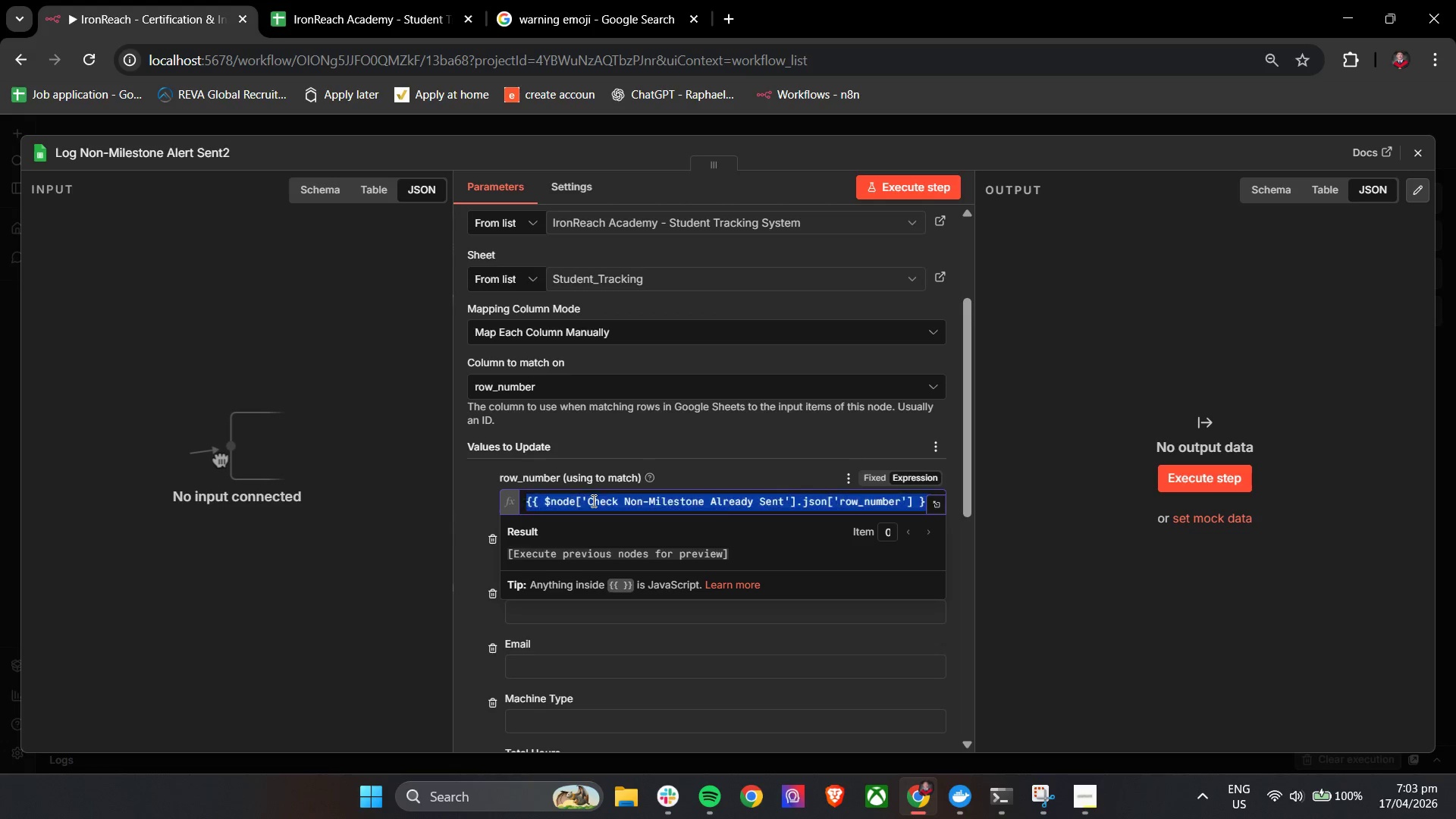 
key(Control+A)
 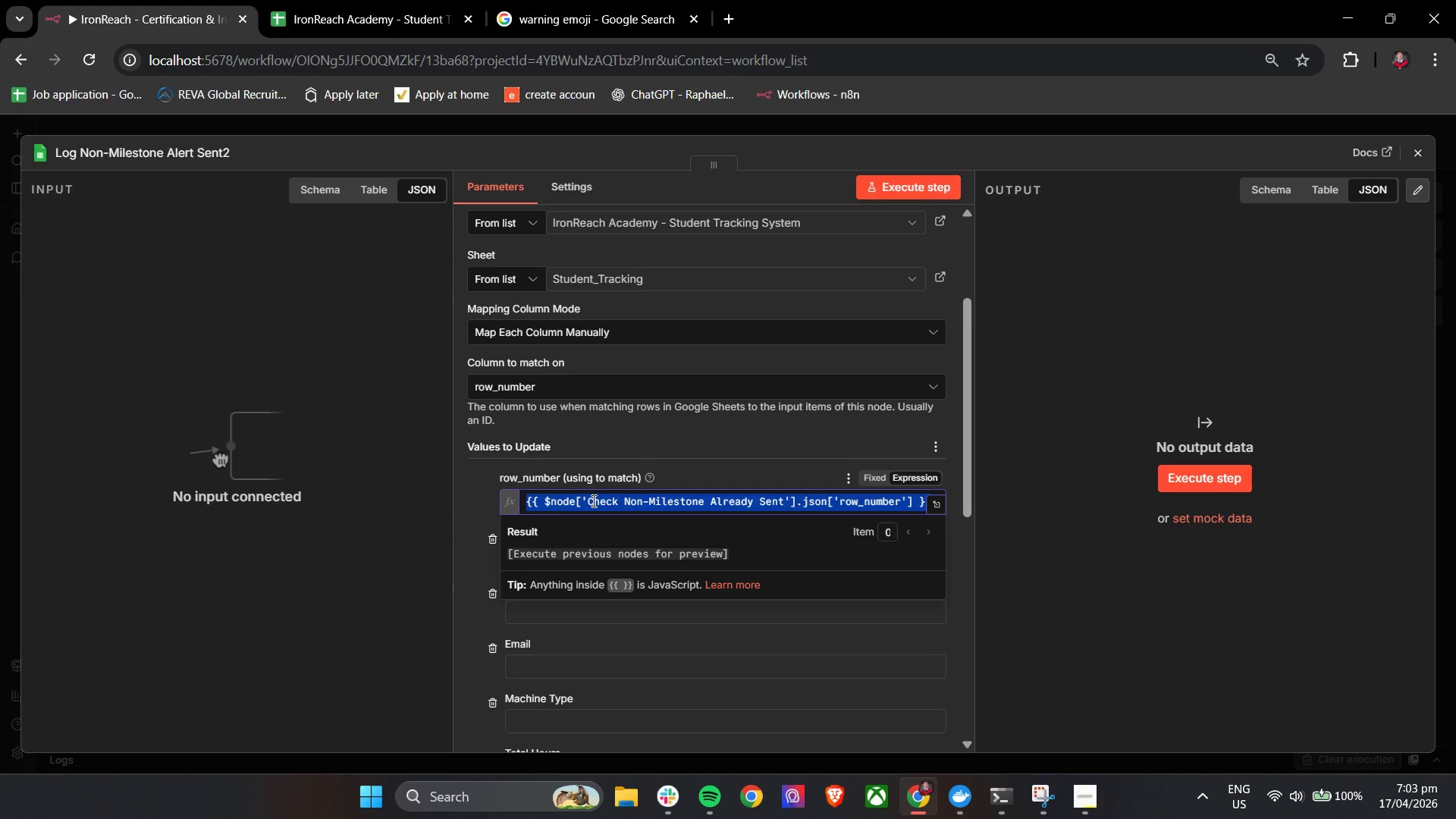 
key(Control+V)
 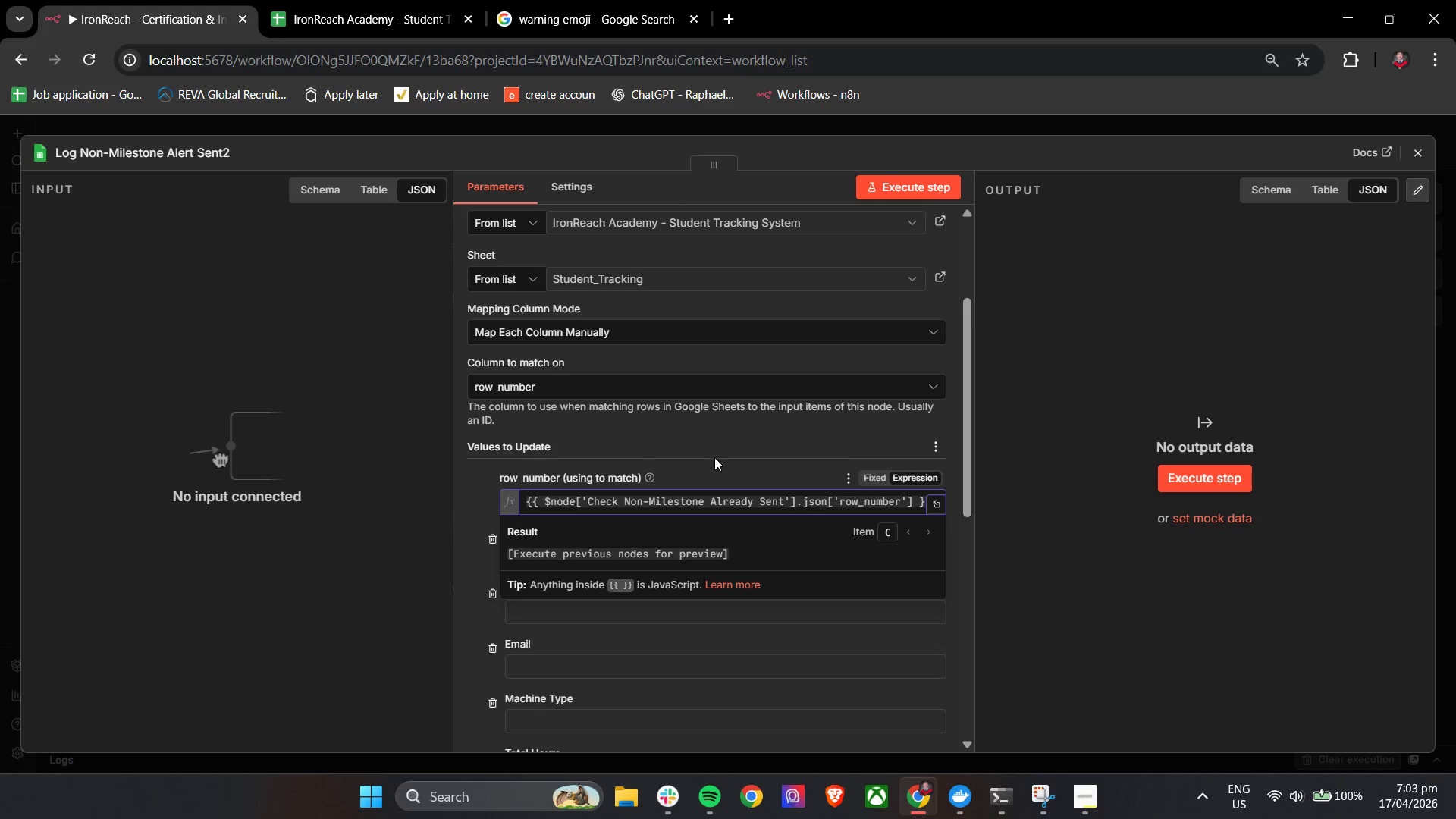 
left_click([720, 453])
 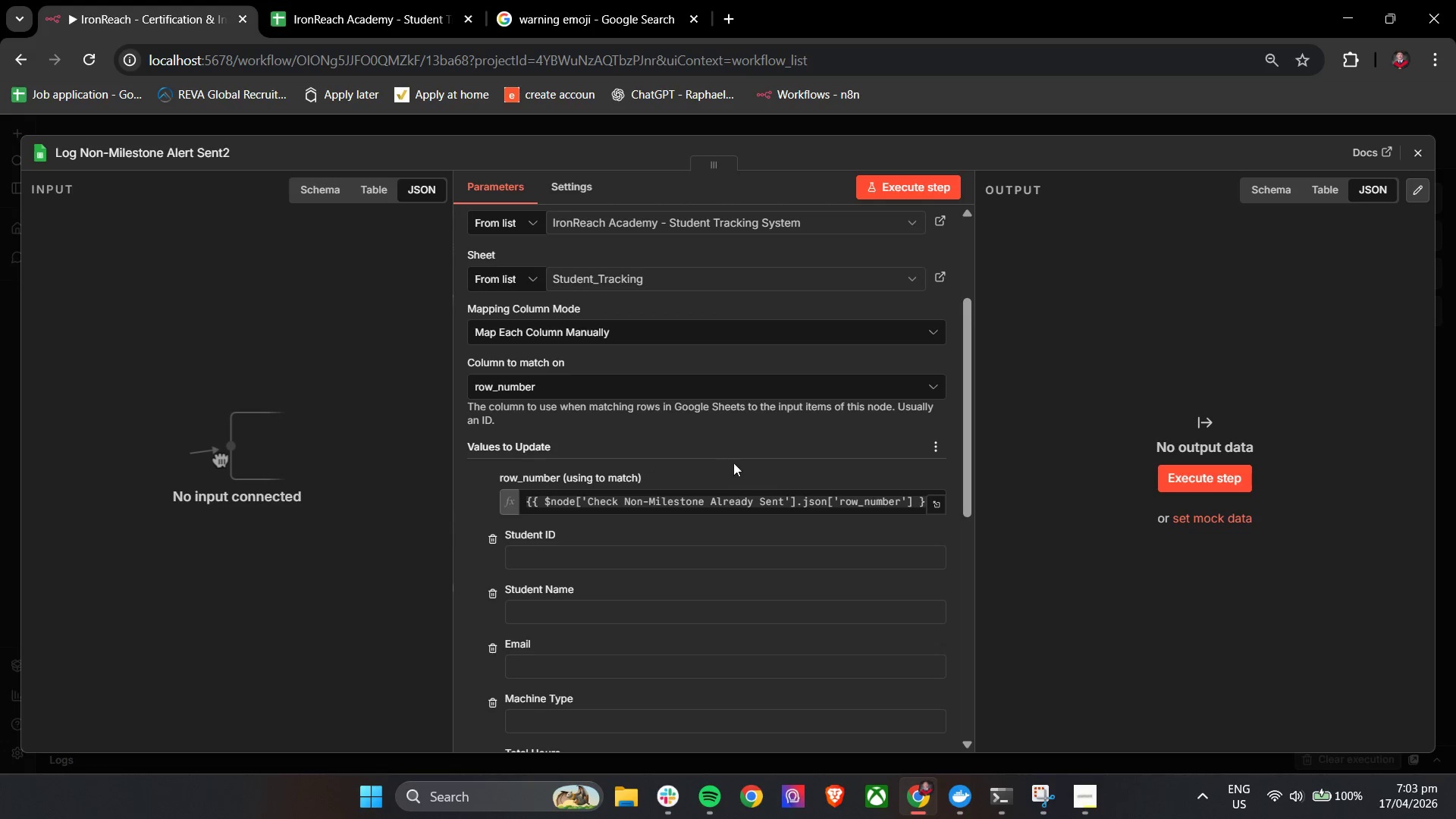 
scroll: coordinate [744, 469], scroll_direction: down, amount: 7.0
 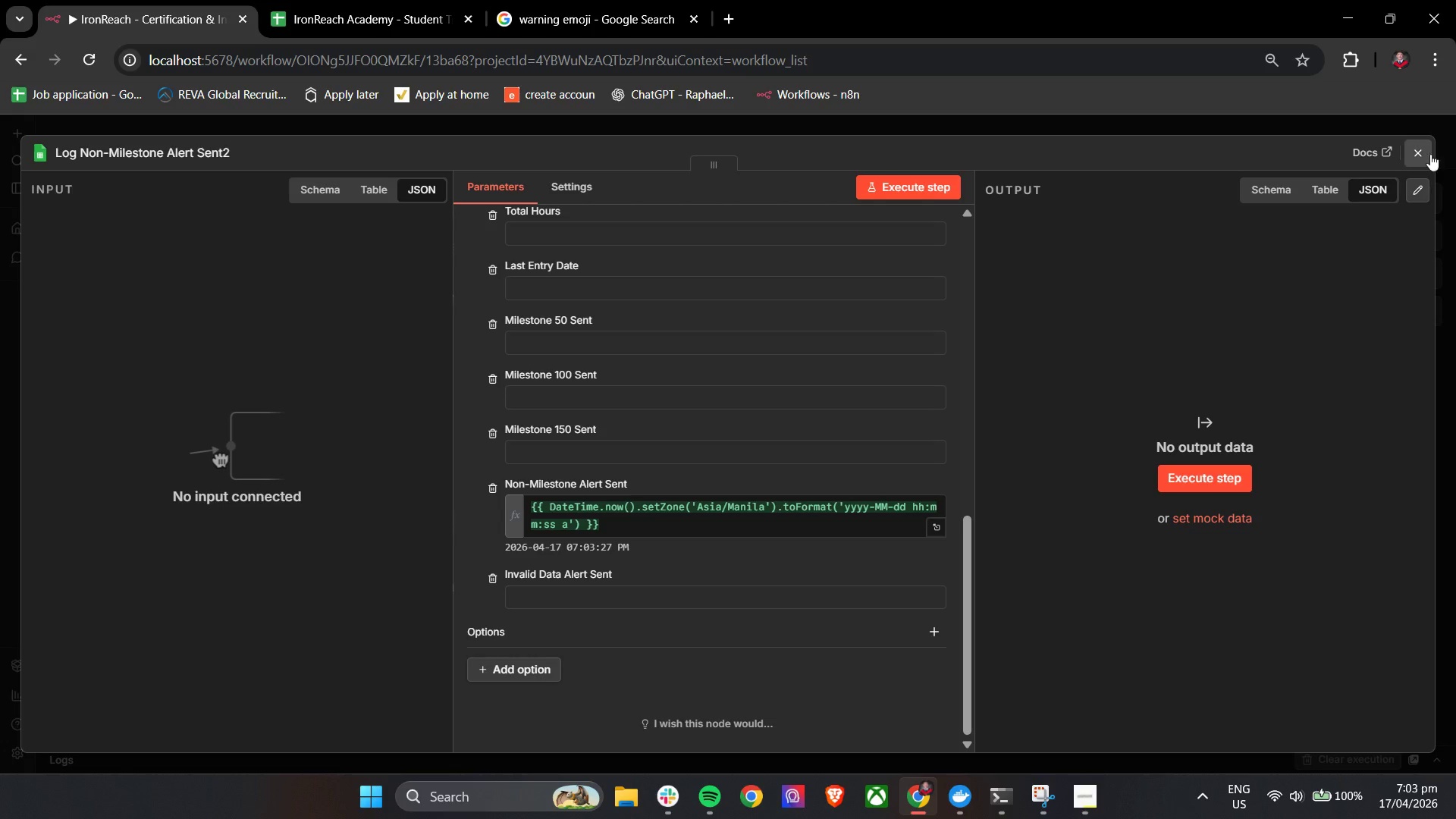 
double_click([1420, 149])
 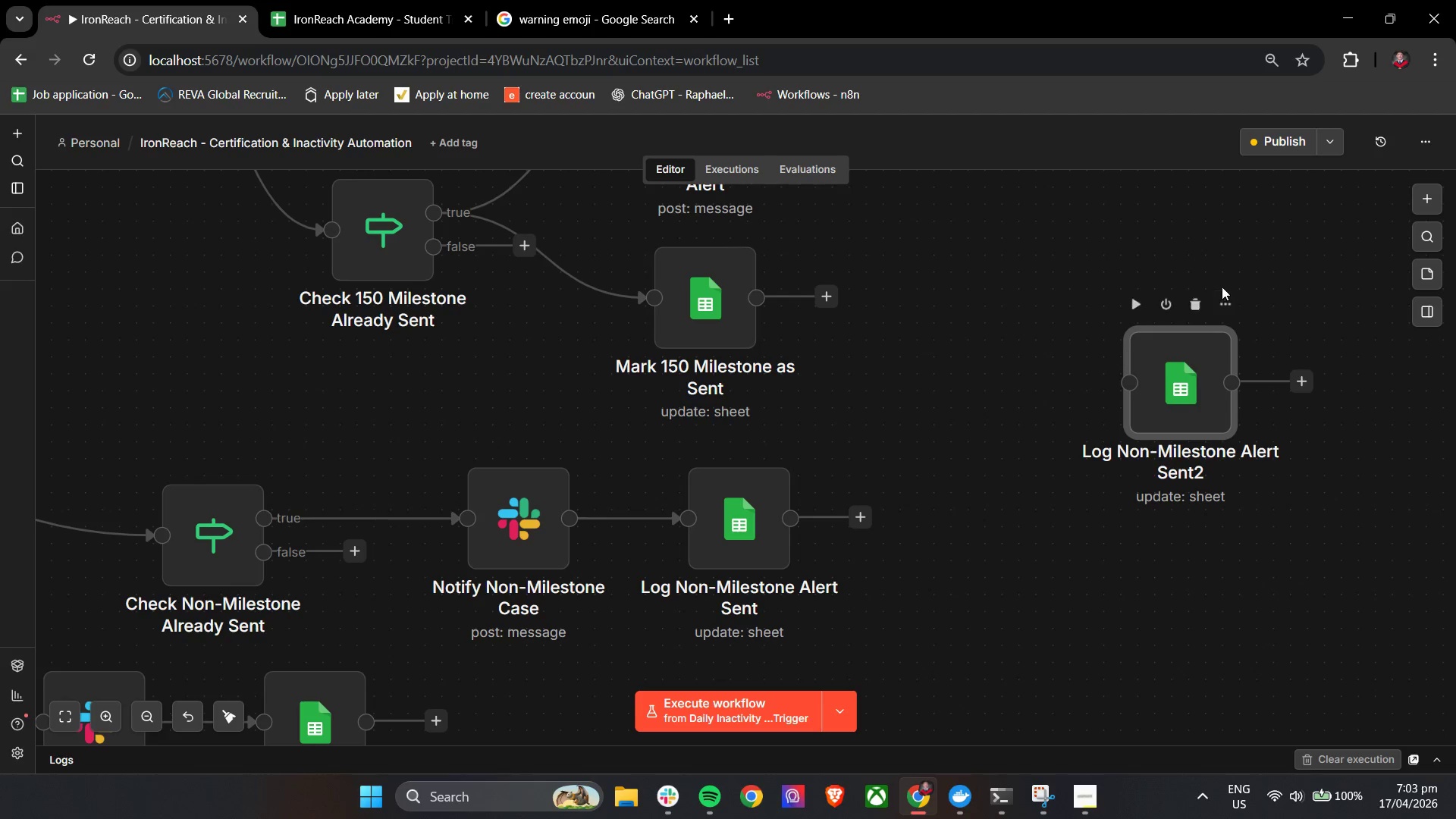 
left_click([1194, 300])
 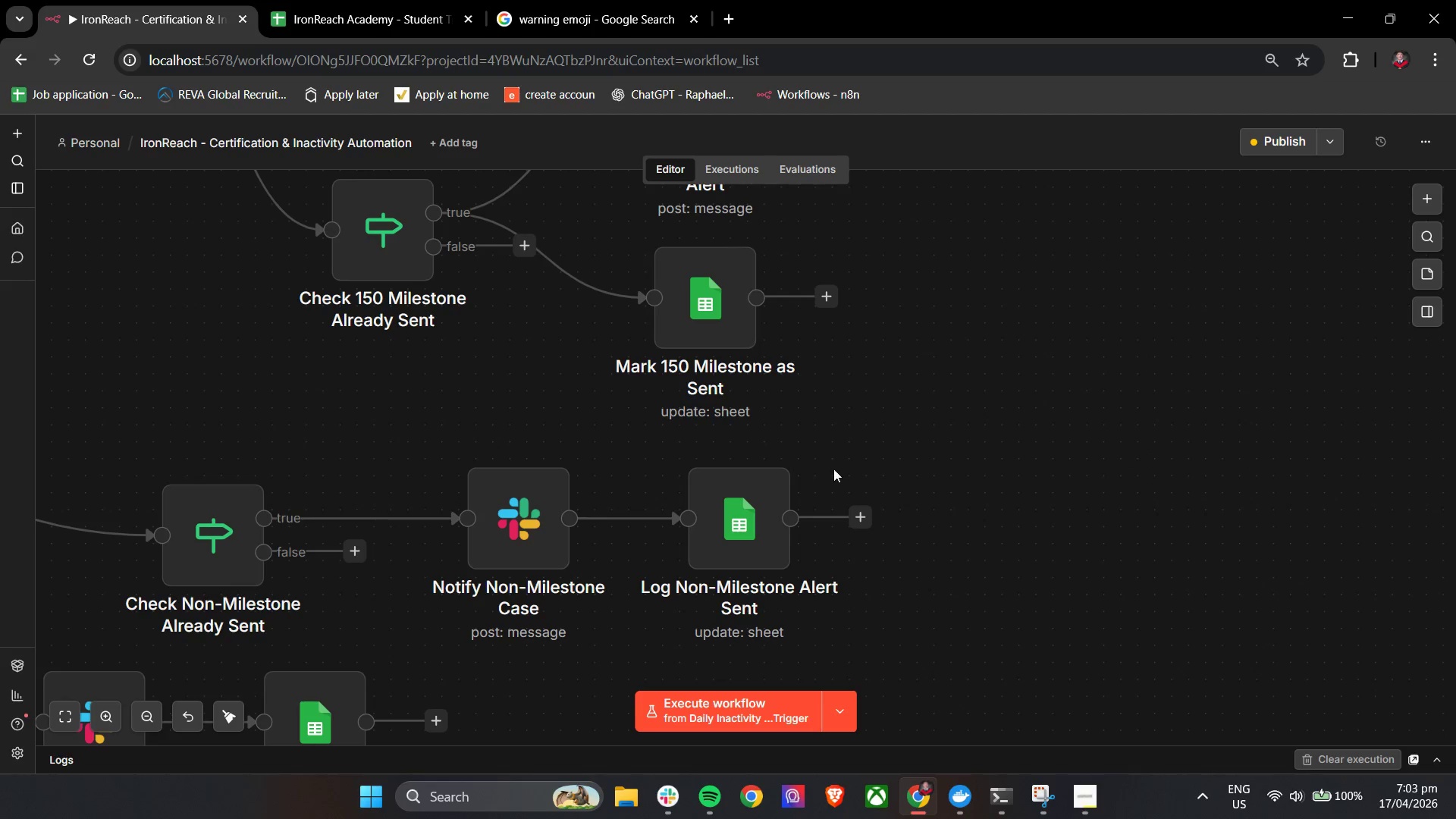 
hold_key(key=ControlLeft, duration=0.97)
 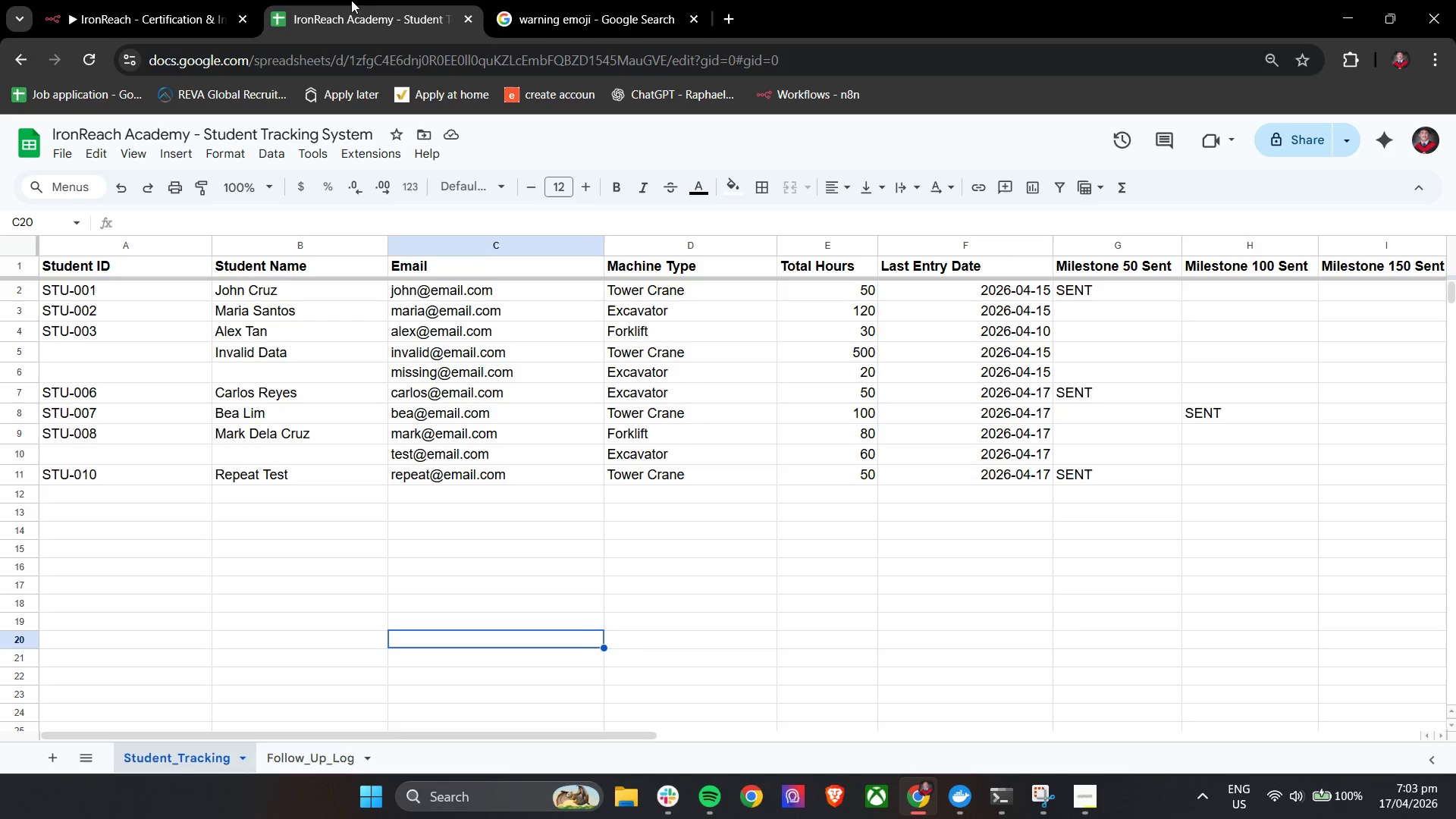 
left_click([351, 0])
 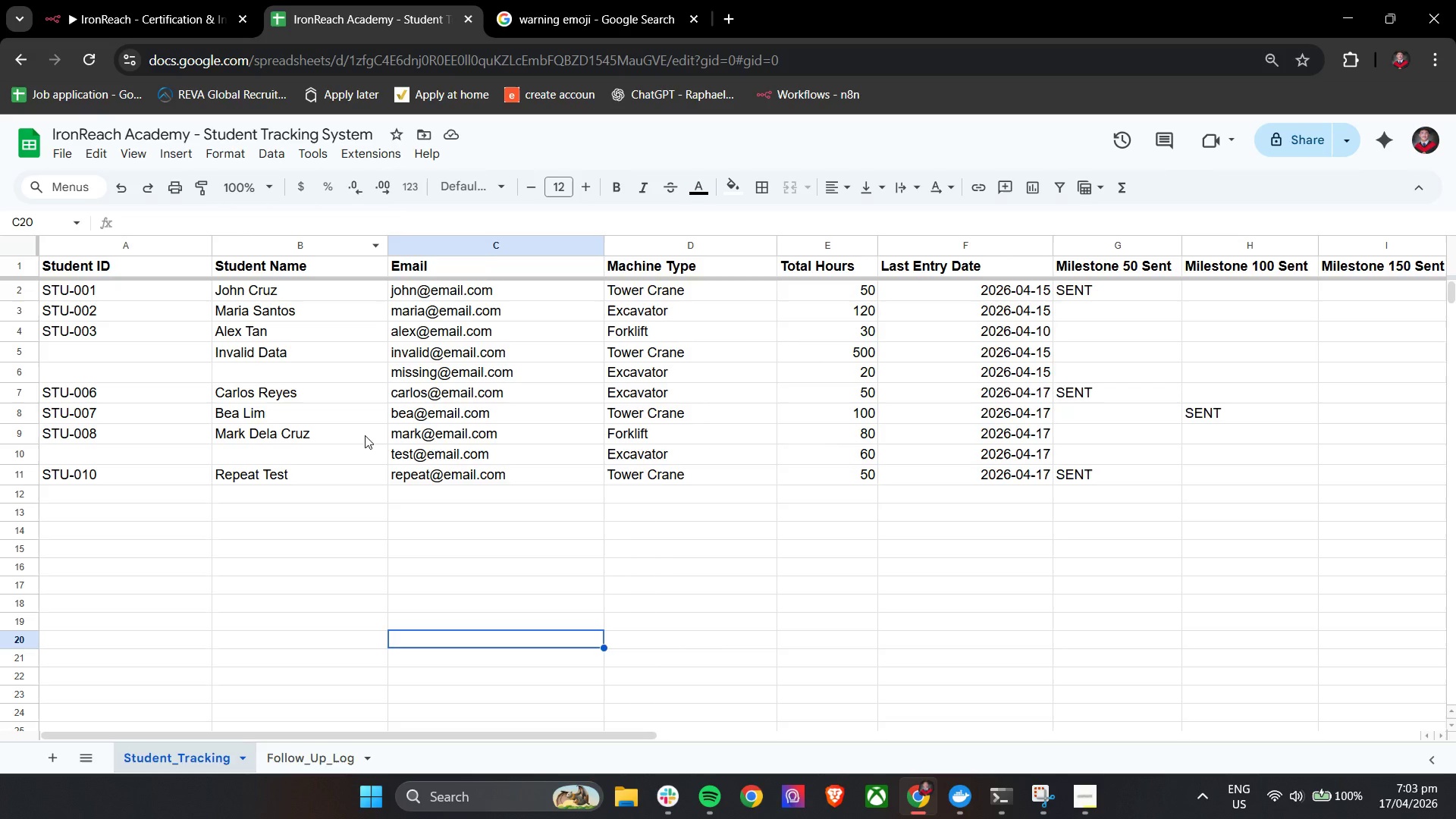 
scroll: coordinate [847, 491], scroll_direction: down, amount: 2.0
 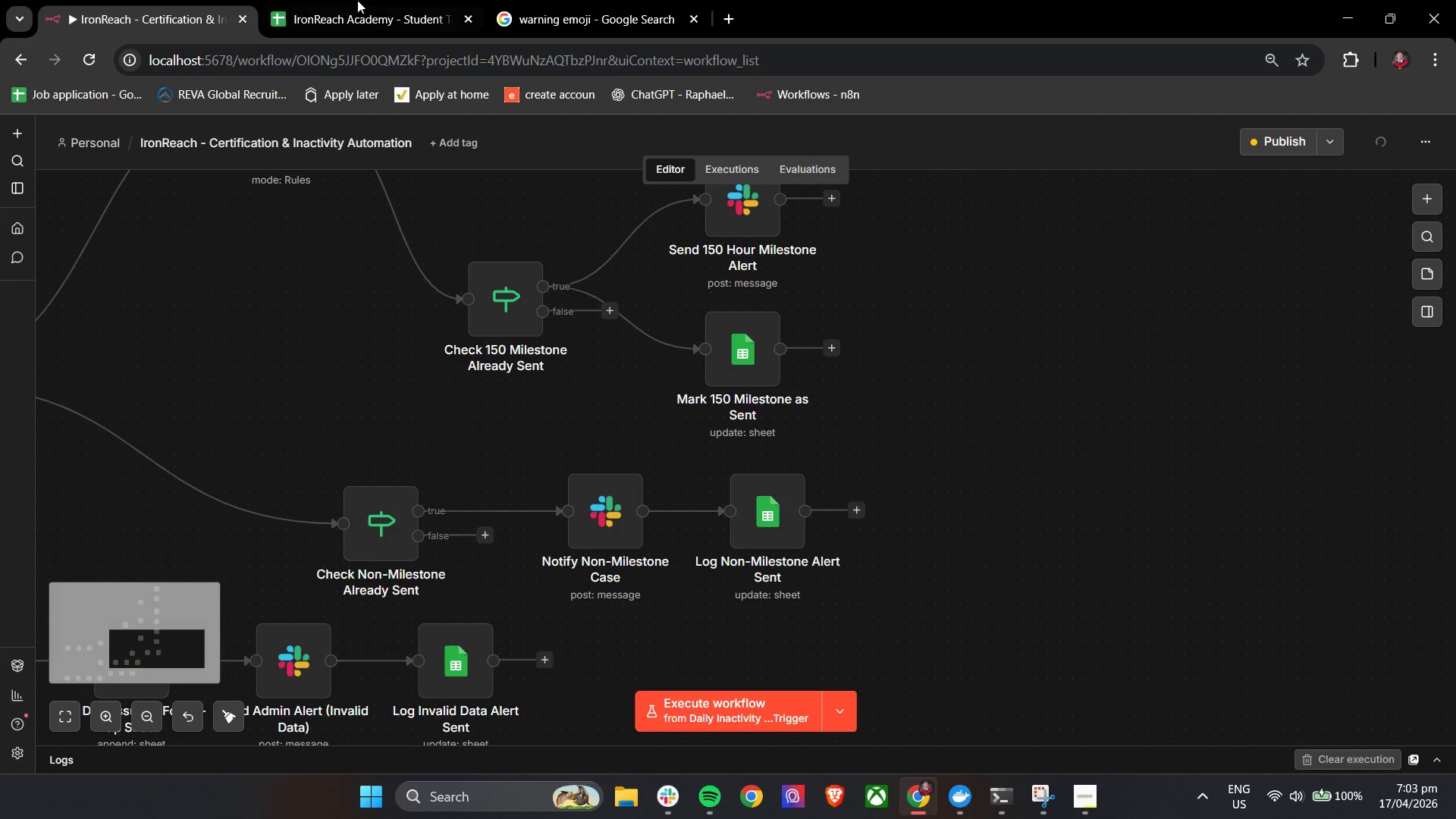 
hold_key(key=ShiftLeft, duration=0.34)
 